 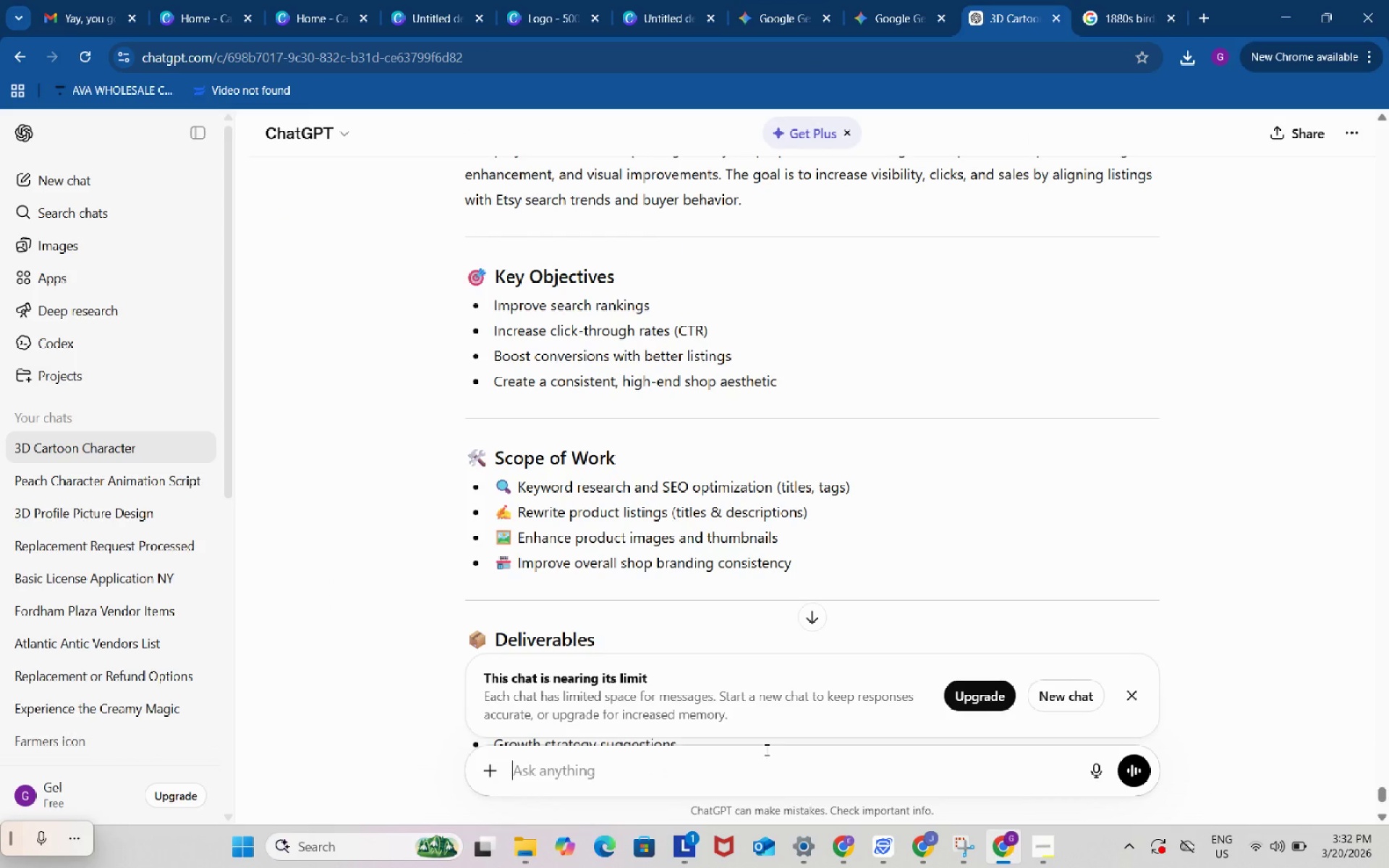 
key(Control+ControlLeft)
 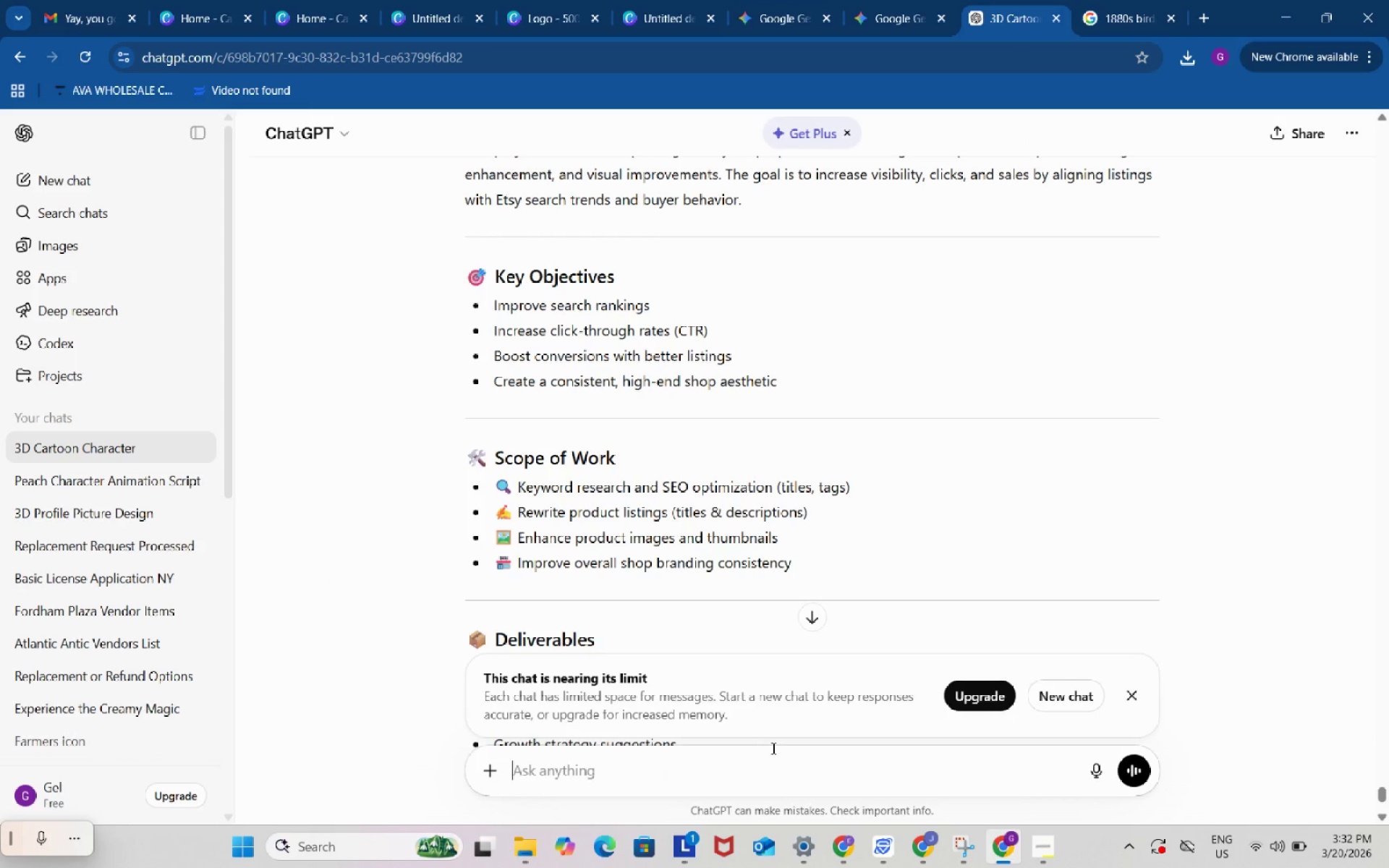 
key(Control+V)
 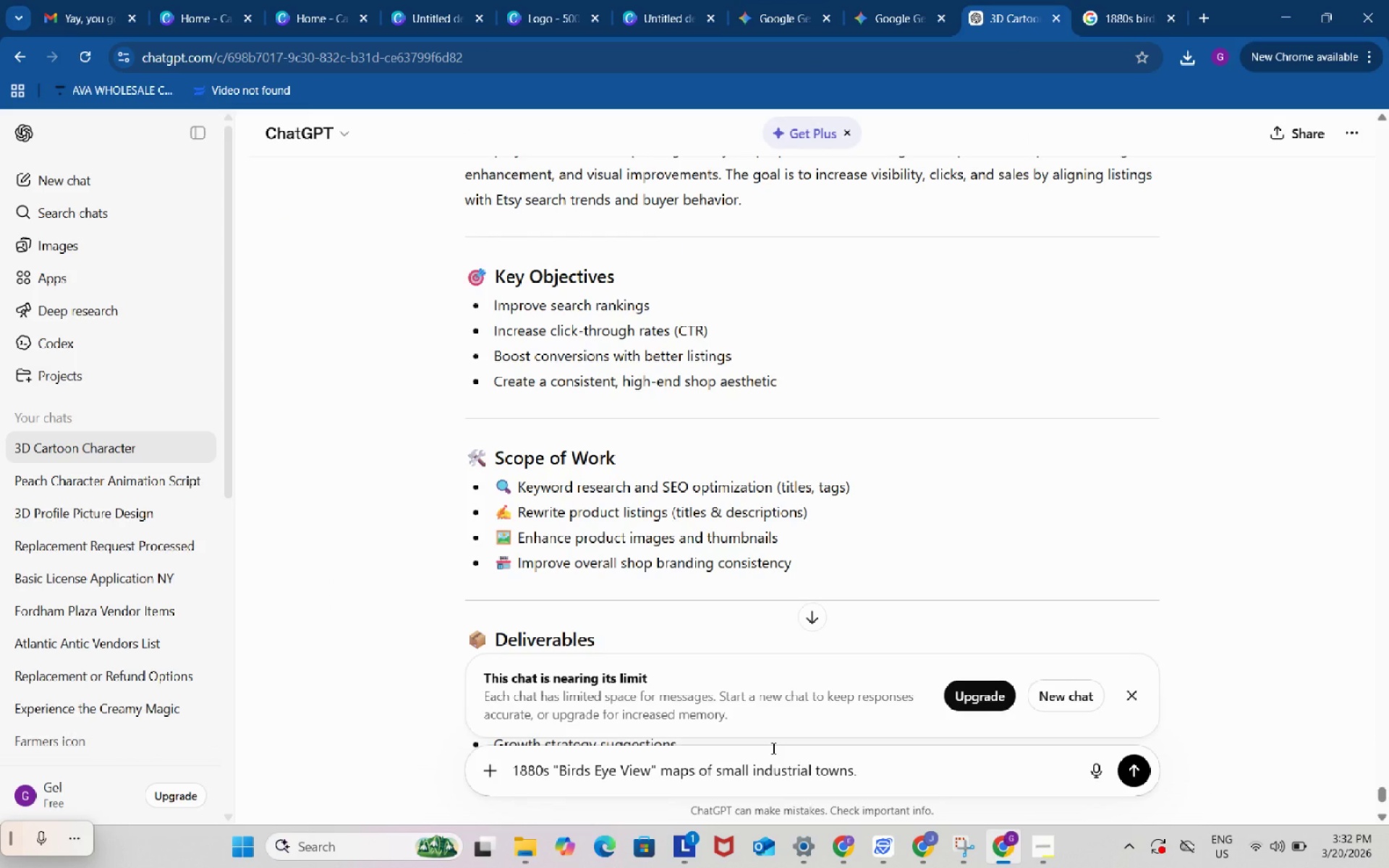 
type(write me an image prompts for this etsy )
 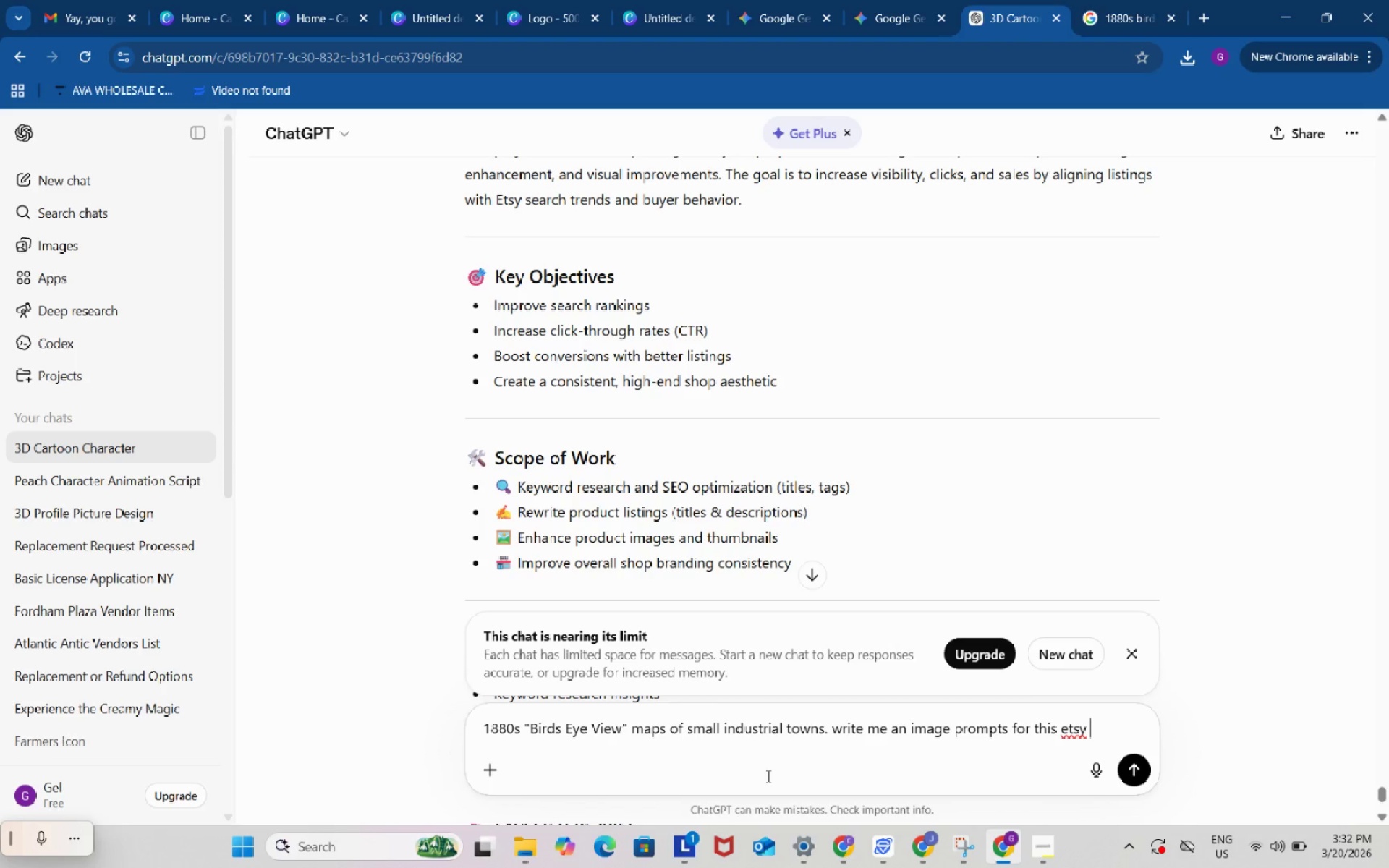 
type(thumbnail give me 5 different images )
 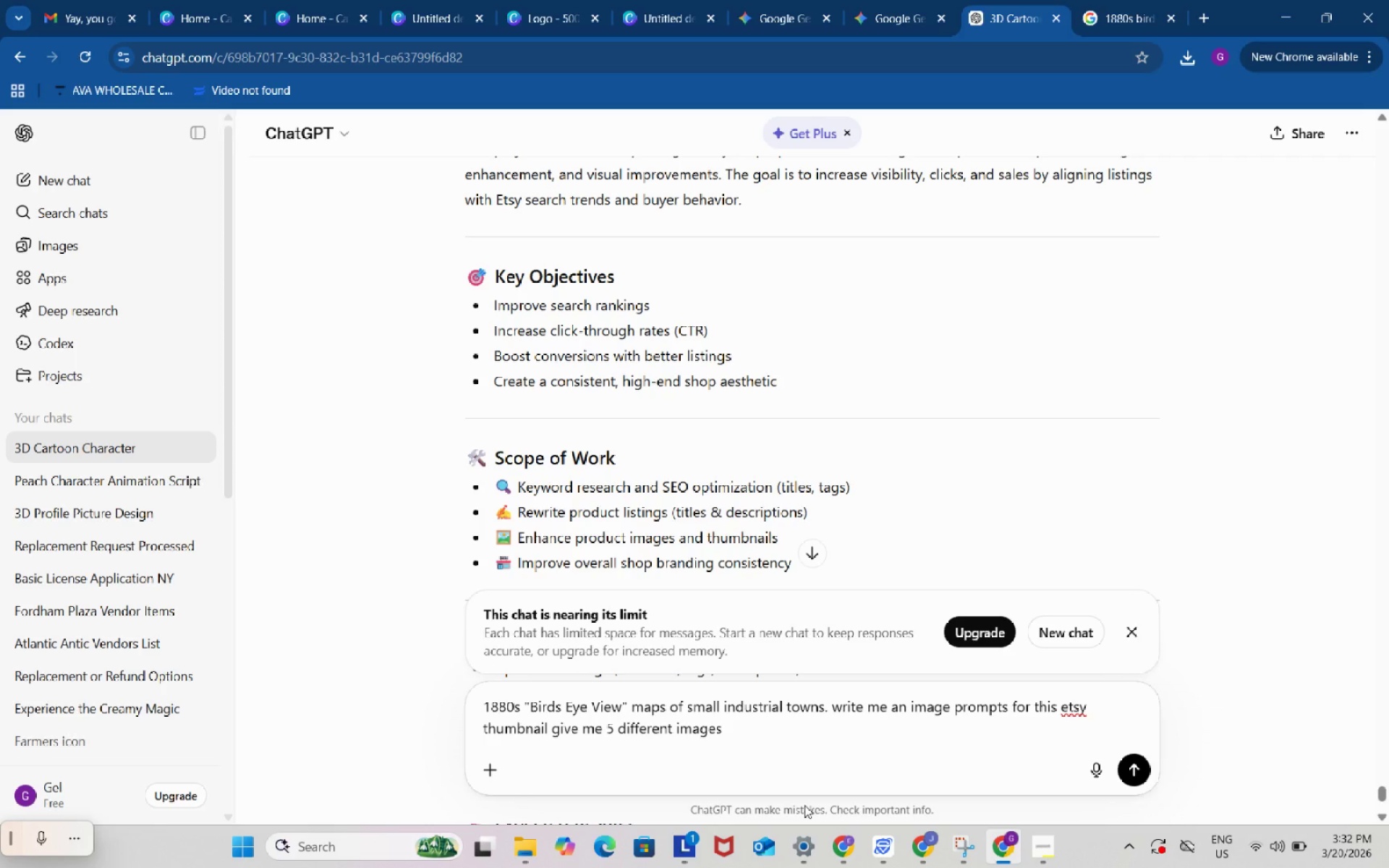 
type(of t)
 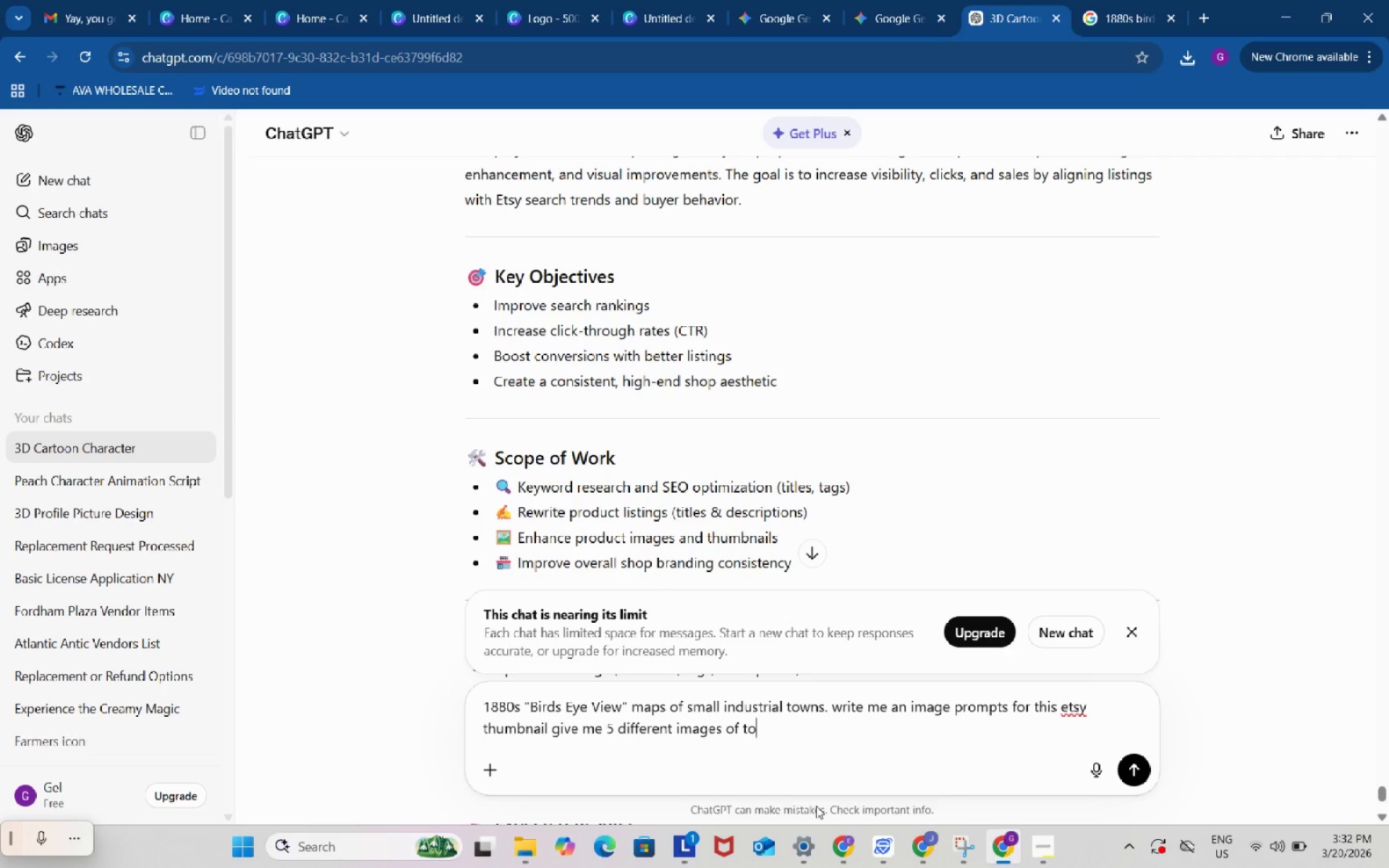 
type(owns)
 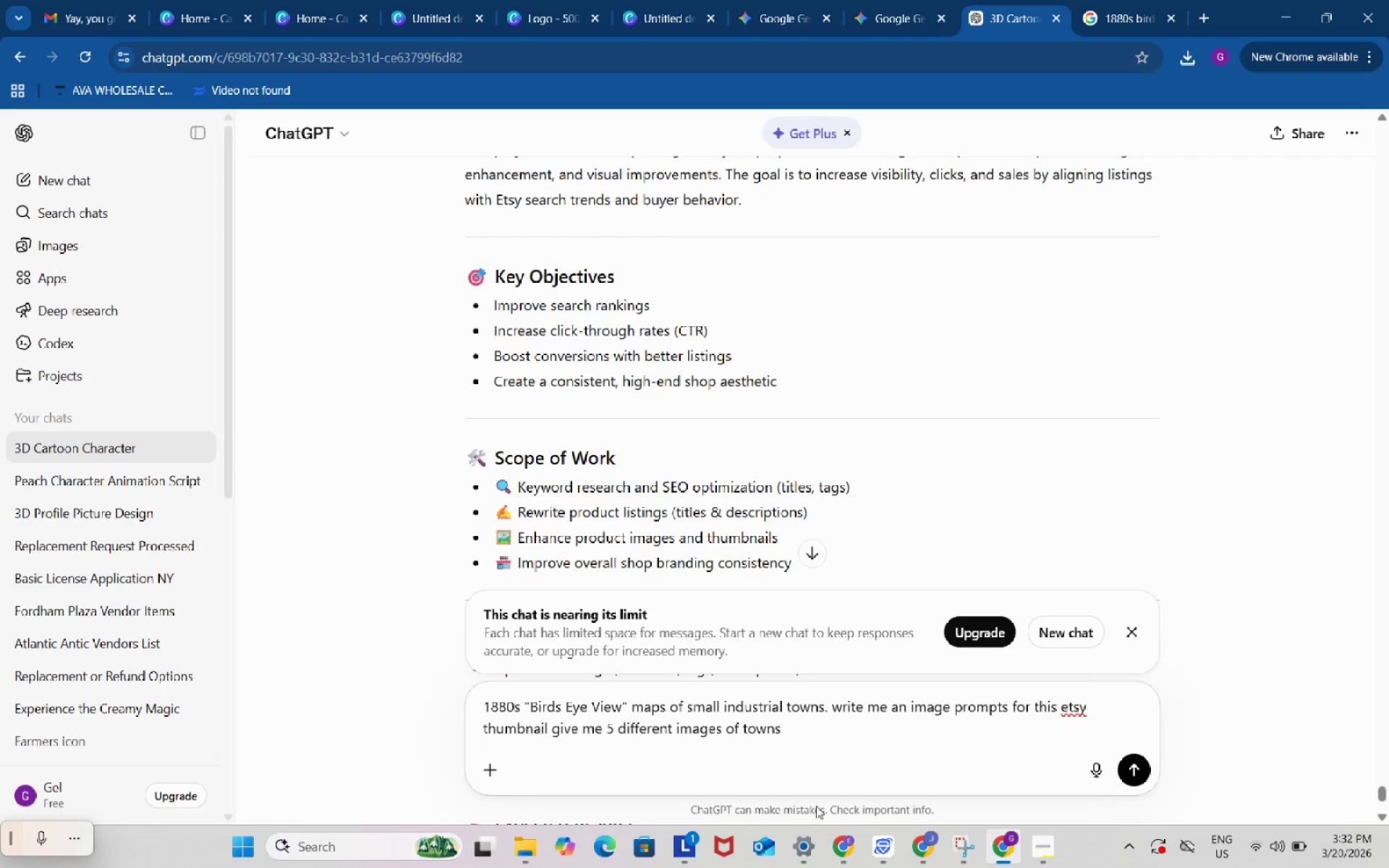 
key(Enter)
 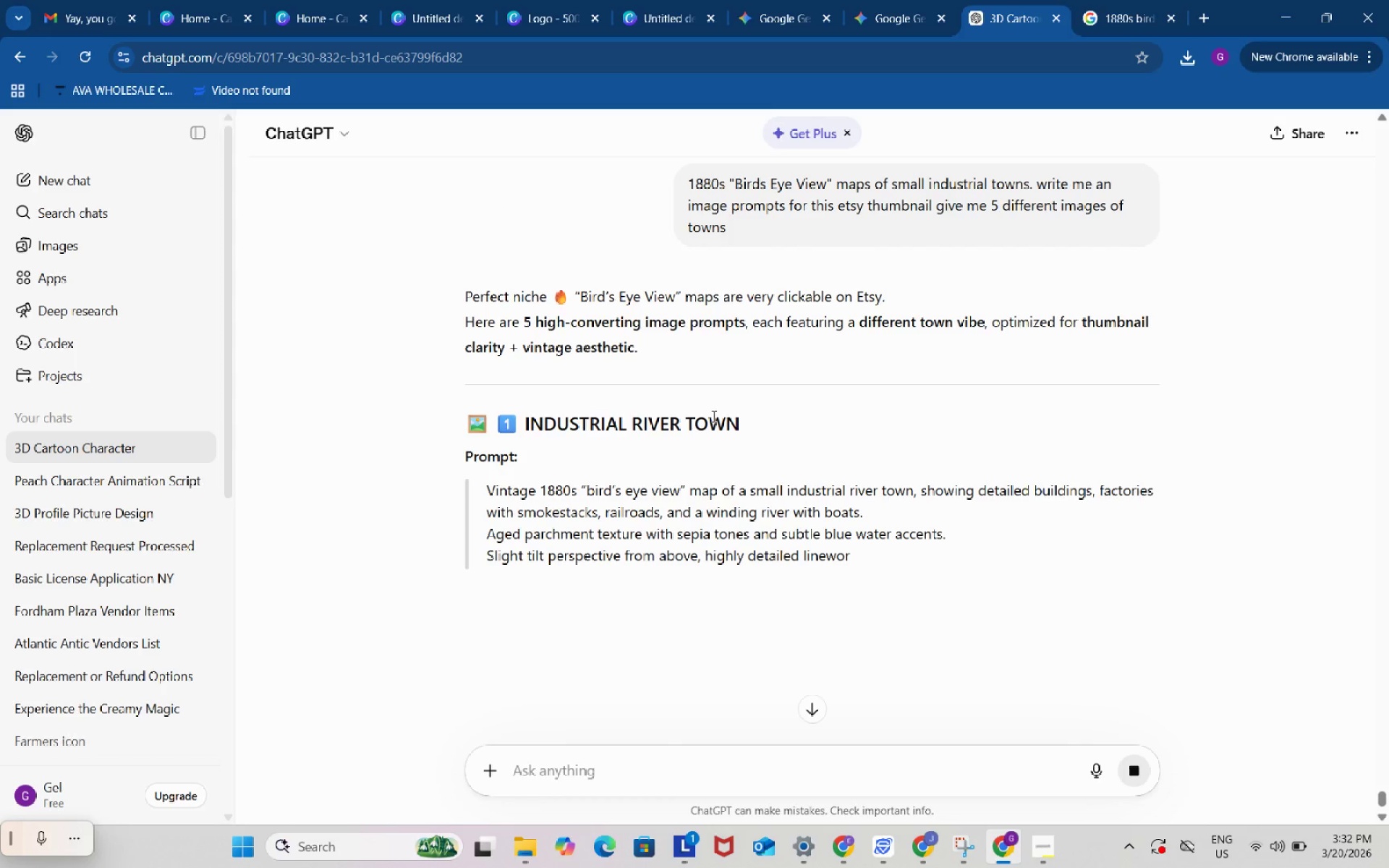 
wait(11.88)
 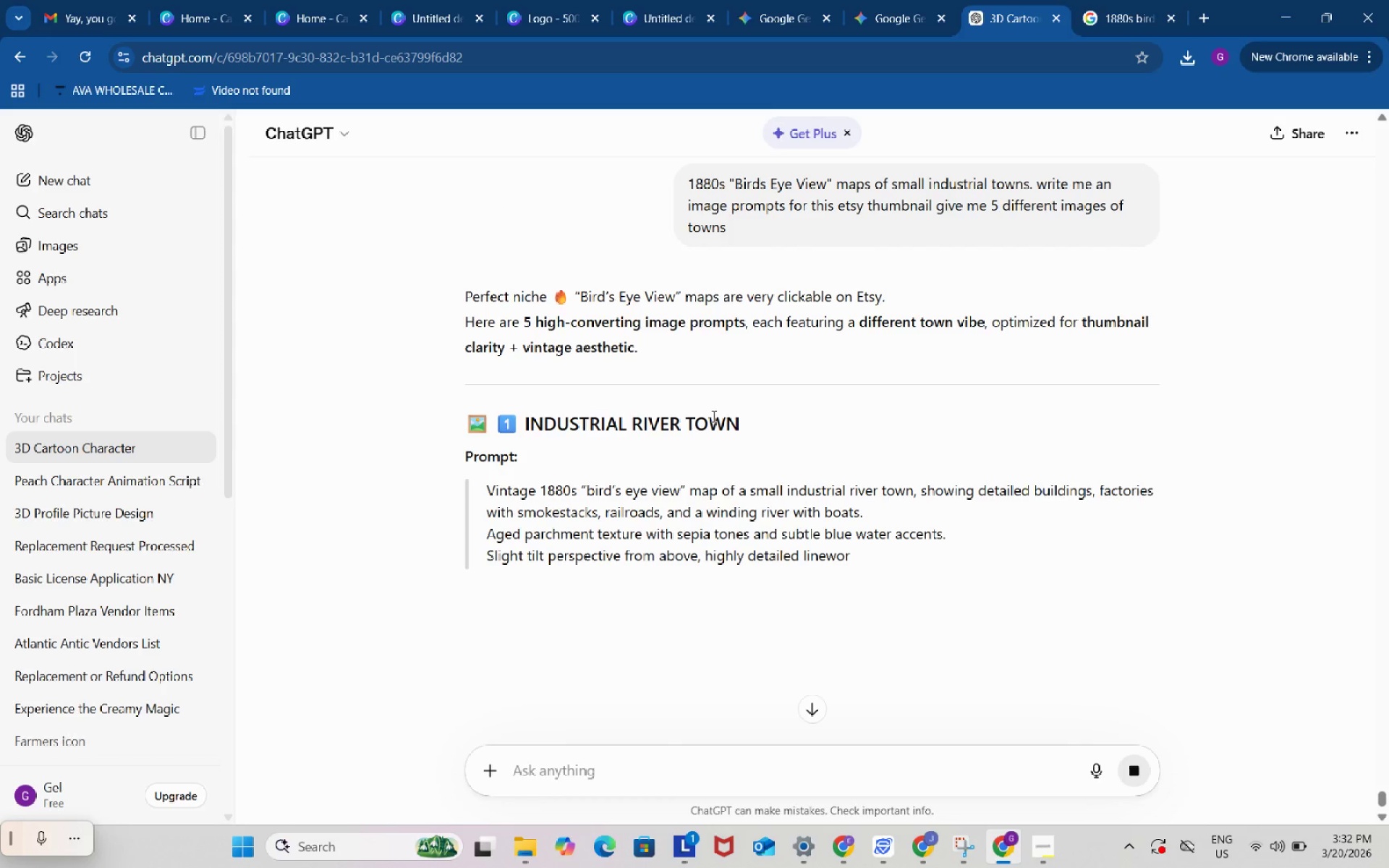 
scroll: coordinate [714, 595], scroll_direction: down, amount: 2.0
 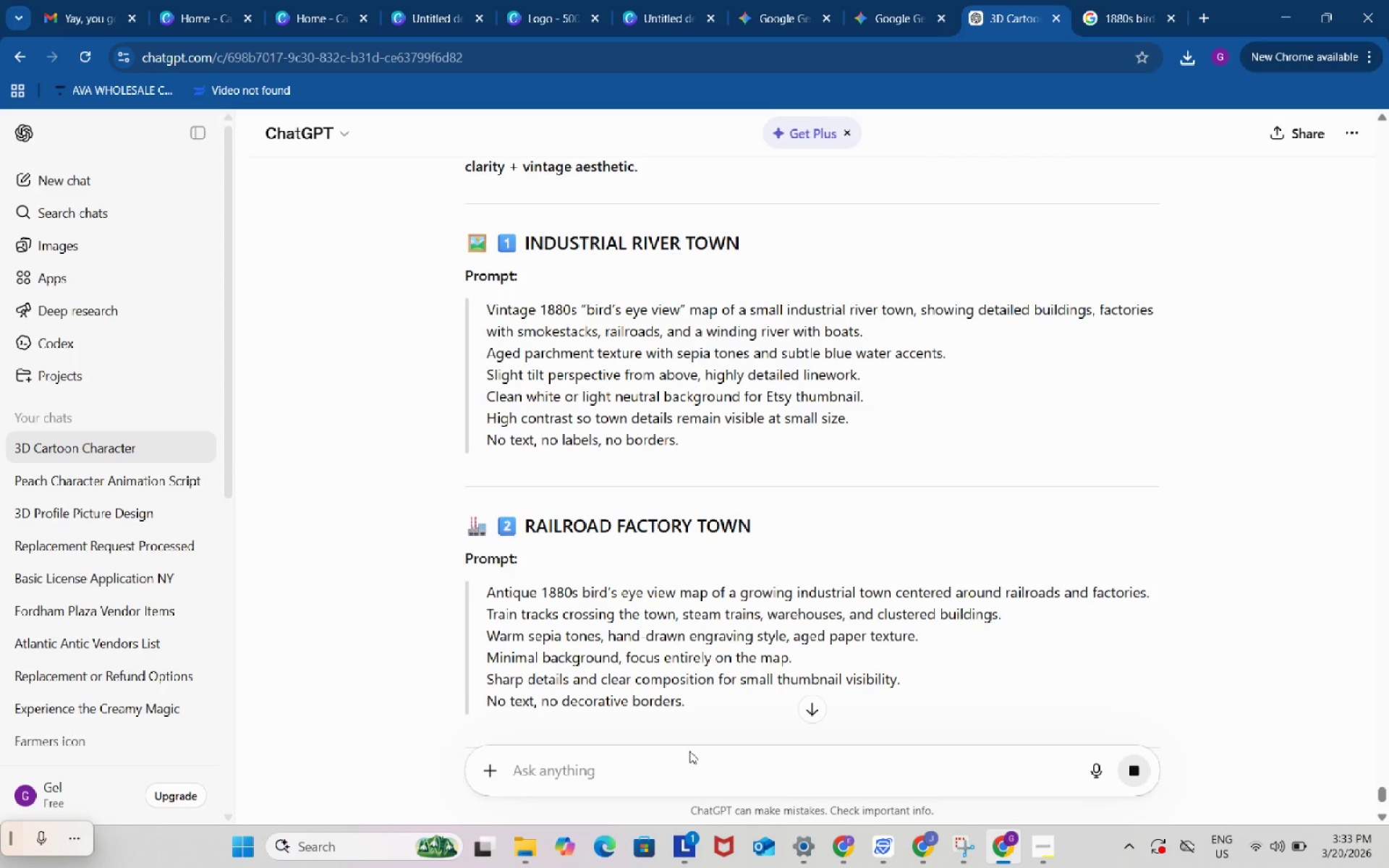 
left_click([692, 761])
 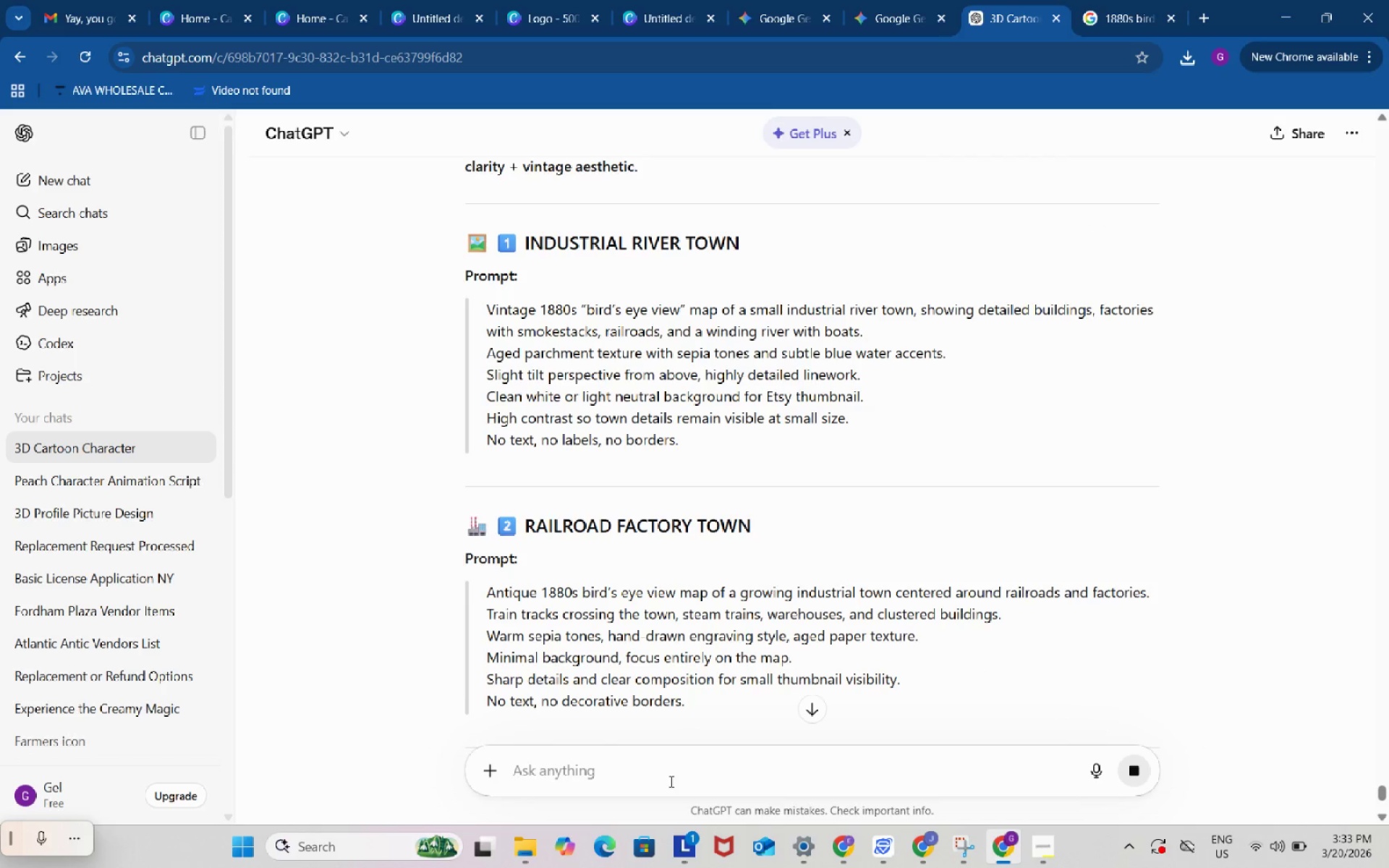 
type(add the name of the )
 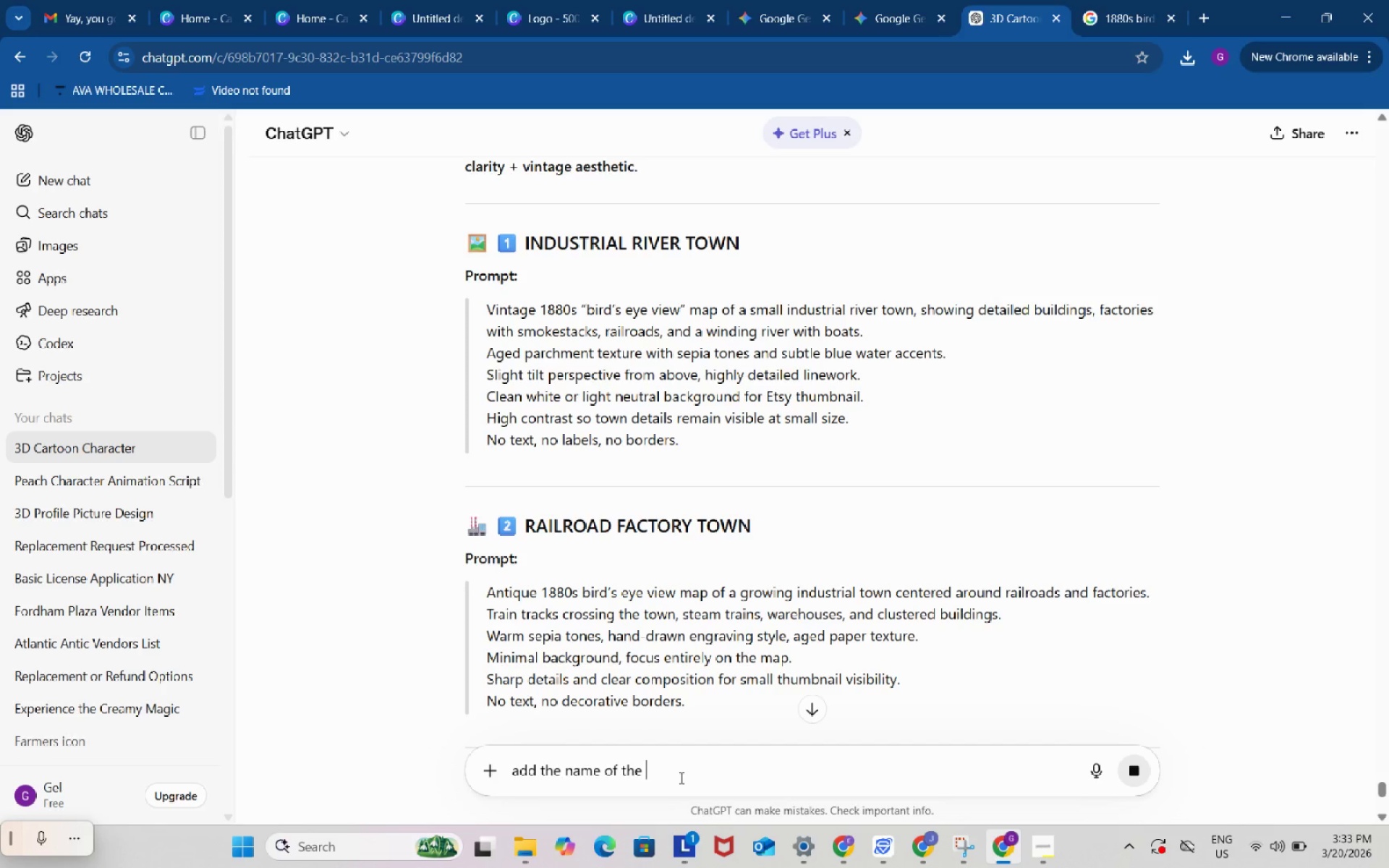 
type(towns )
 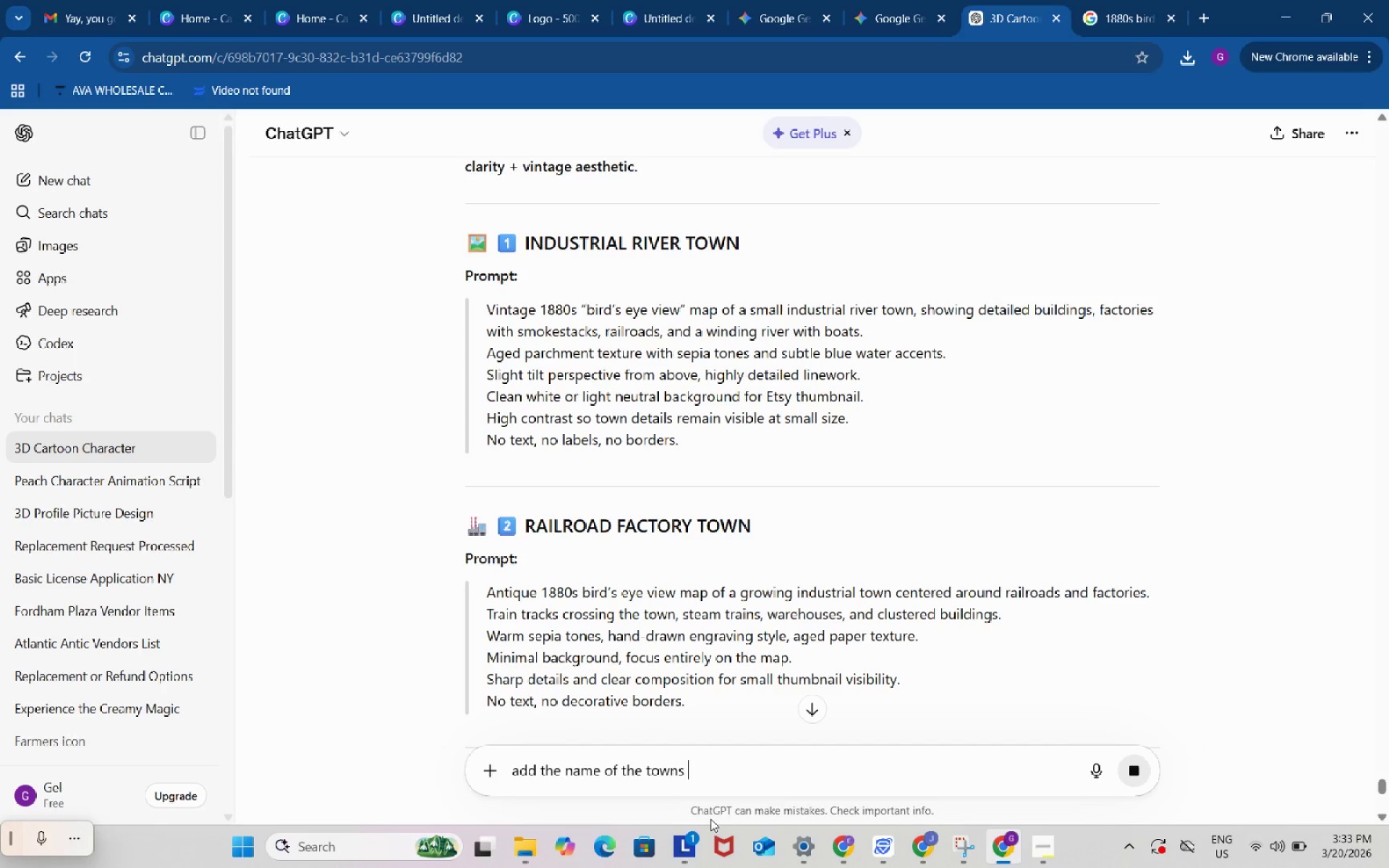 
key(Enter)
 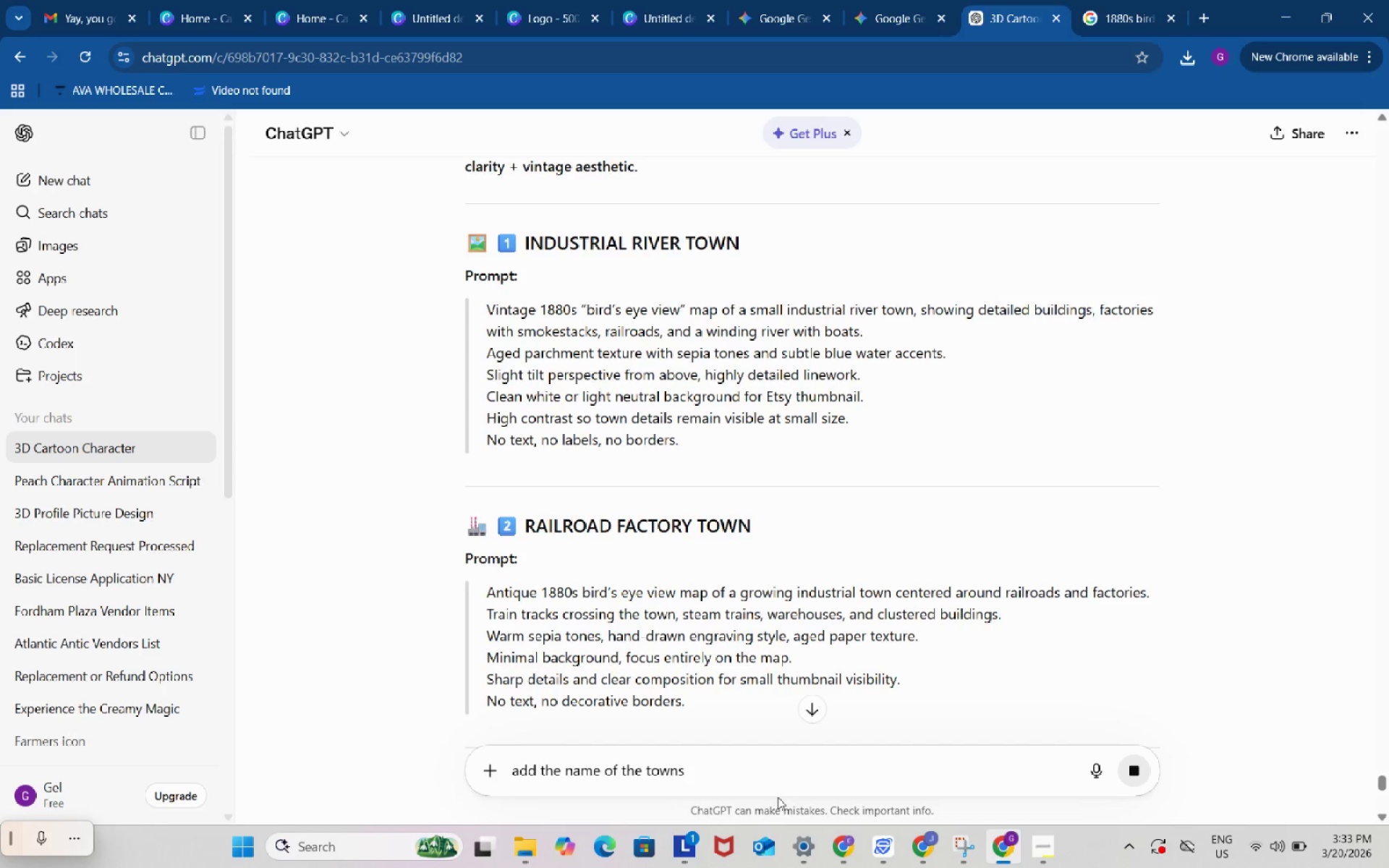 
scroll: coordinate [775, 626], scroll_direction: down, amount: 11.0
 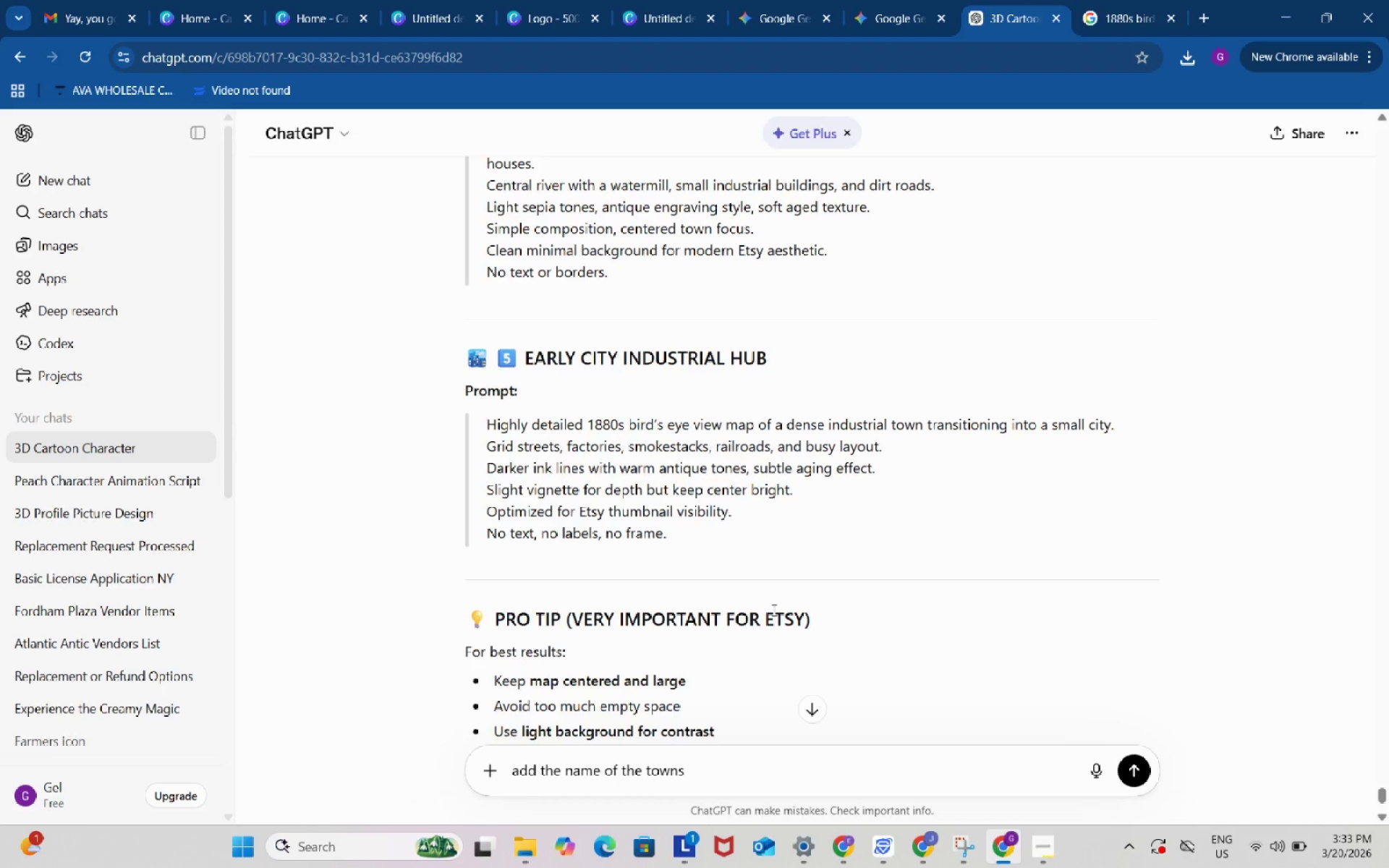 
key(Enter)
 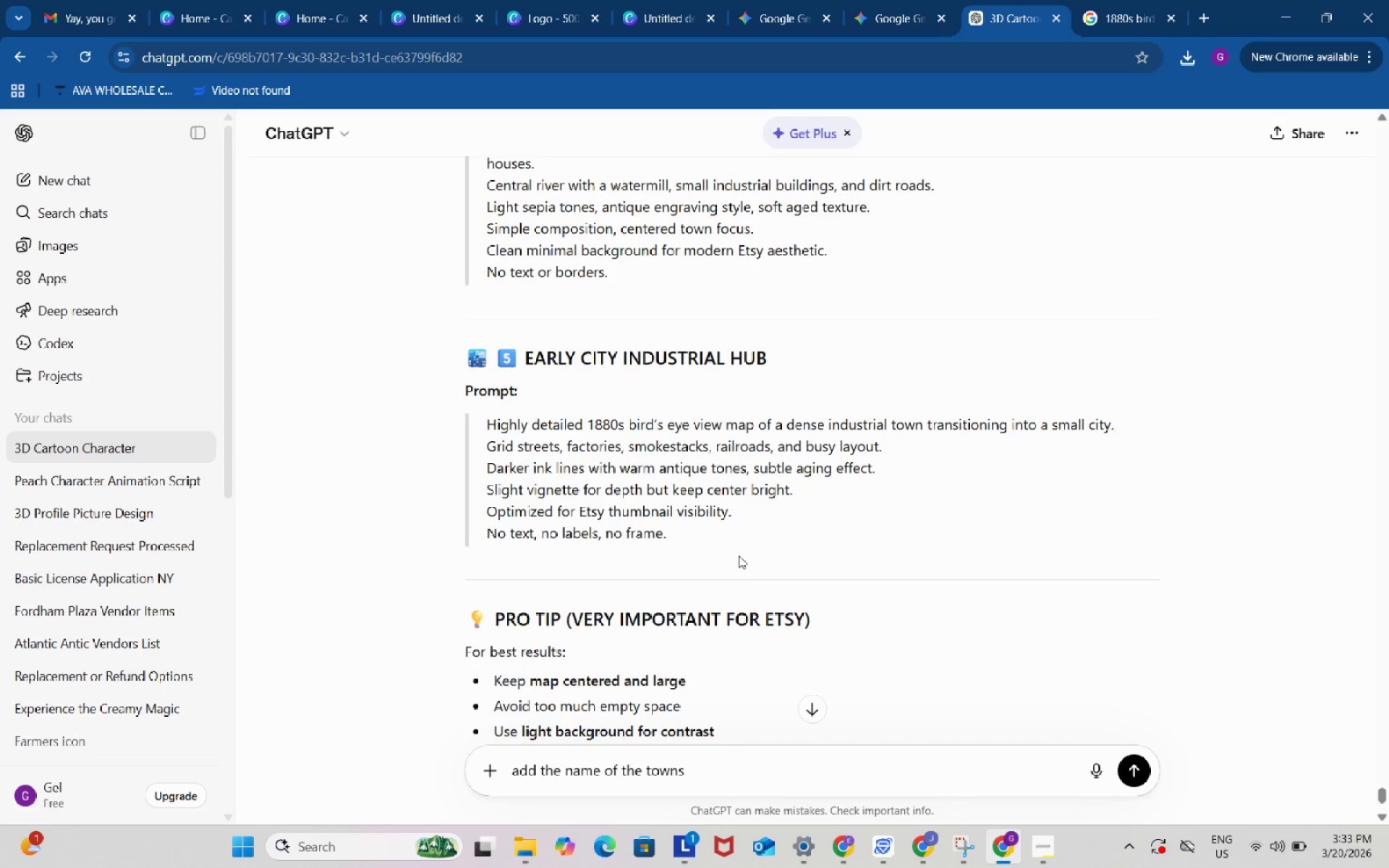 
scroll: coordinate [739, 556], scroll_direction: down, amount: 3.0
 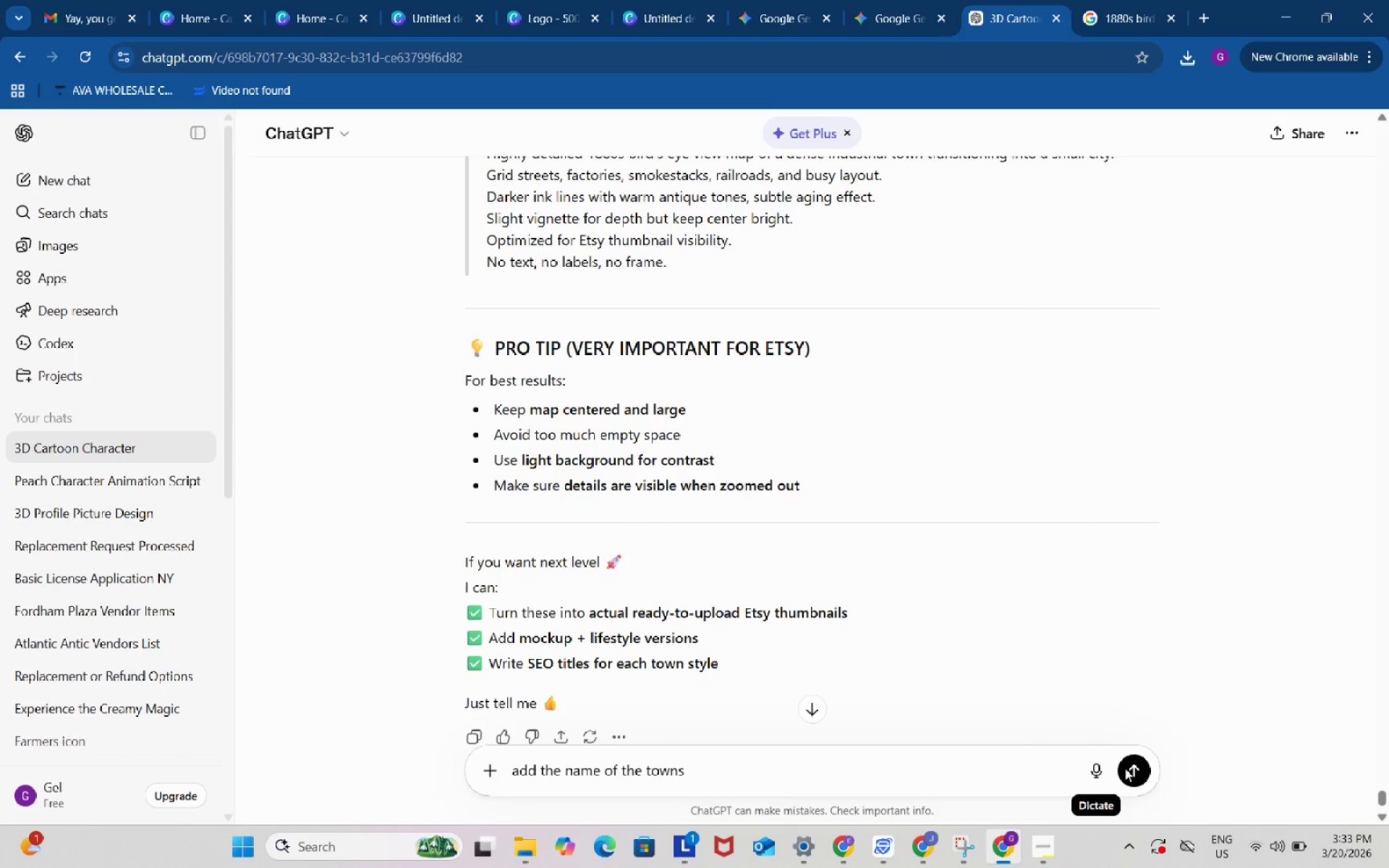 
left_click([1132, 769])
 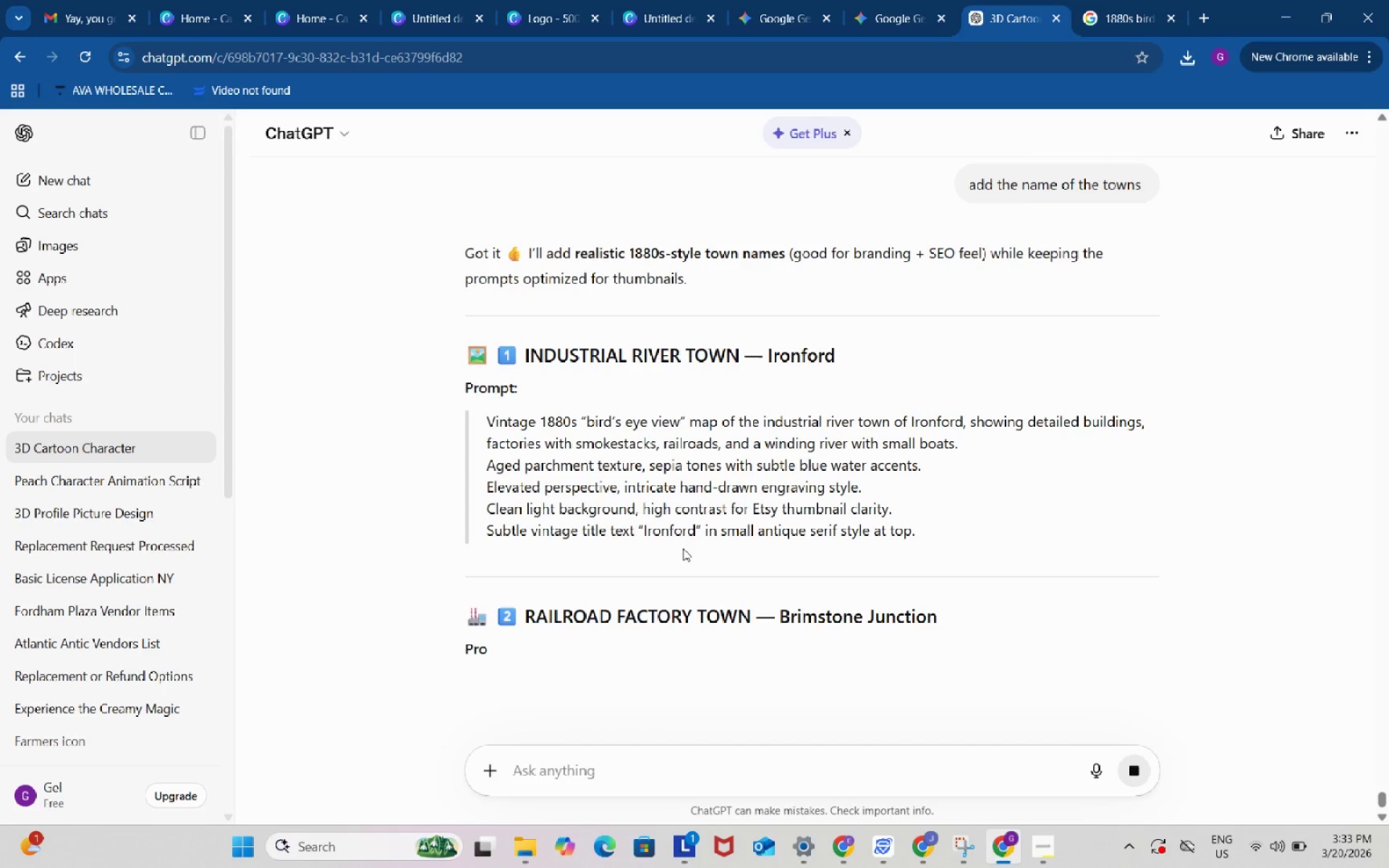 
wait(13.39)
 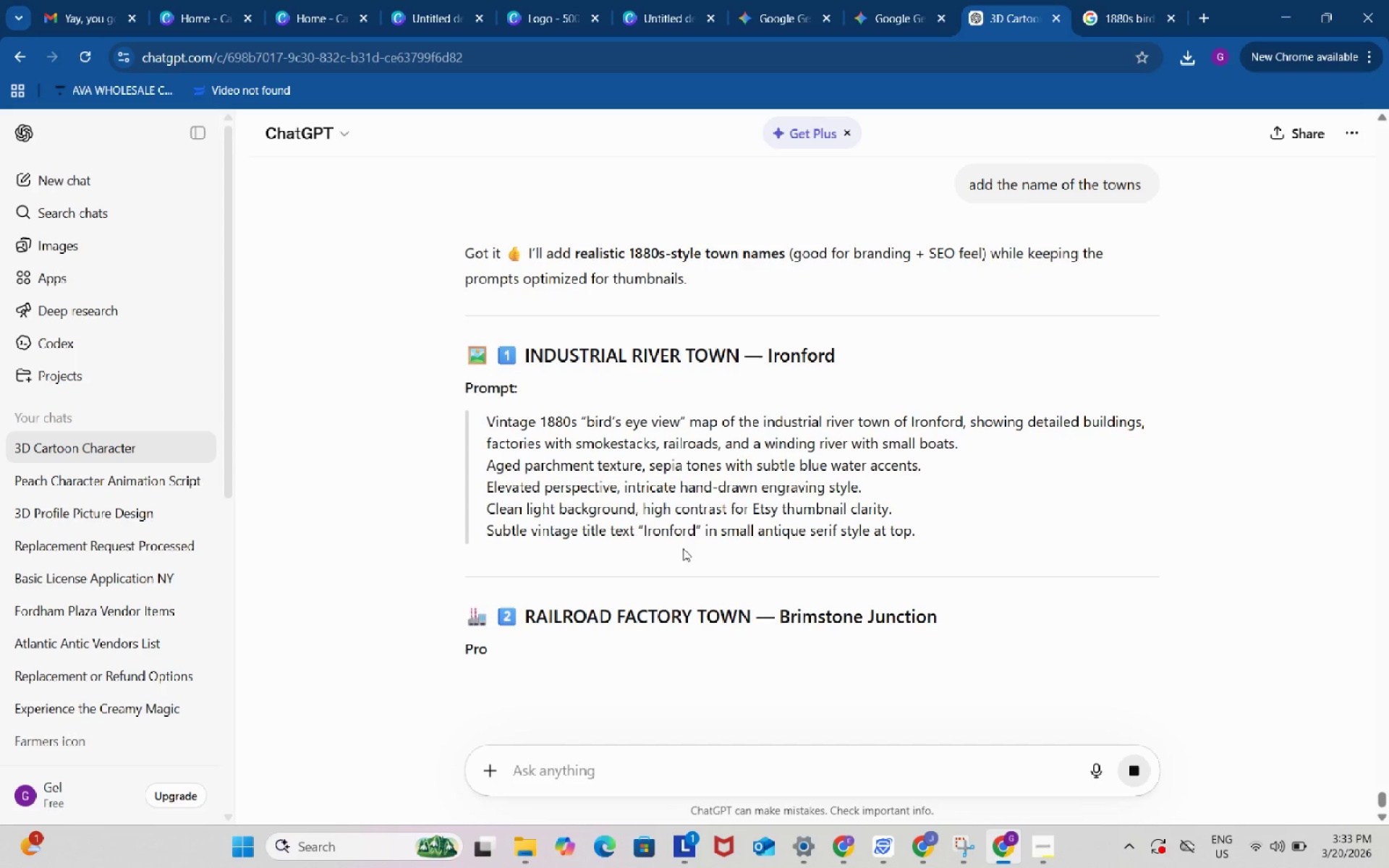 
left_click_drag(start_coordinate=[487, 418], to_coordinate=[922, 532])
 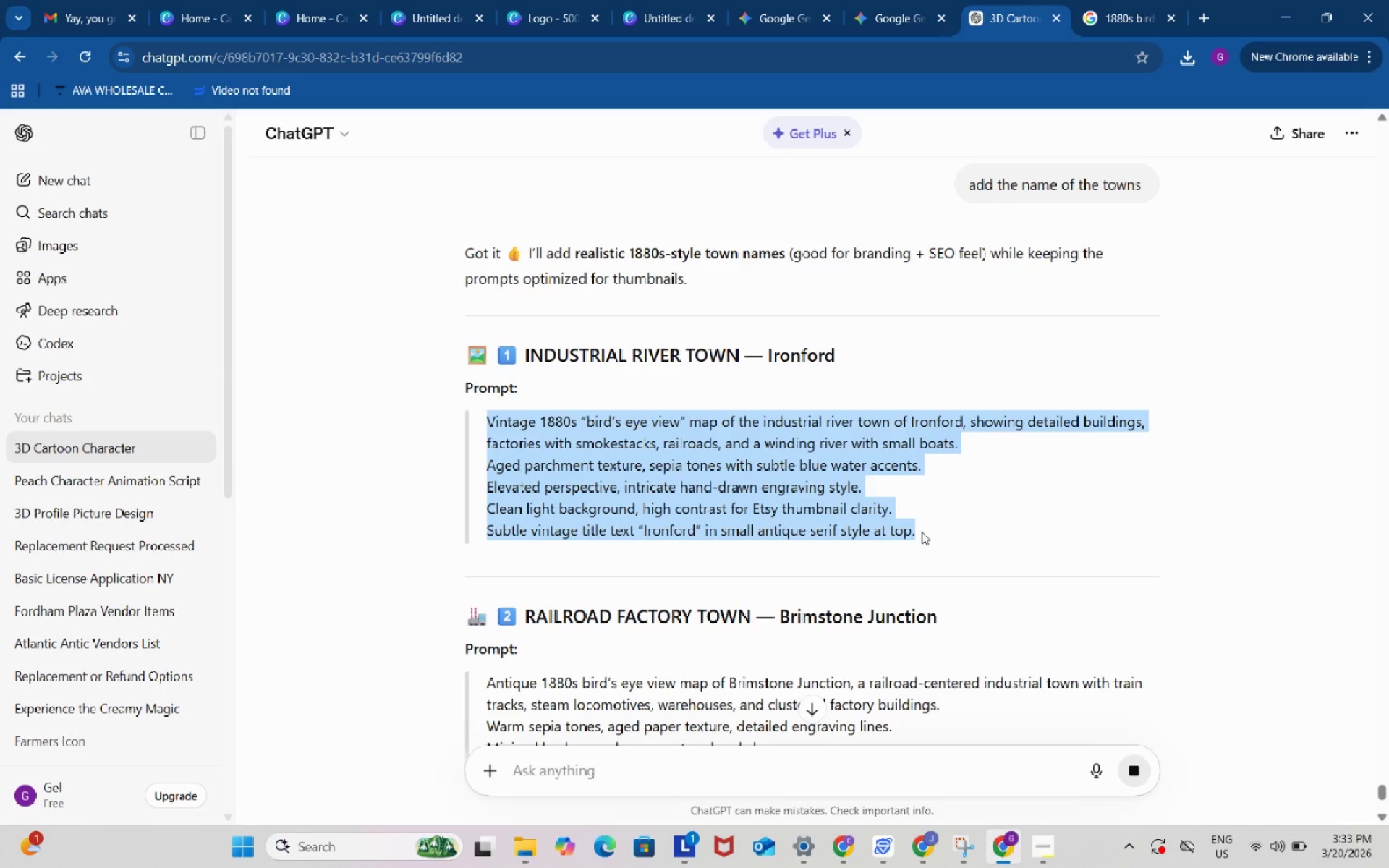 
key(Control+C)
 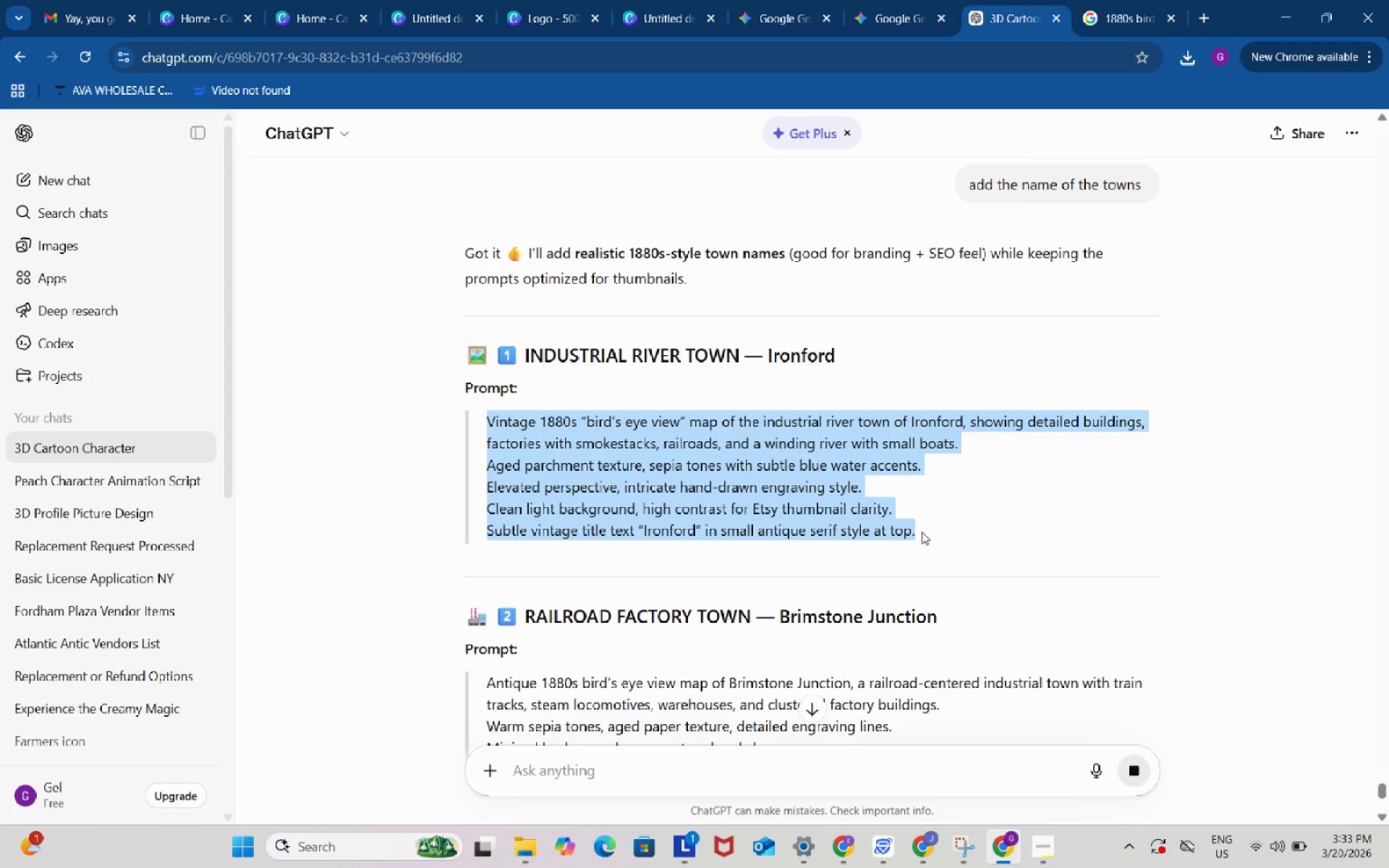 
key(Control+ControlLeft)
 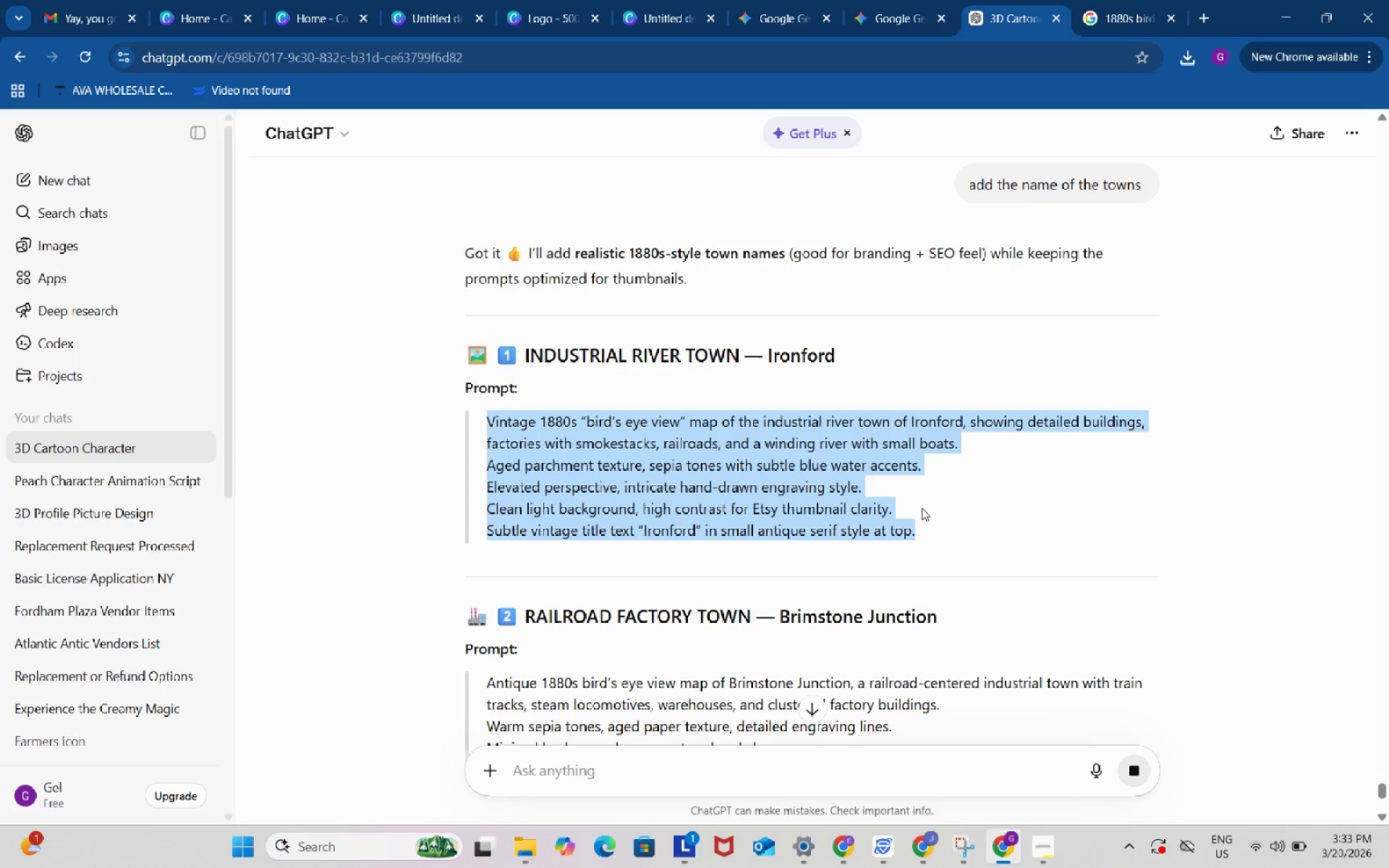 
key(Control+C)
 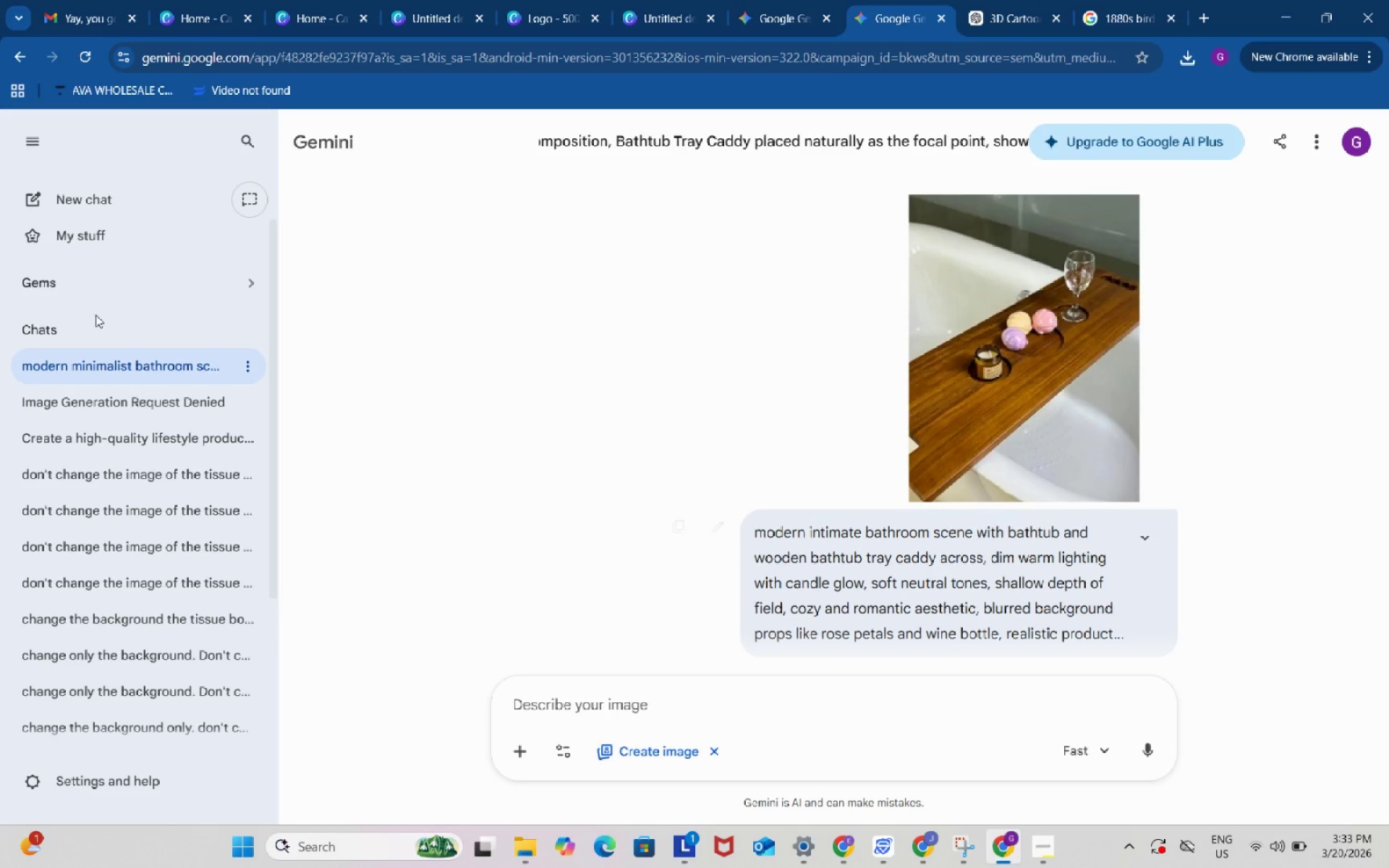 
left_click([96, 193])
 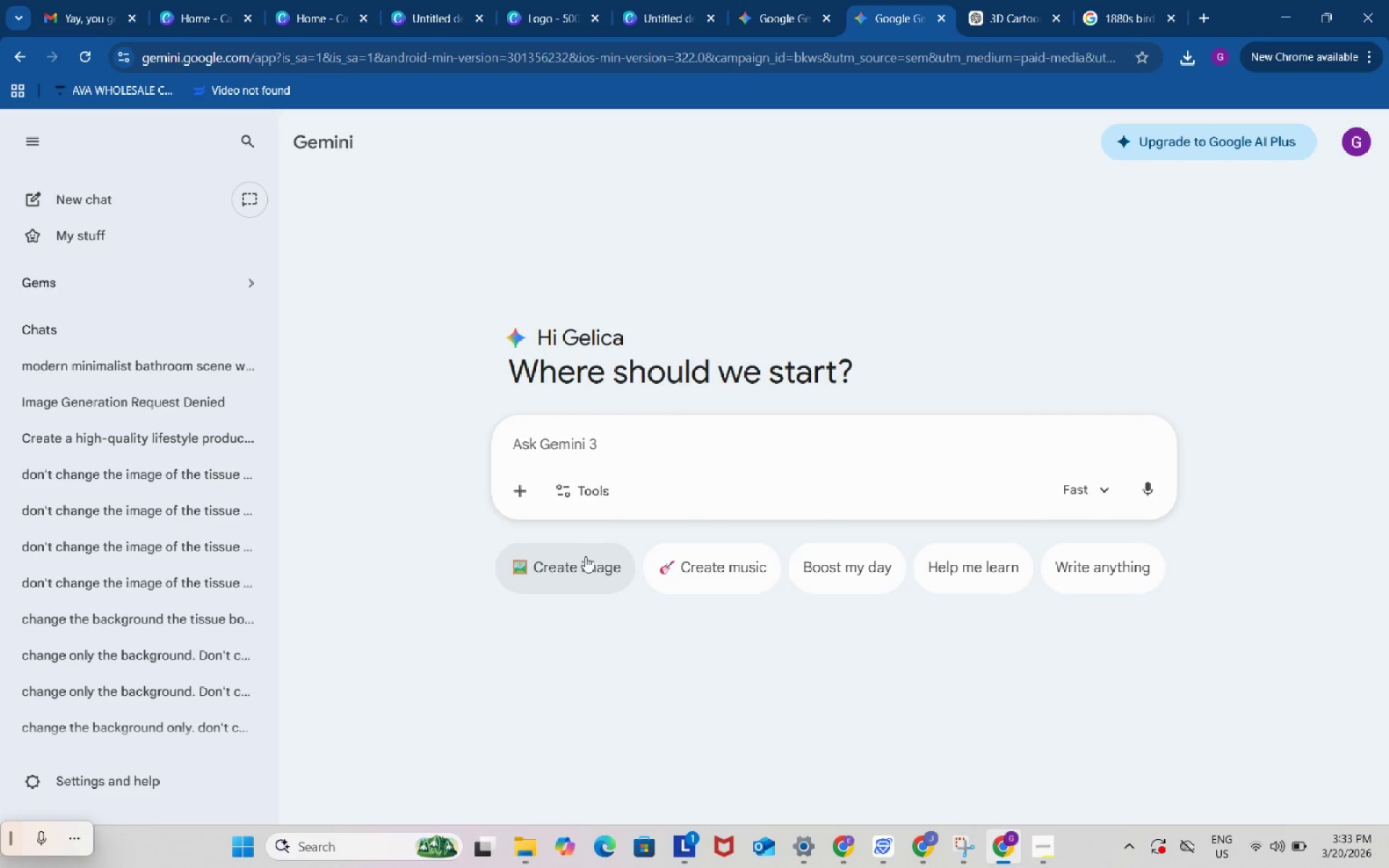 
left_click([582, 563])
 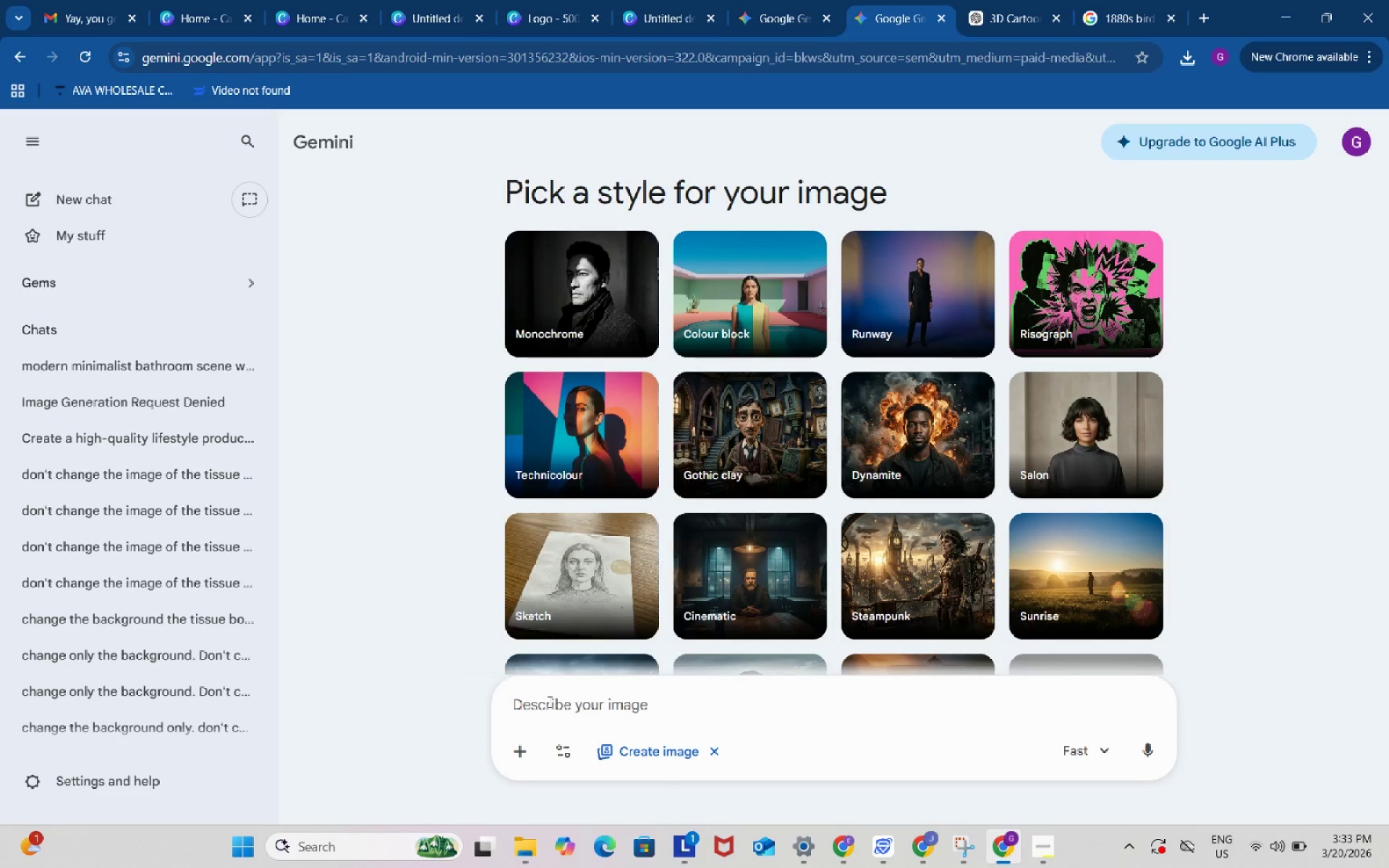 
key(Control+ControlLeft)
 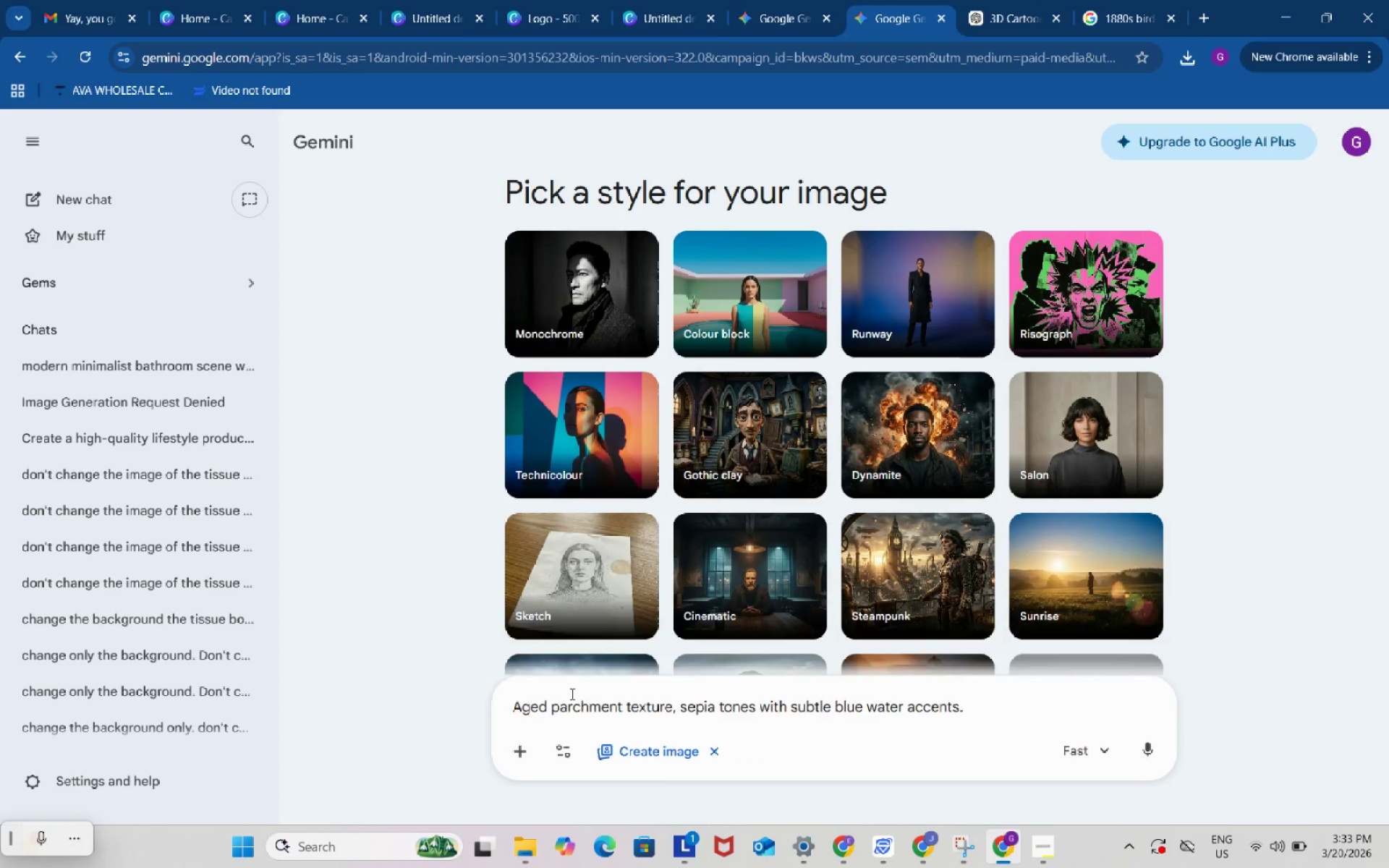 
key(Control+V)
 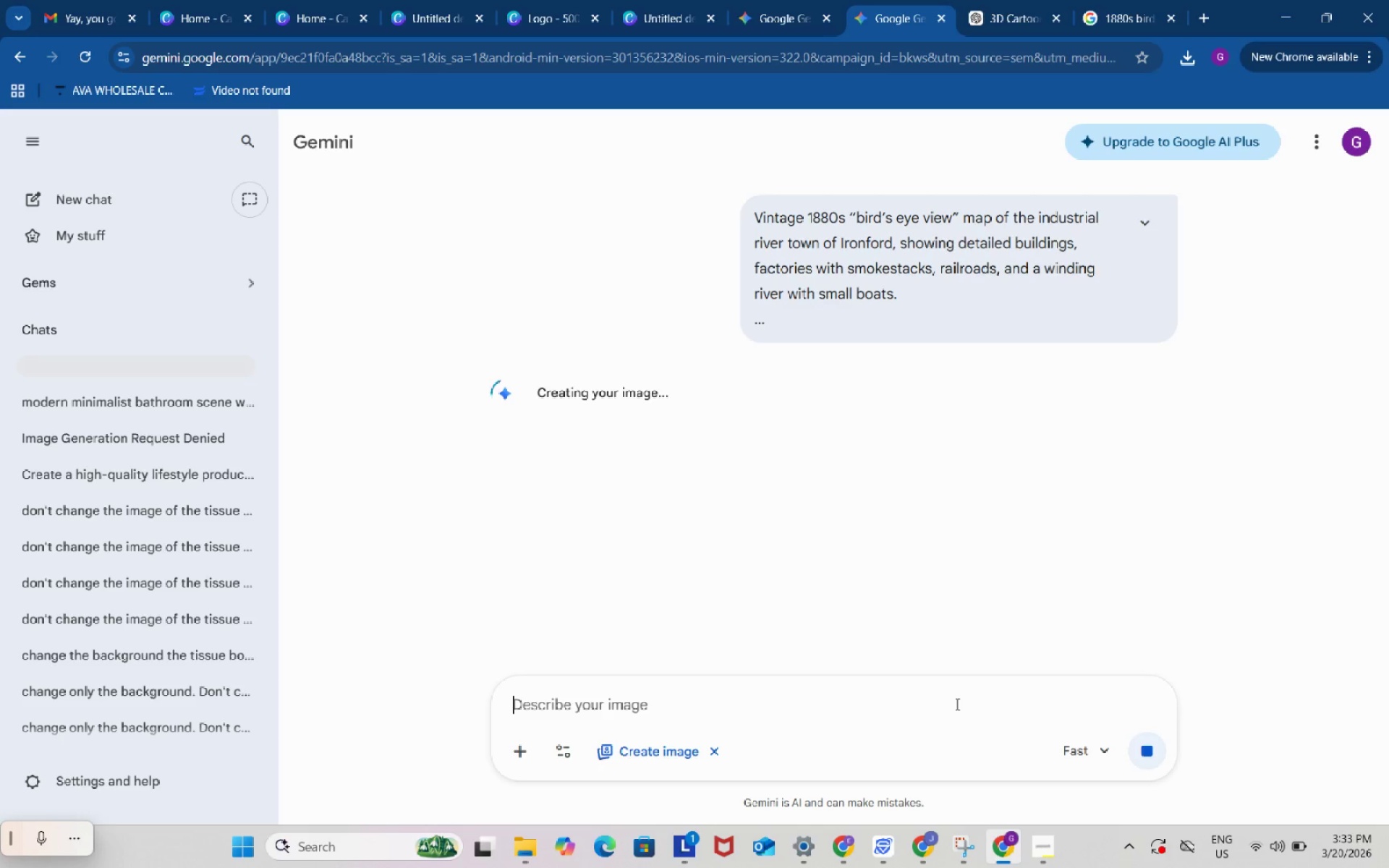 
wait(7.83)
 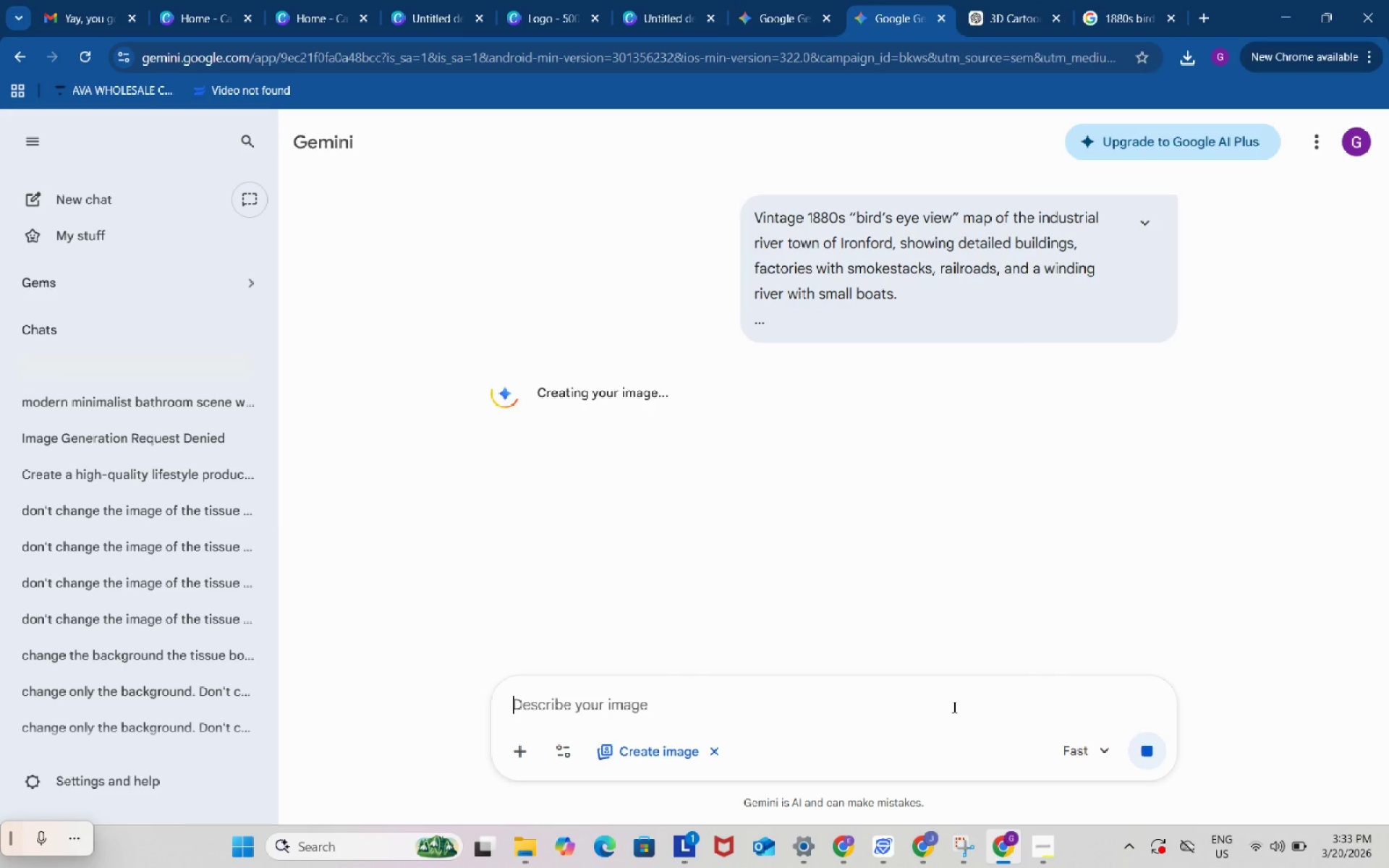 
scroll: coordinate [737, 506], scroll_direction: down, amount: 6.0
 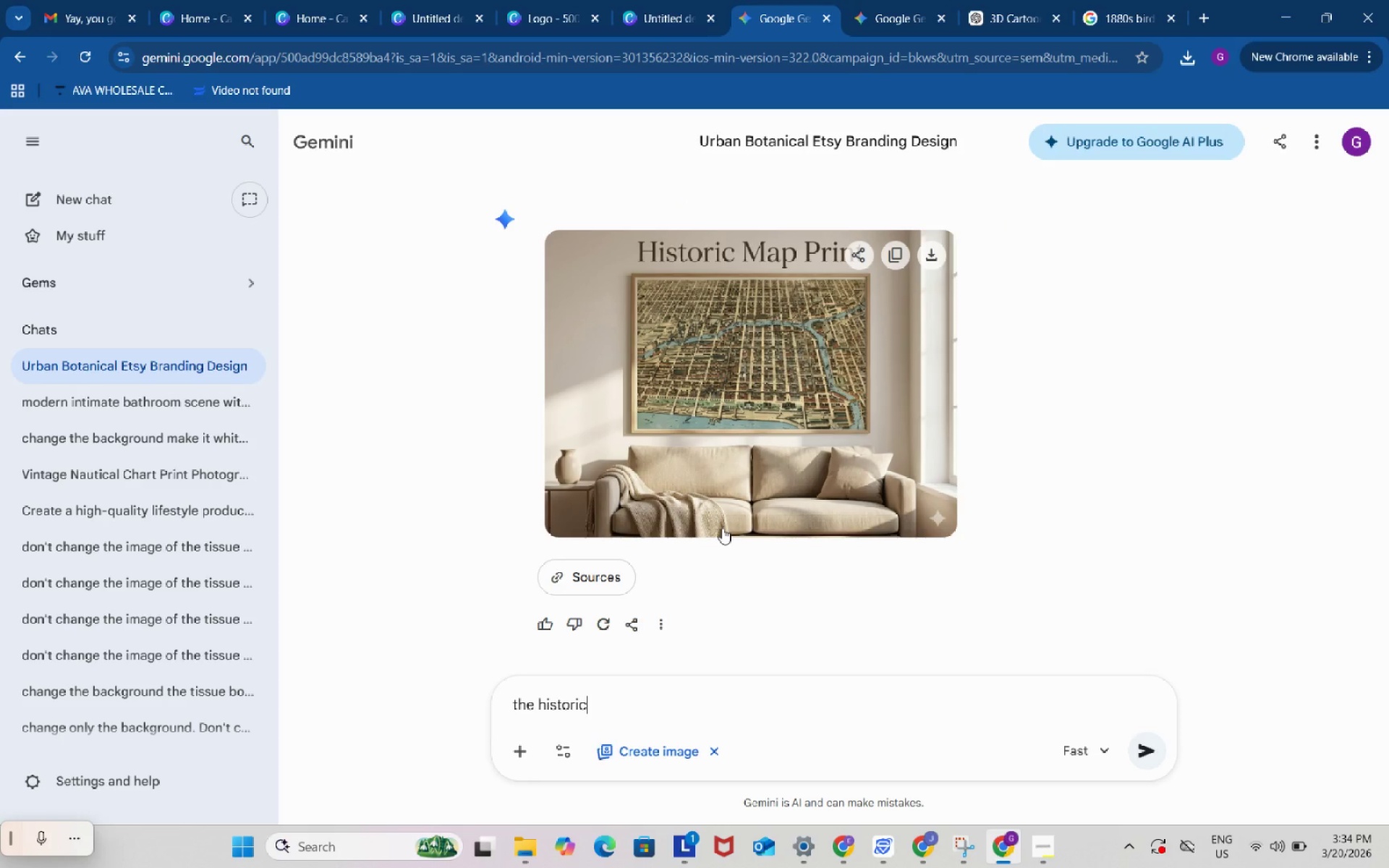 
wait(6.3)
 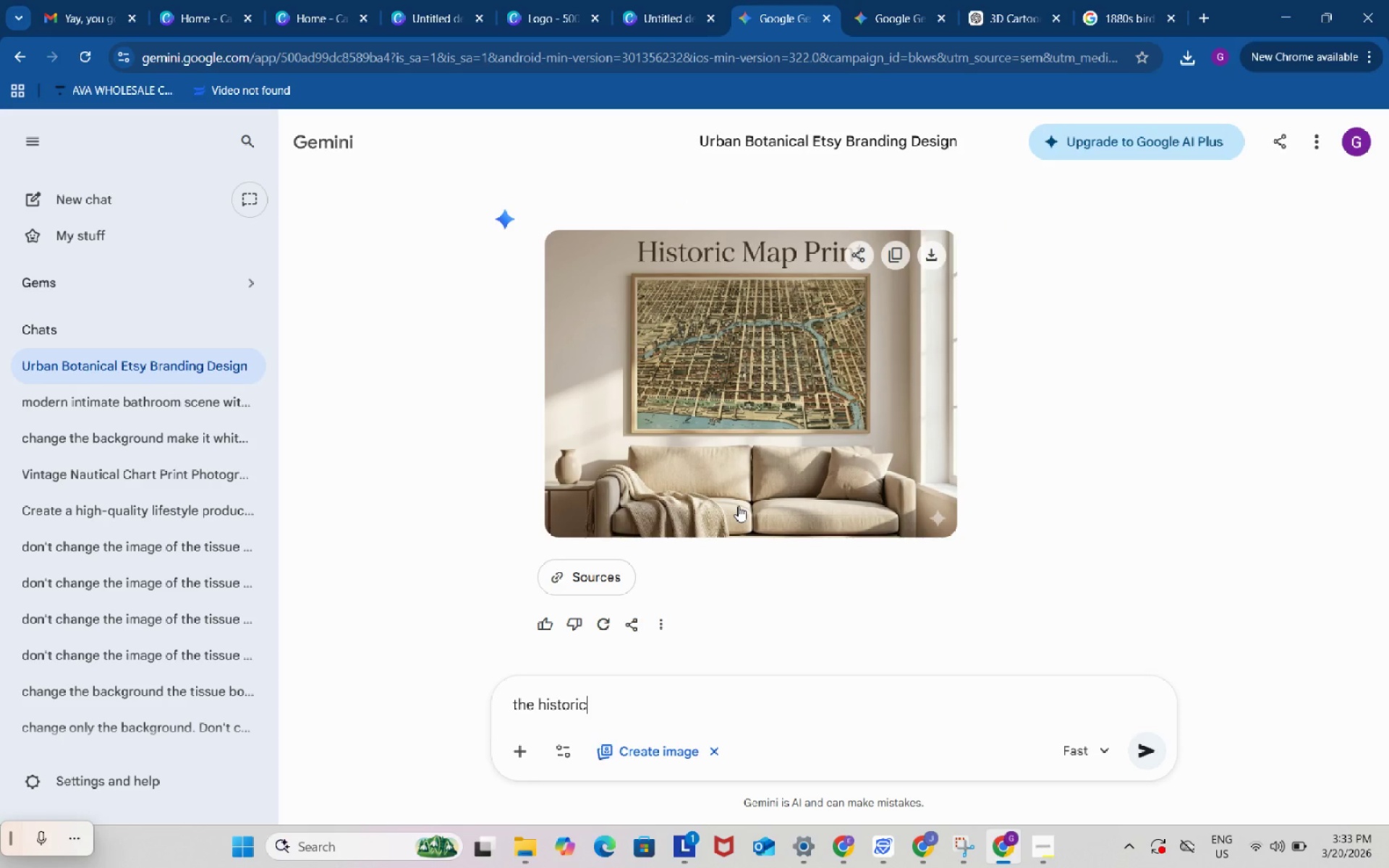 
scroll: coordinate [1052, 479], scroll_direction: up, amount: 5.0
 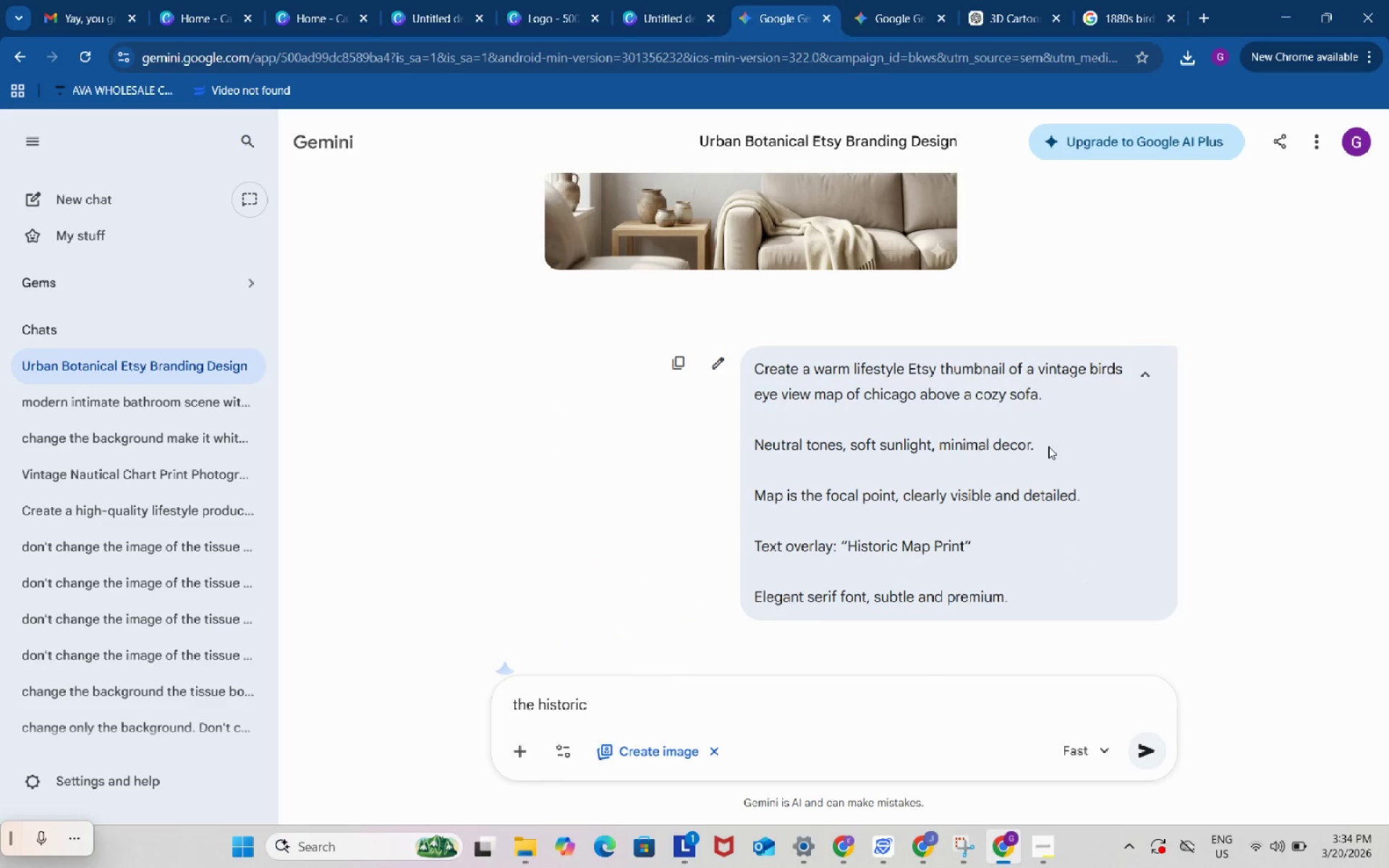 
scroll: coordinate [1048, 446], scroll_direction: down, amount: 1.0
 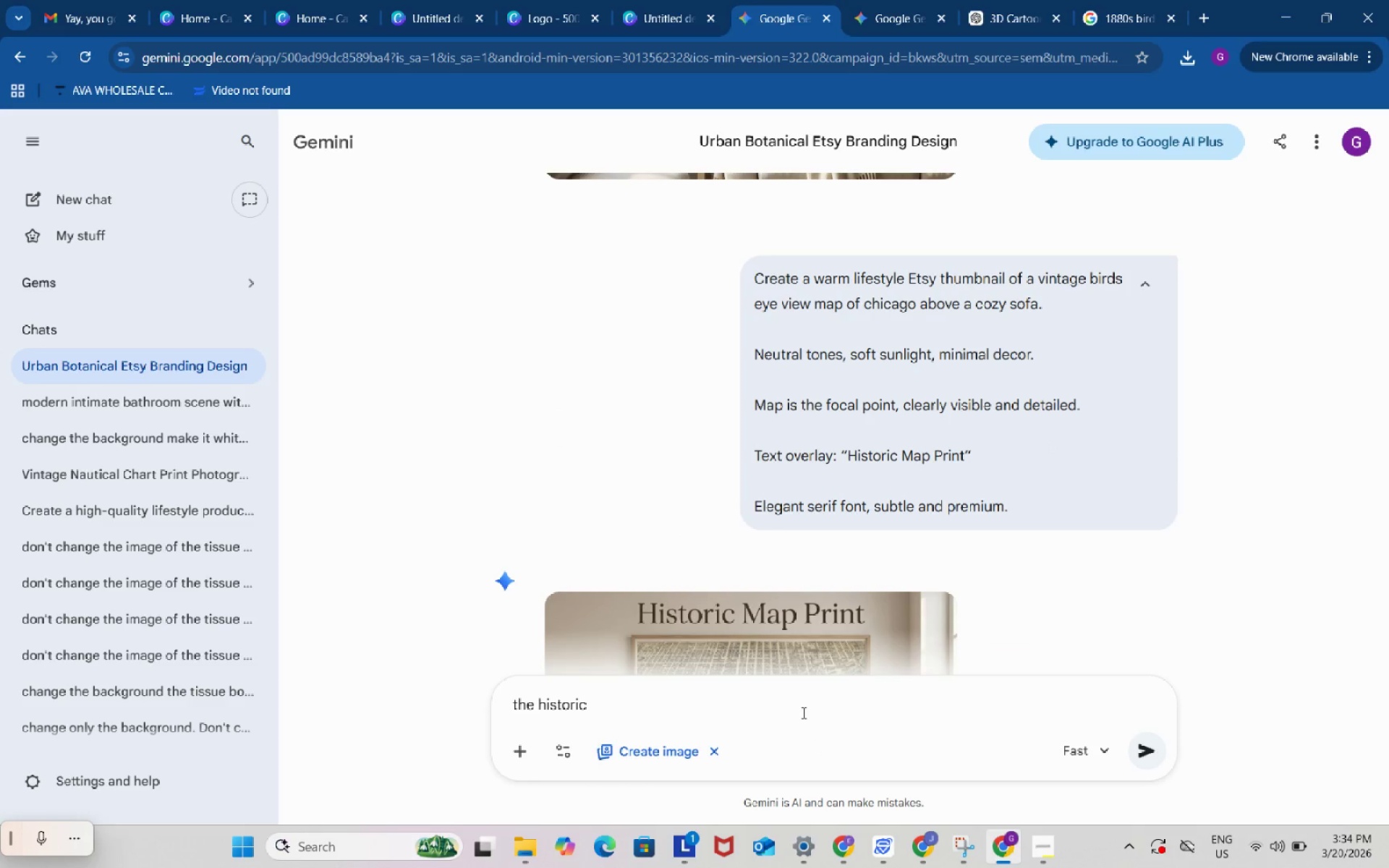 
left_click_drag(start_coordinate=[794, 701], to_coordinate=[514, 702])
 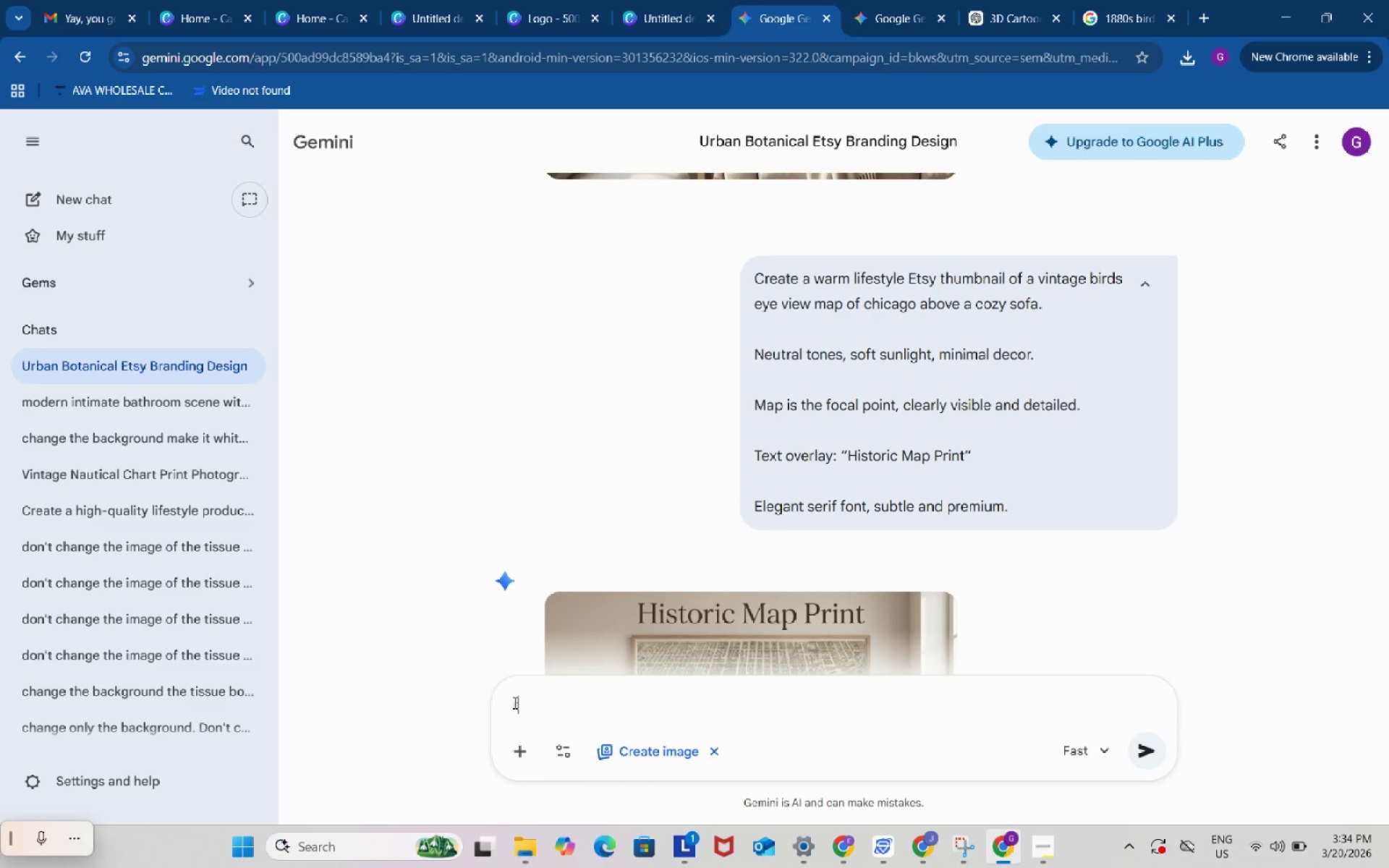 
type(remove the historic map print text  and add the chicago)
key(Backspace)
key(Backspace)
key(Backspace)
key(Backspace)
key(Backspace)
key(Backspace)
key(Backspace)
type(Chicago on the frame)
 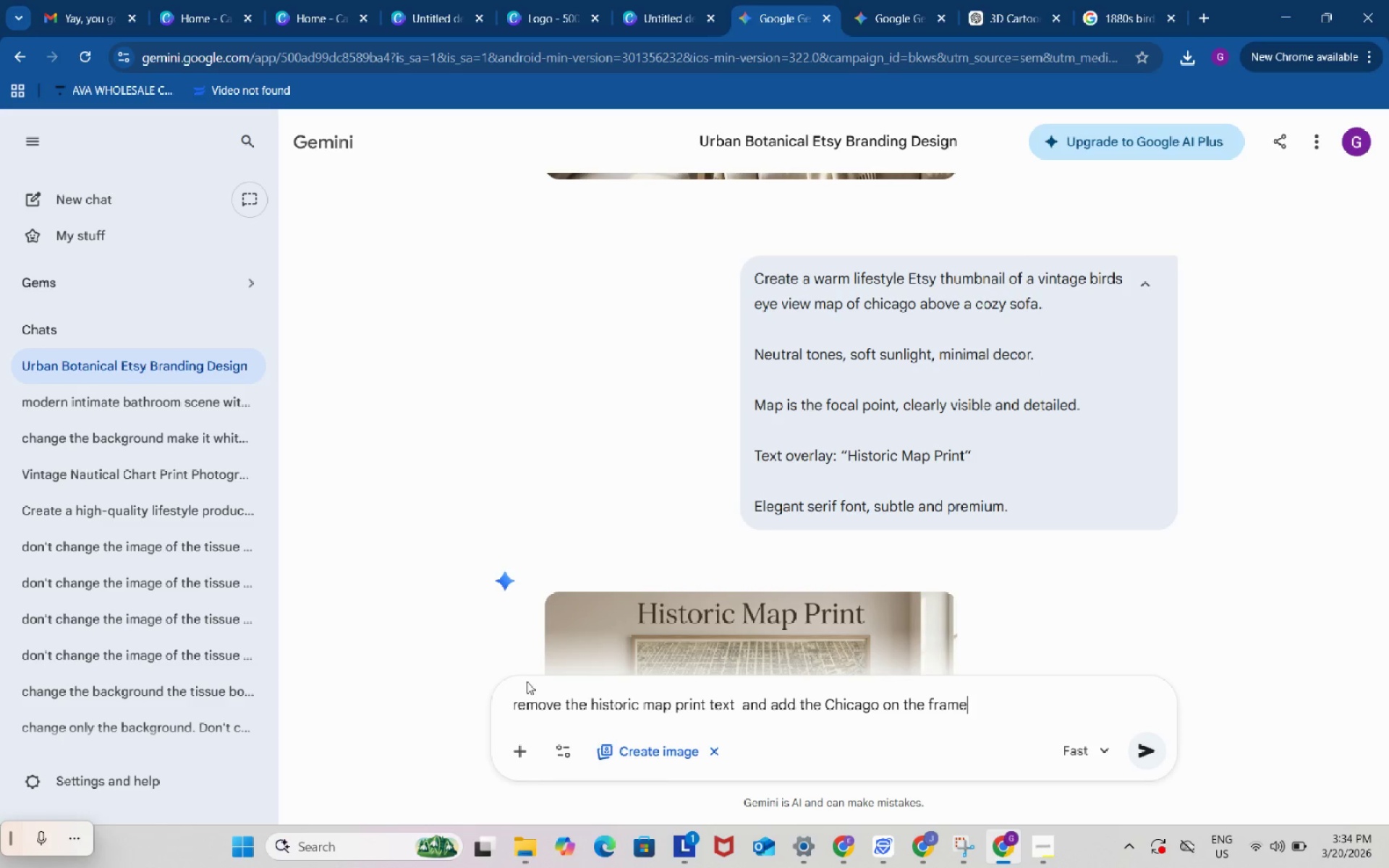 
type( make it a good product listing on etsy)
 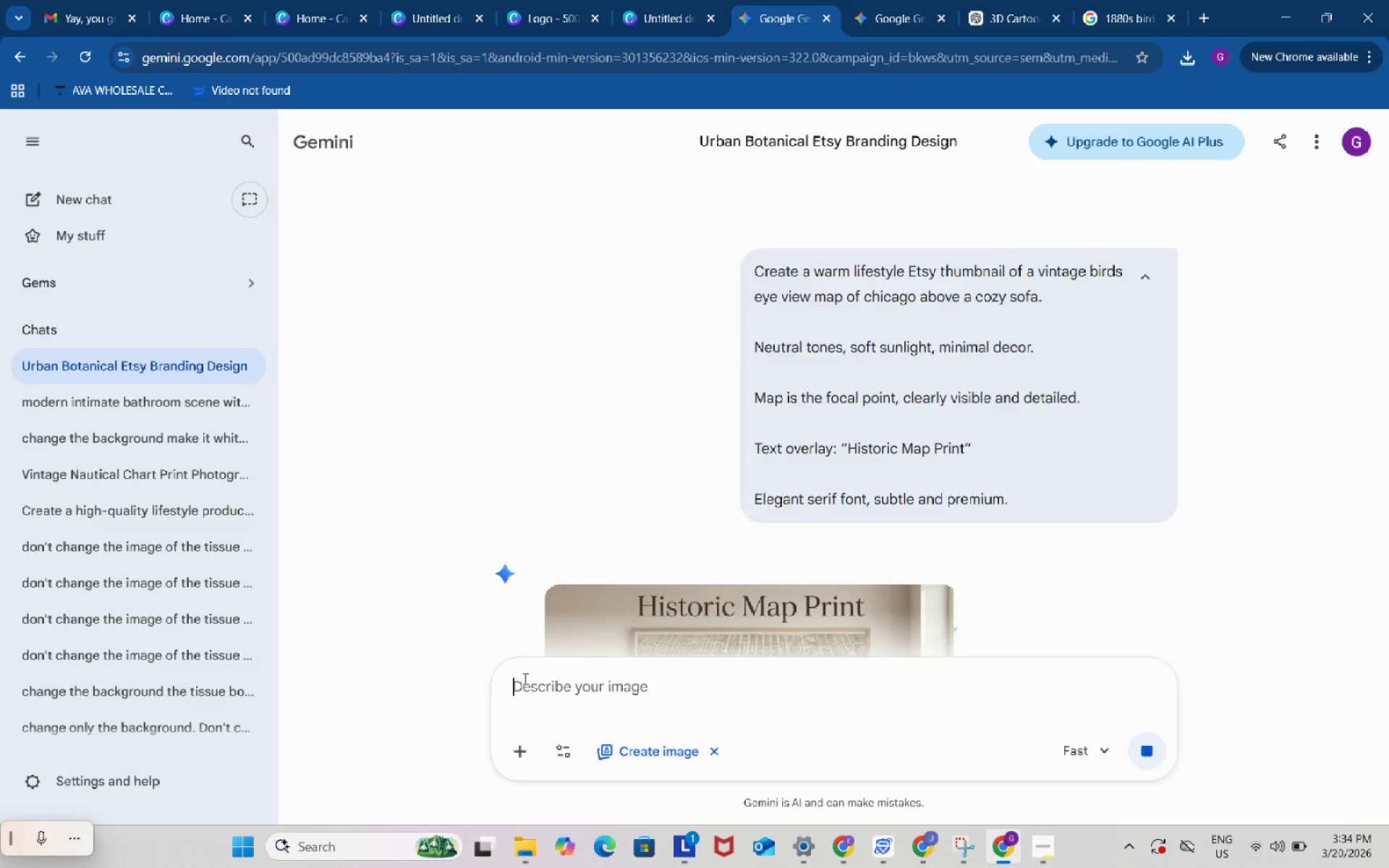 
key(Enter)
 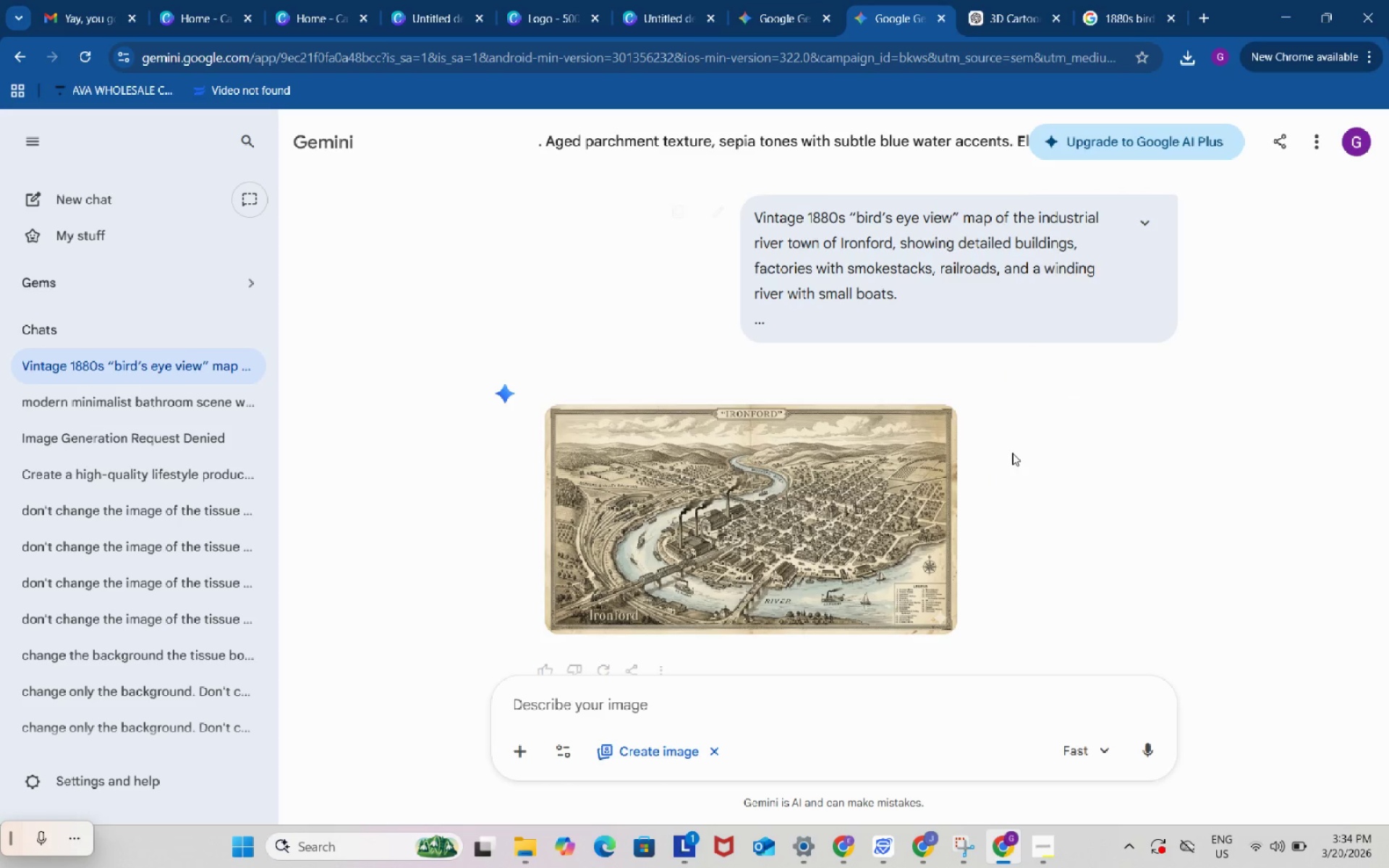 
scroll: coordinate [1035, 404], scroll_direction: down, amount: 2.0
 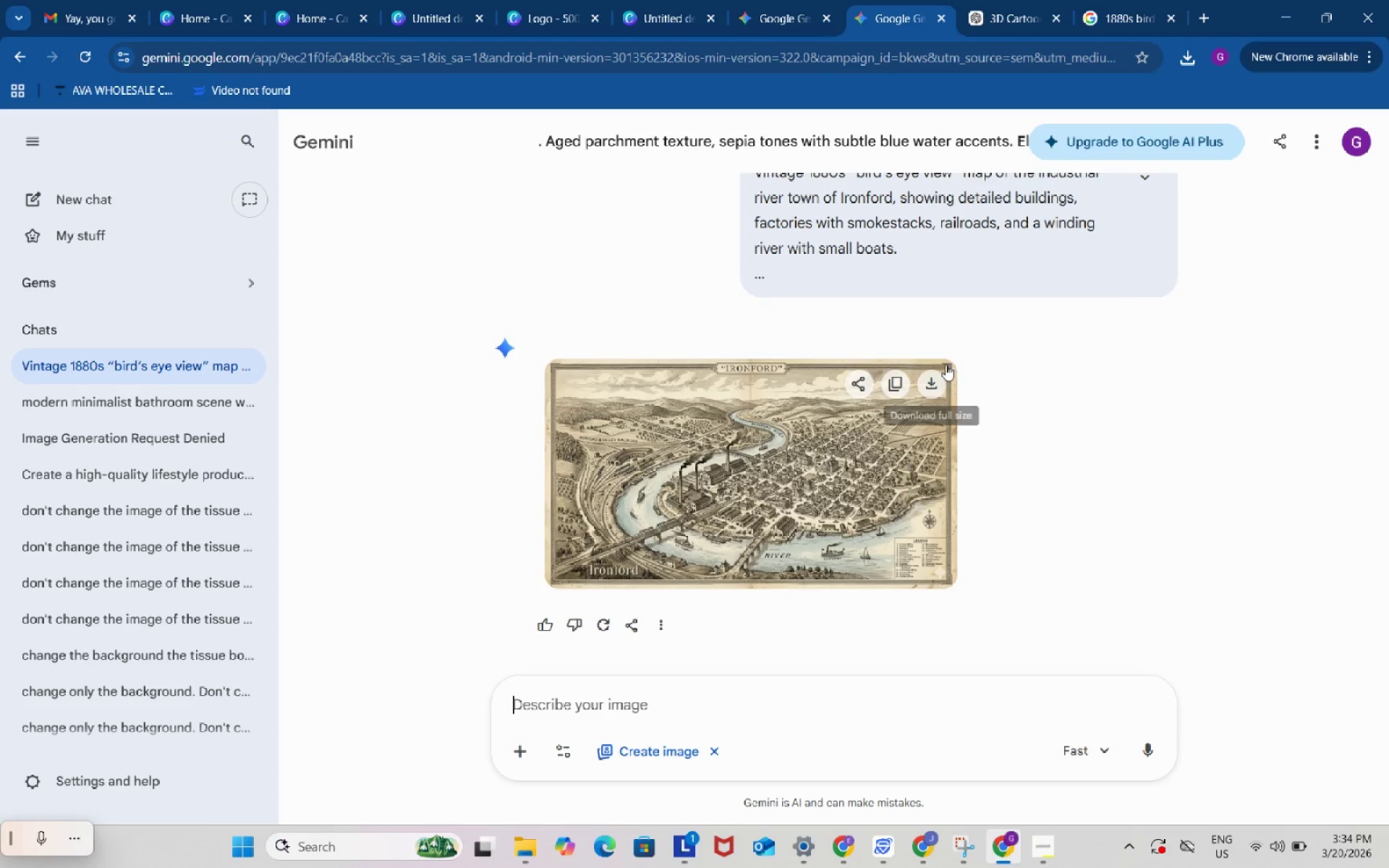 
left_click([931, 386])
 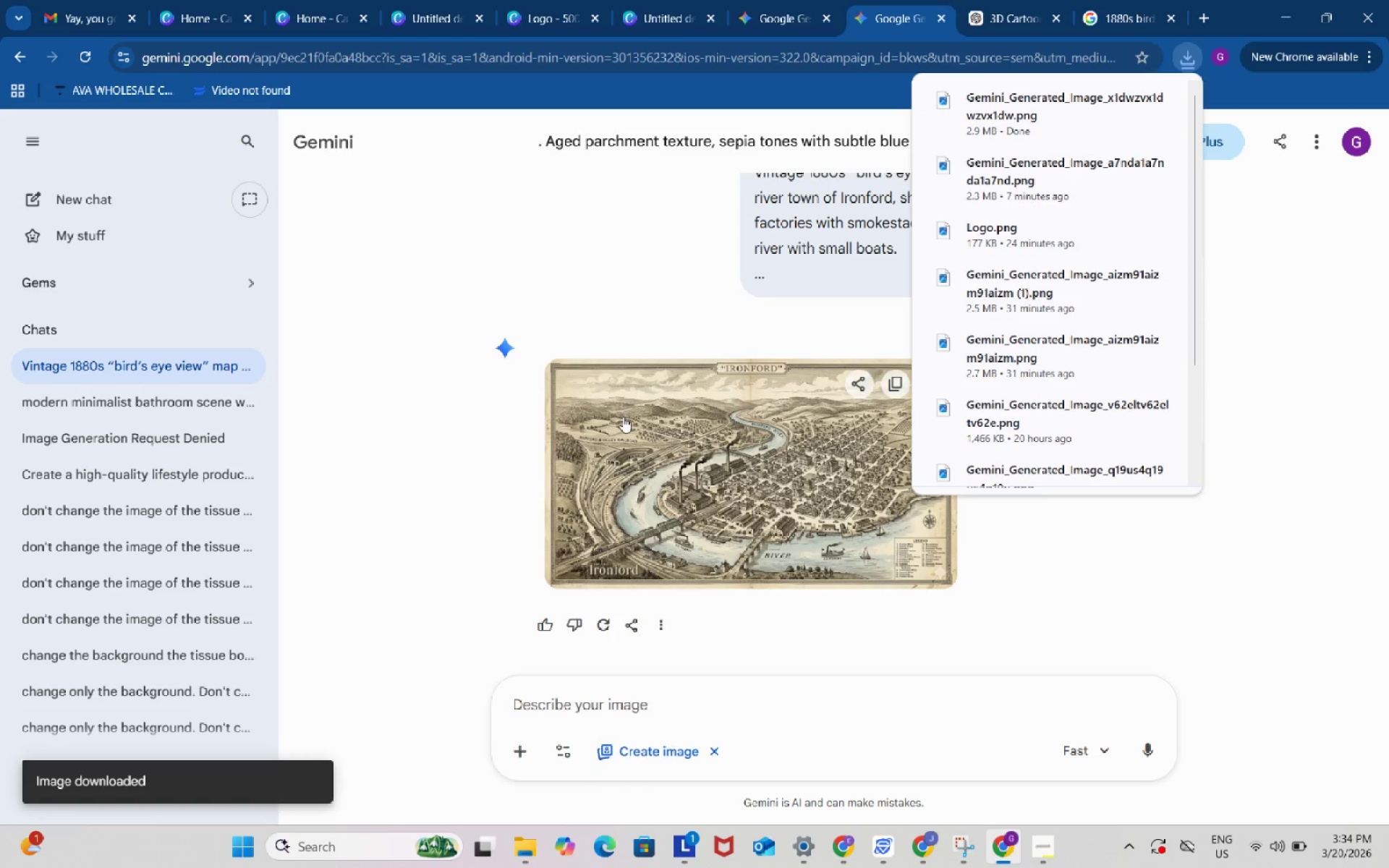 
wait(8.73)
 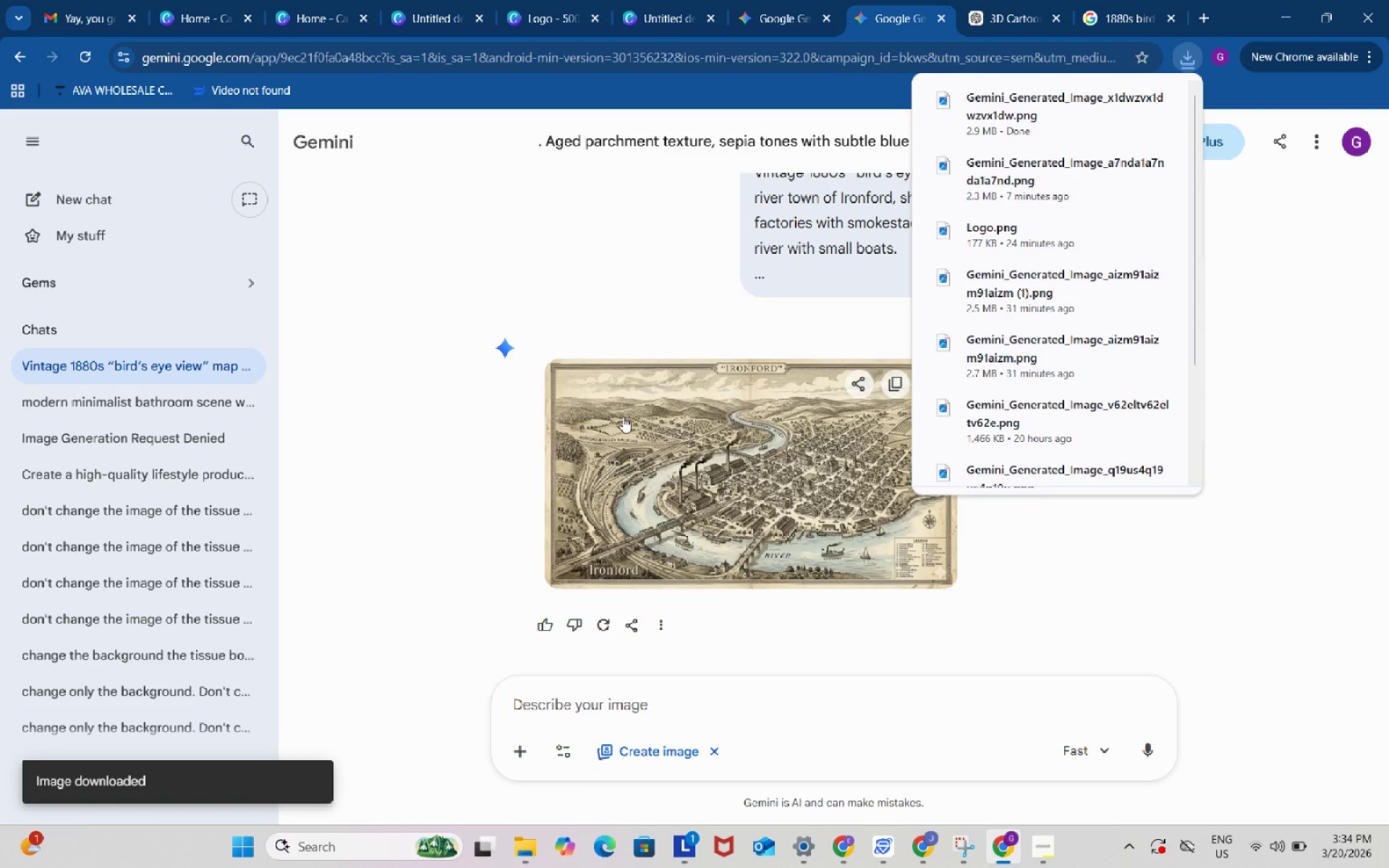 
left_click([1236, 558])
 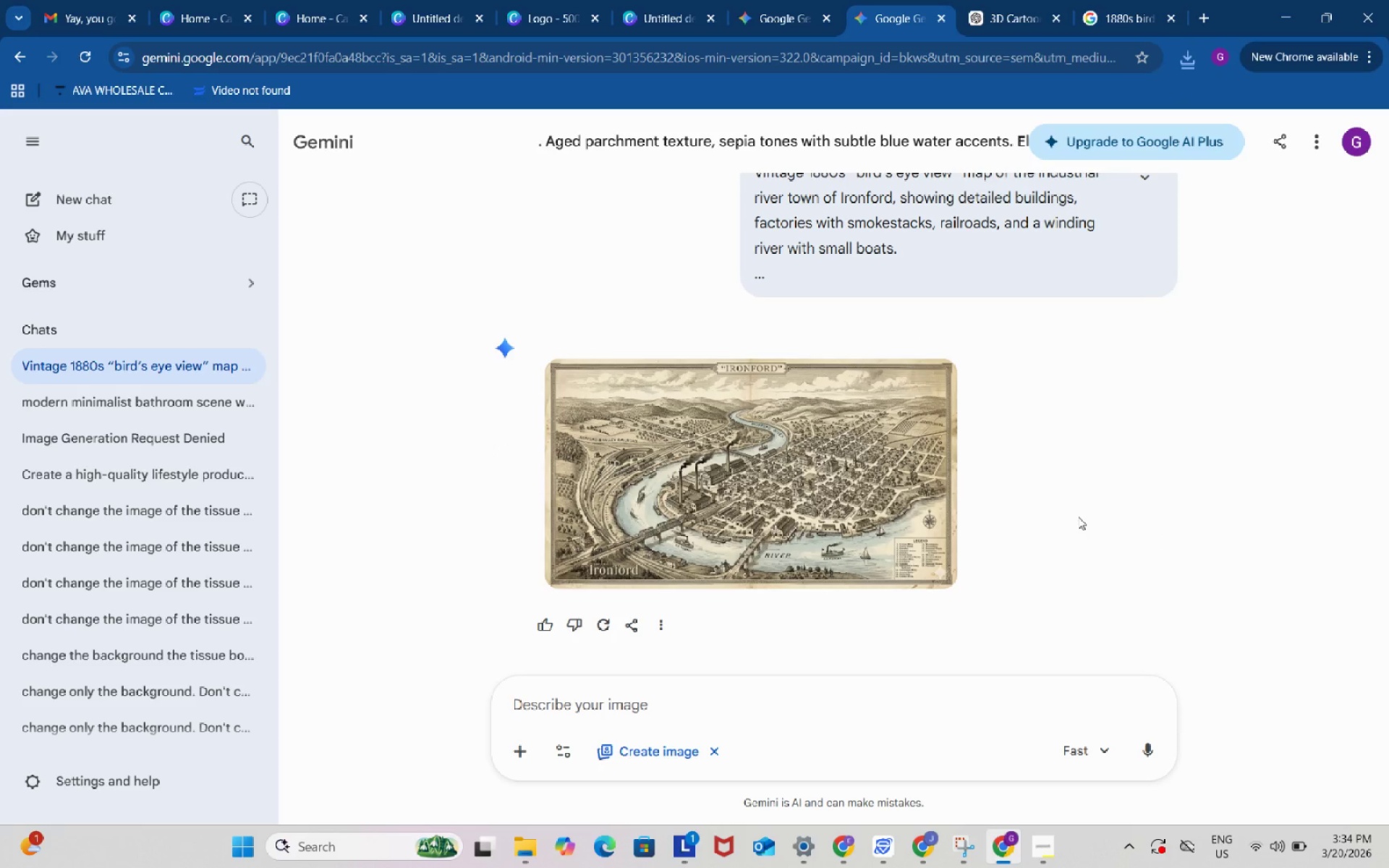 
scroll: coordinate [1078, 516], scroll_direction: up, amount: 1.0
 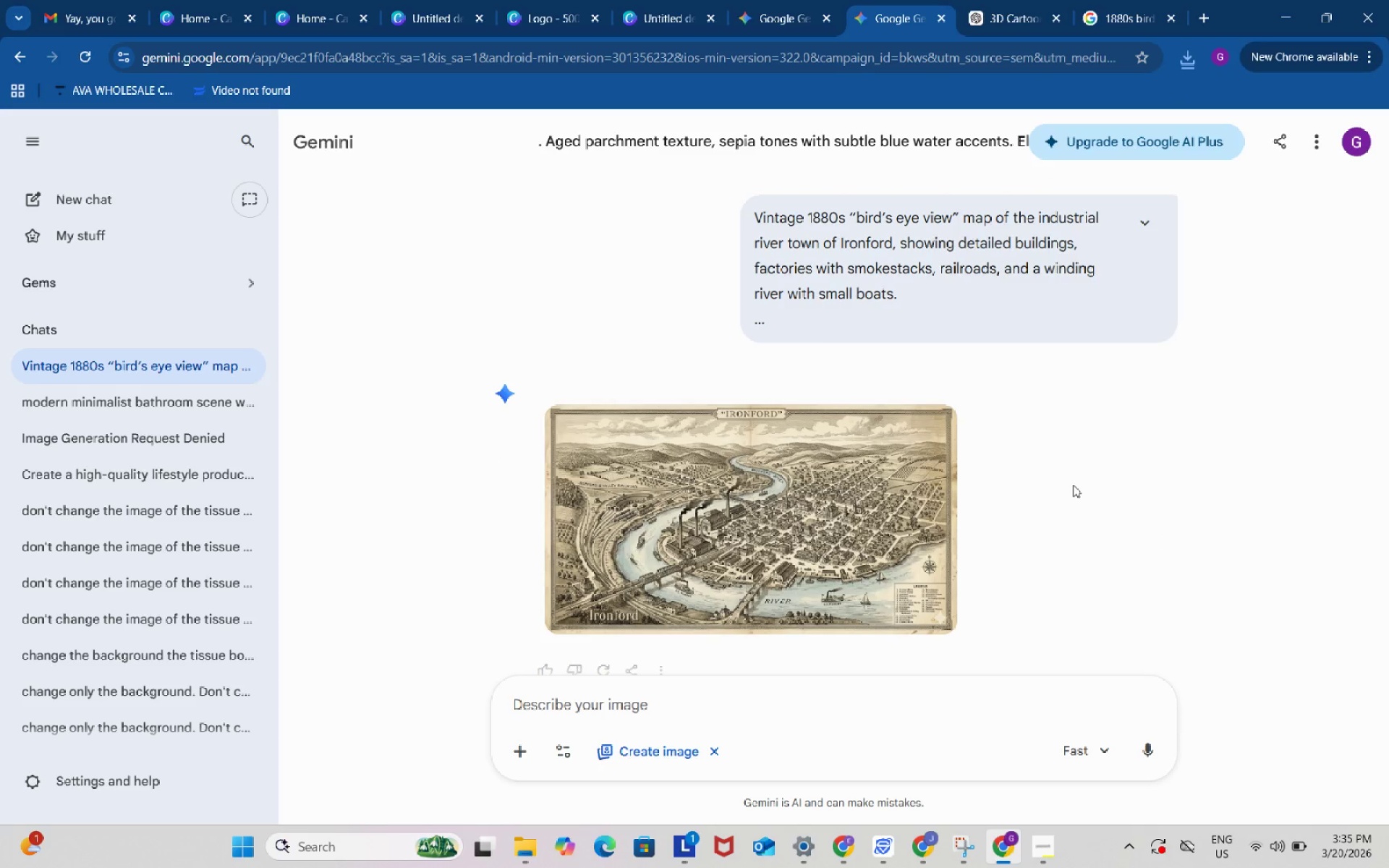 
left_click([1145, 227])
 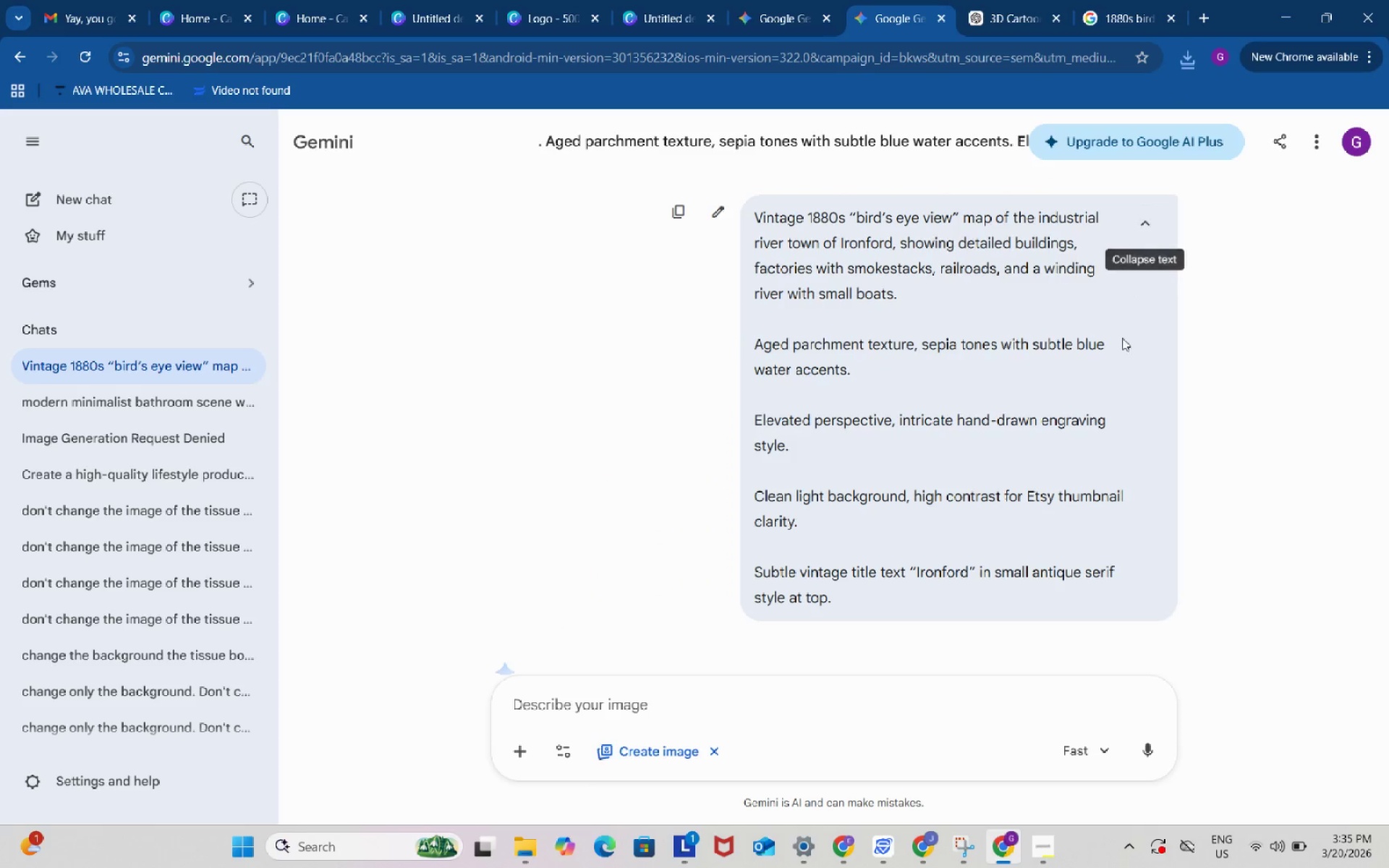 
scroll: coordinate [1108, 445], scroll_direction: down, amount: 4.0
 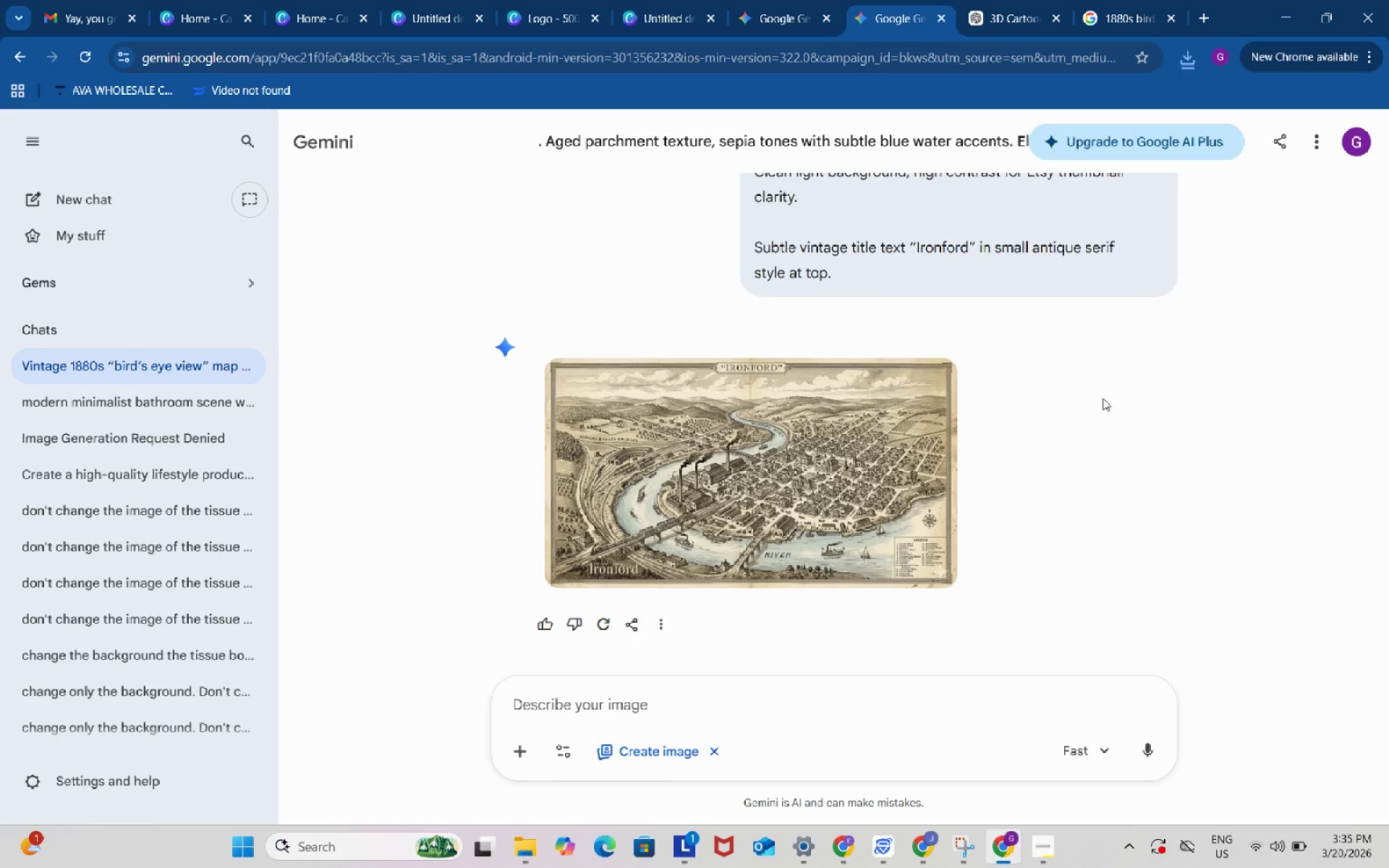 
left_click([1011, 16])
 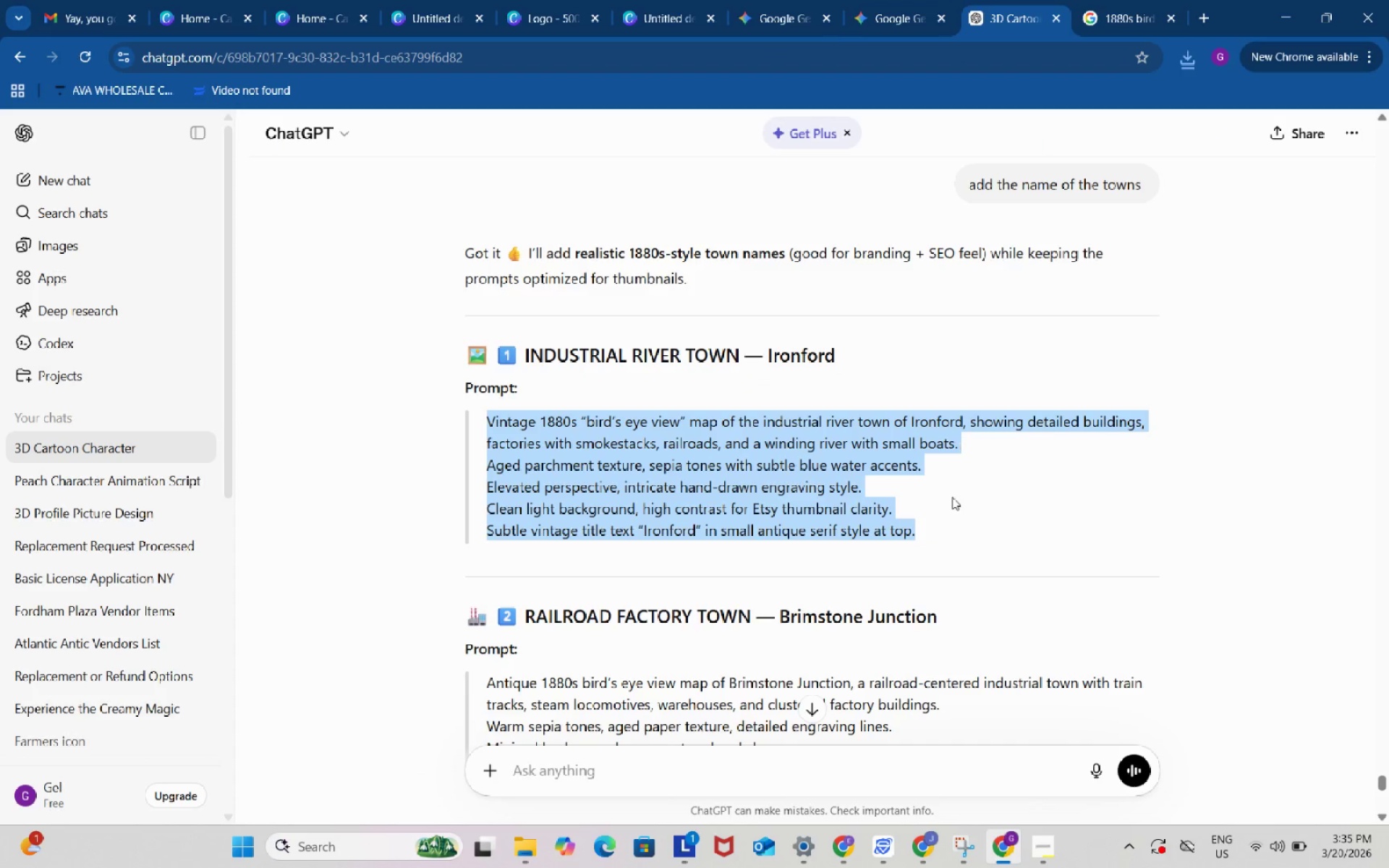 
scroll: coordinate [889, 648], scroll_direction: down, amount: 14.0
 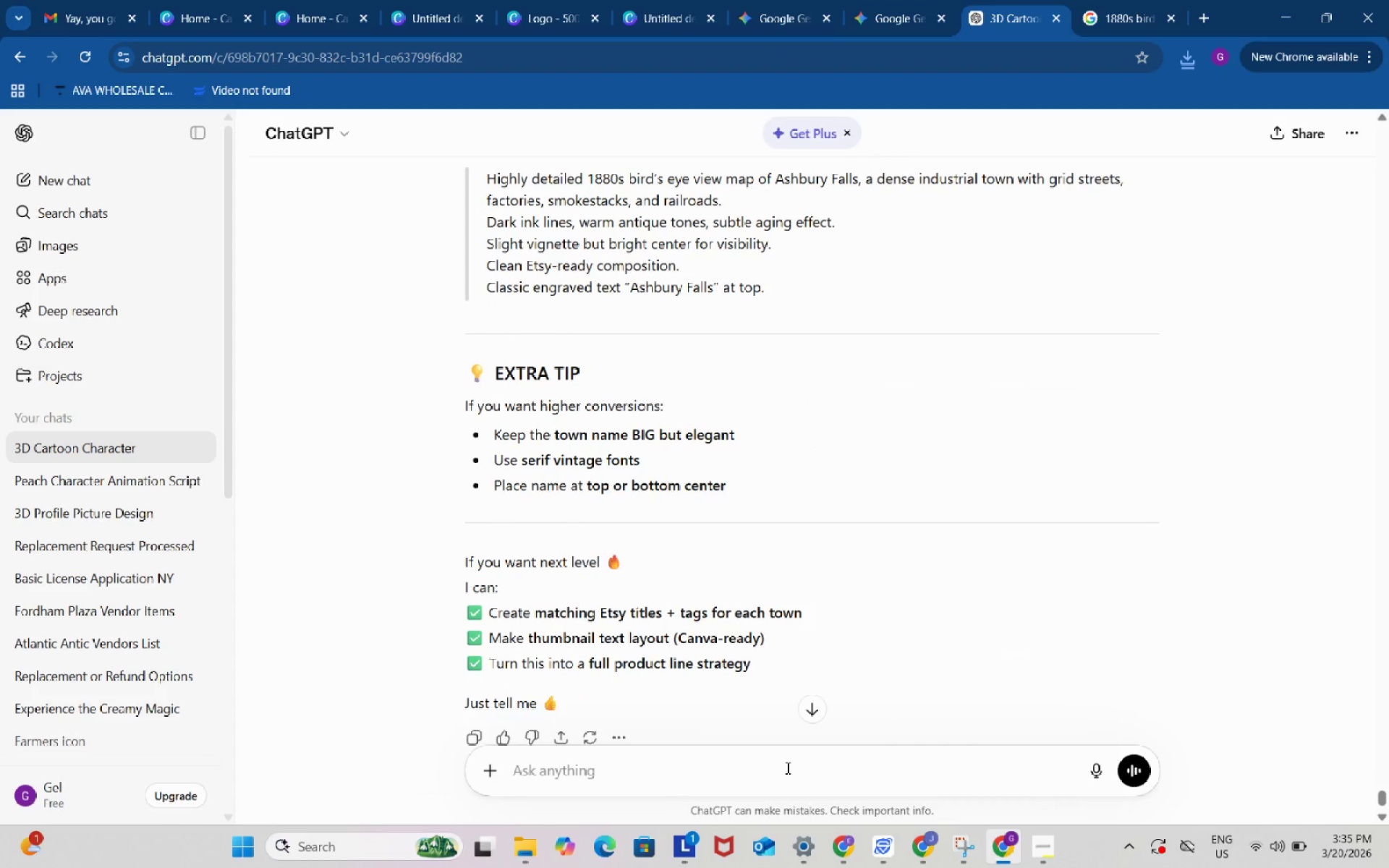 
left_click([786, 767])
 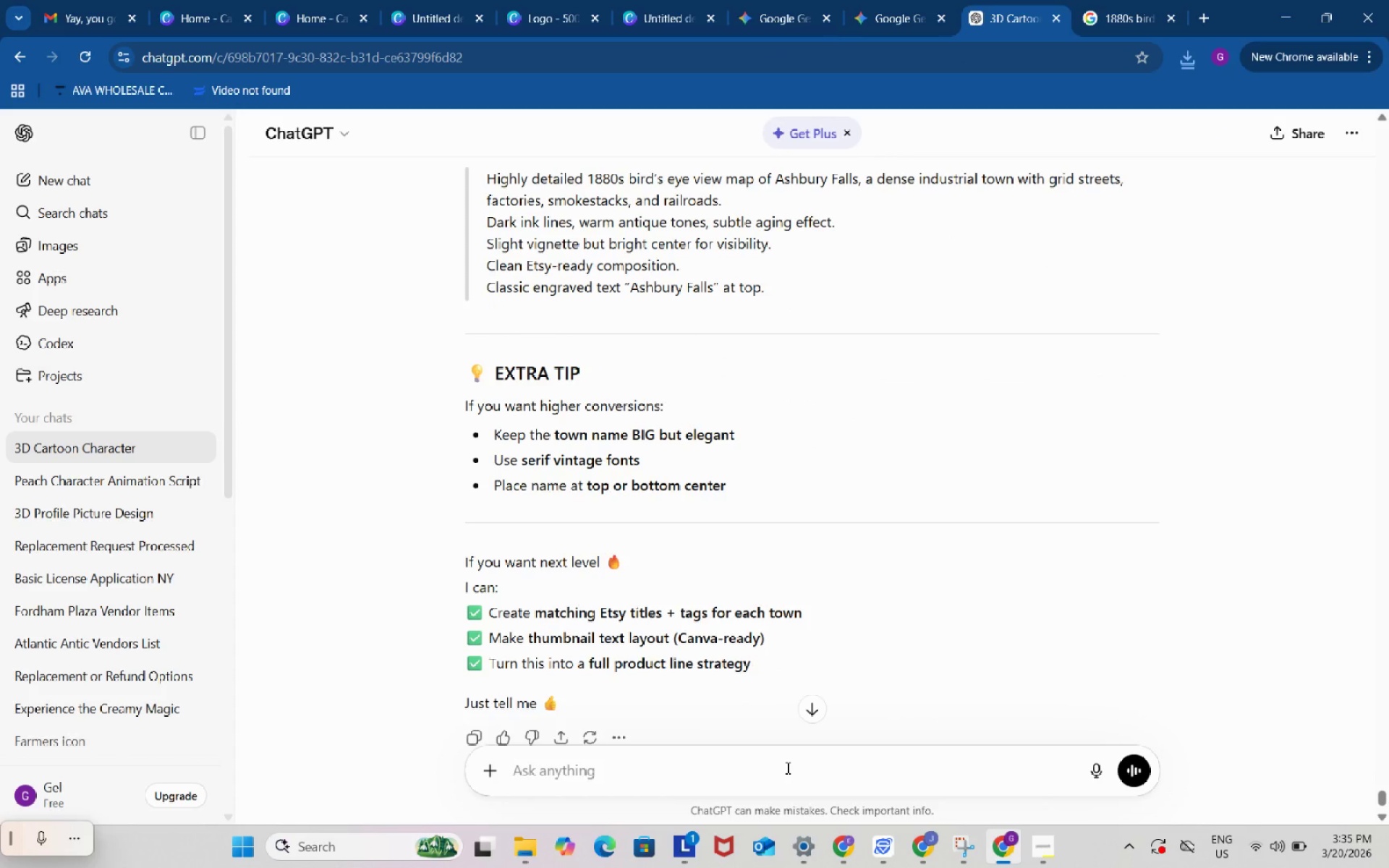 
type(now create a background prompts for this image best for etsy thumbnail)
 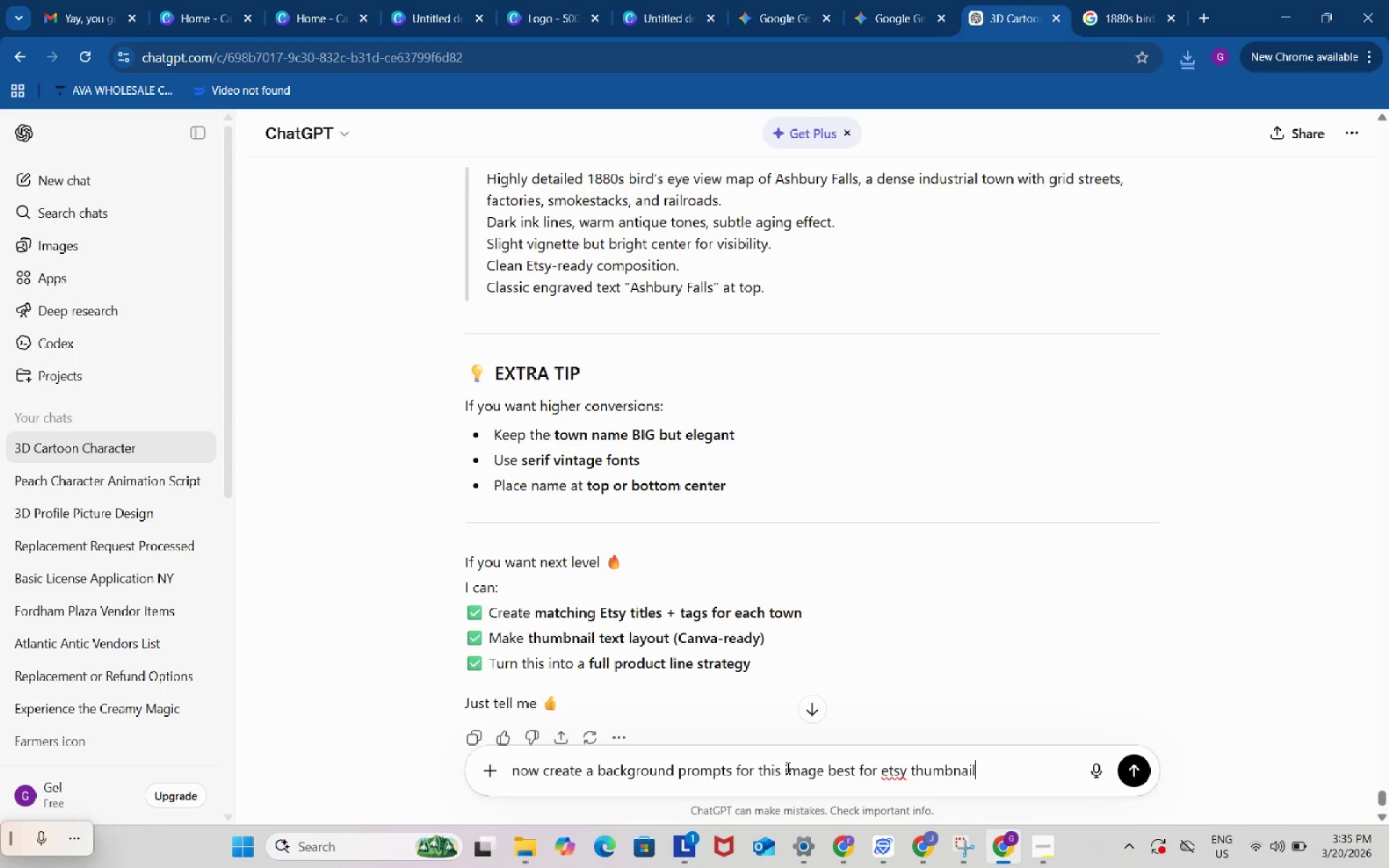 
key(Enter)
 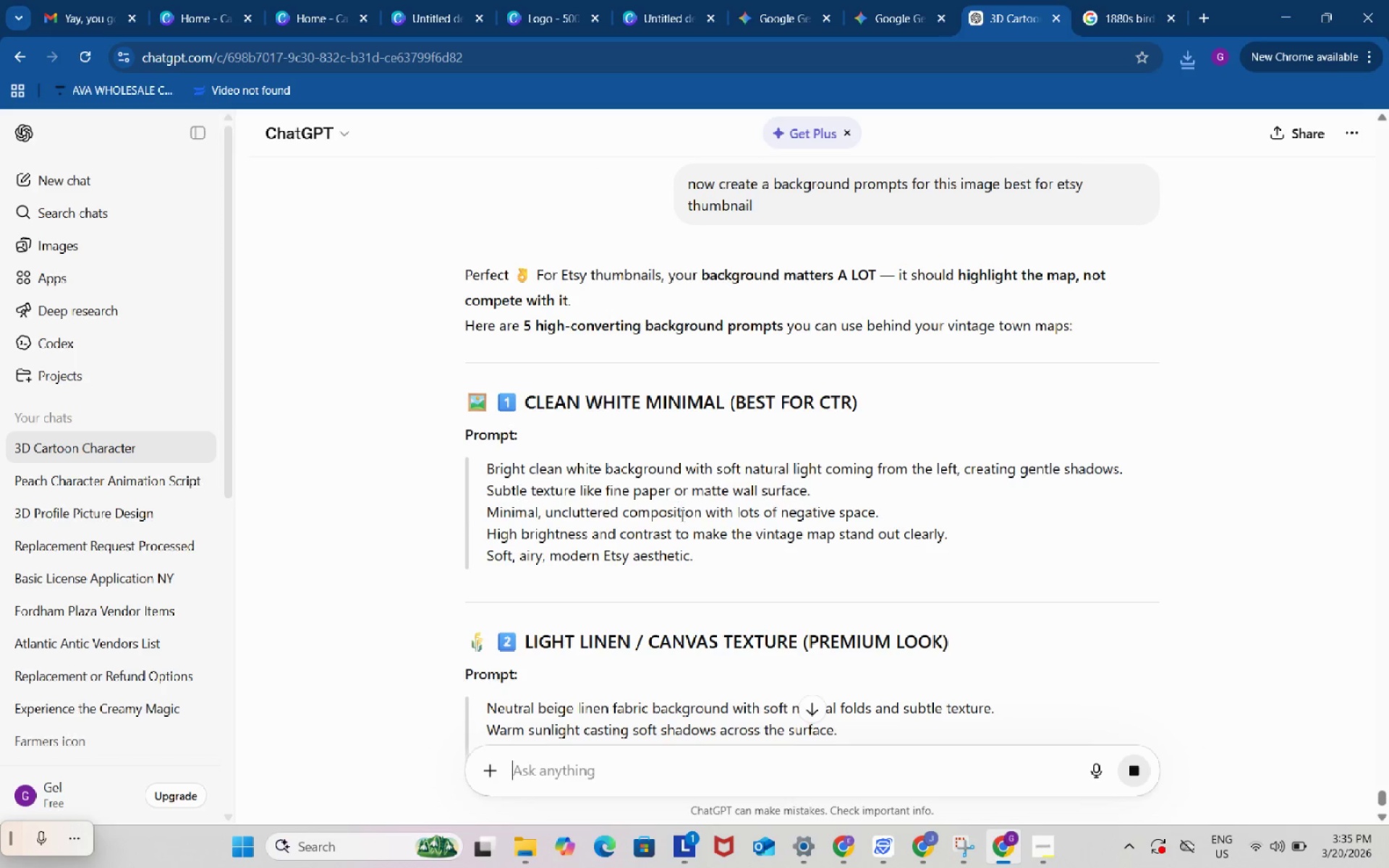 
wait(7.91)
 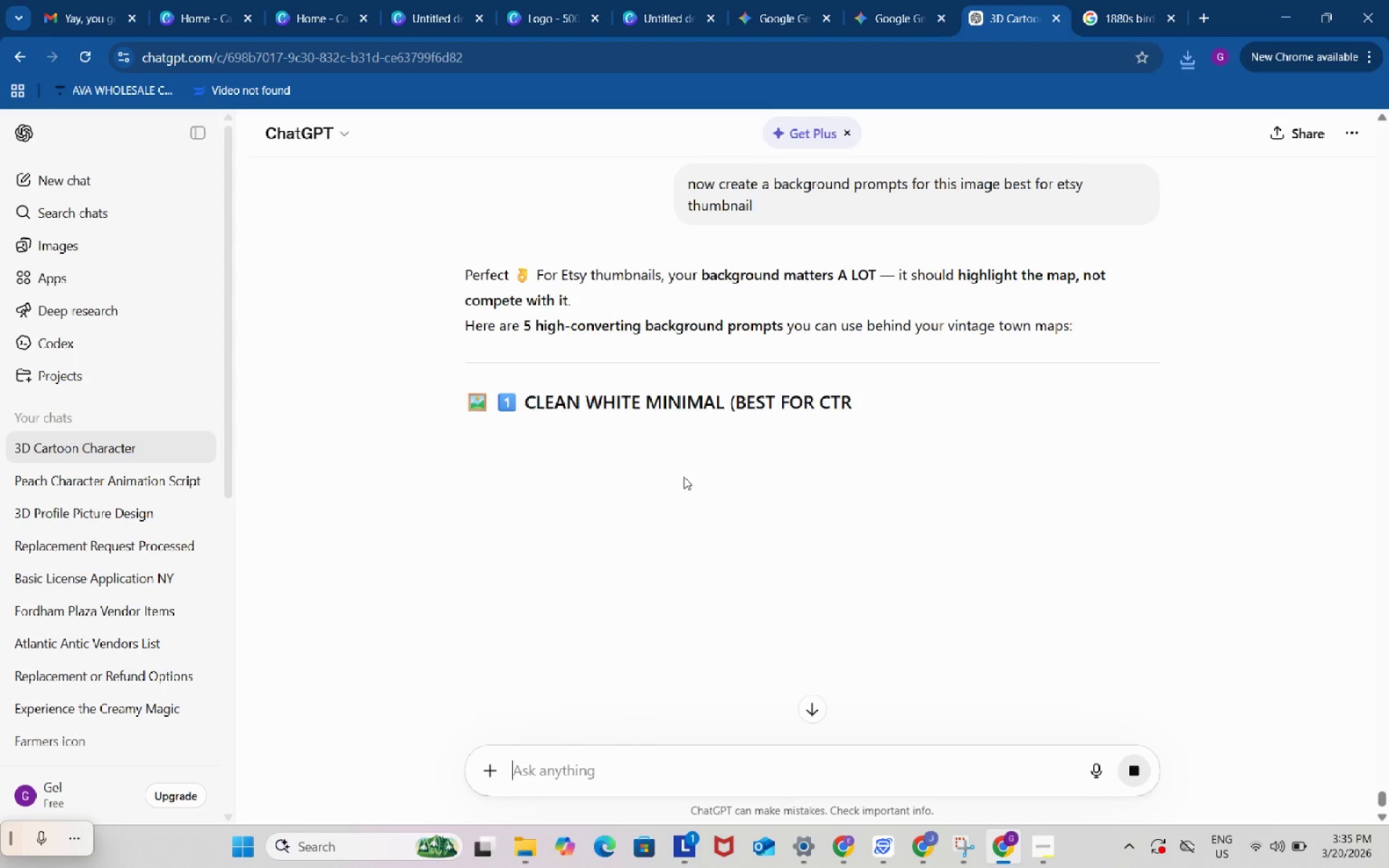 
left_click_drag(start_coordinate=[487, 467], to_coordinate=[711, 560])
 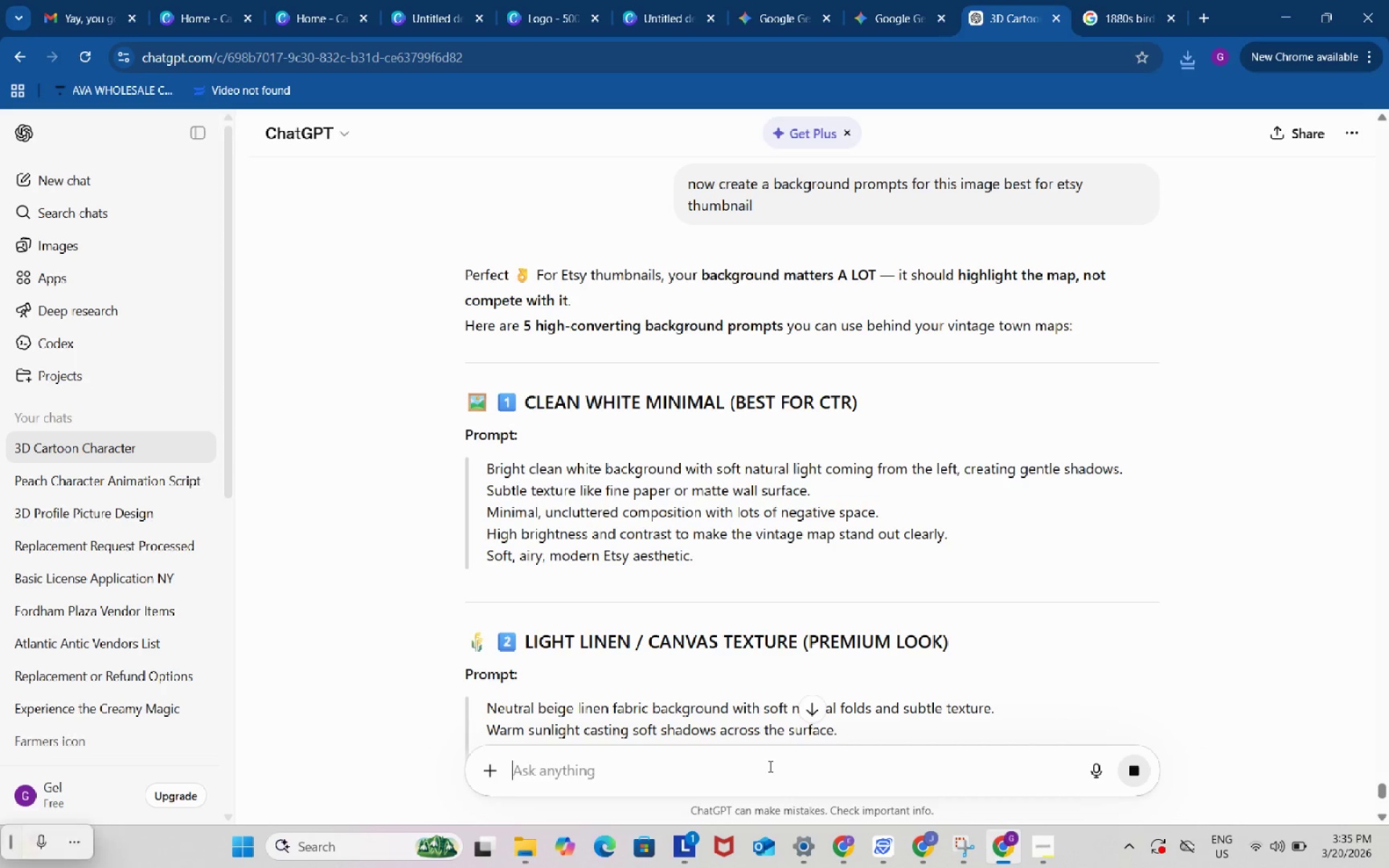 
key(Control+ControlLeft)
 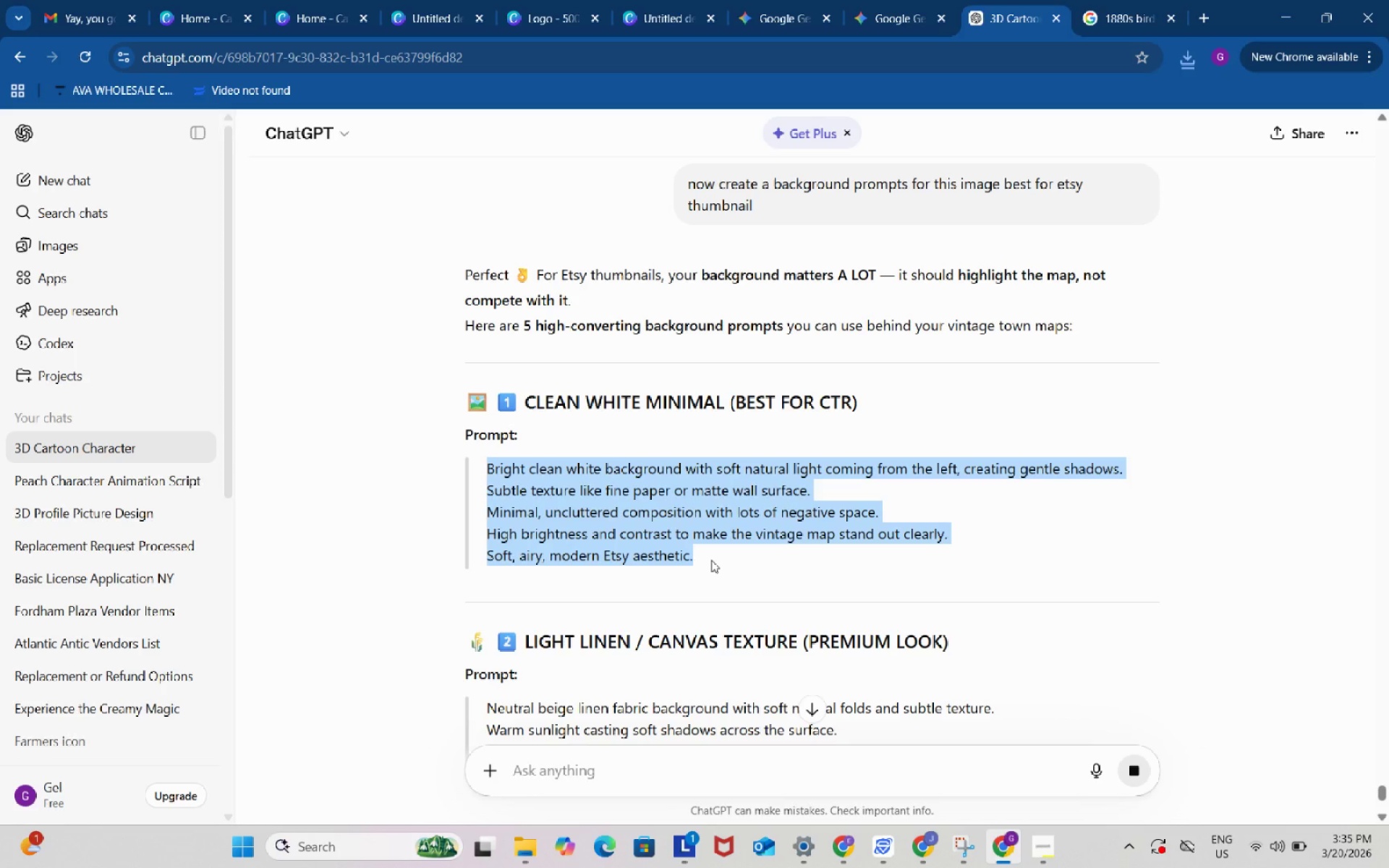 
key(Control+C)
 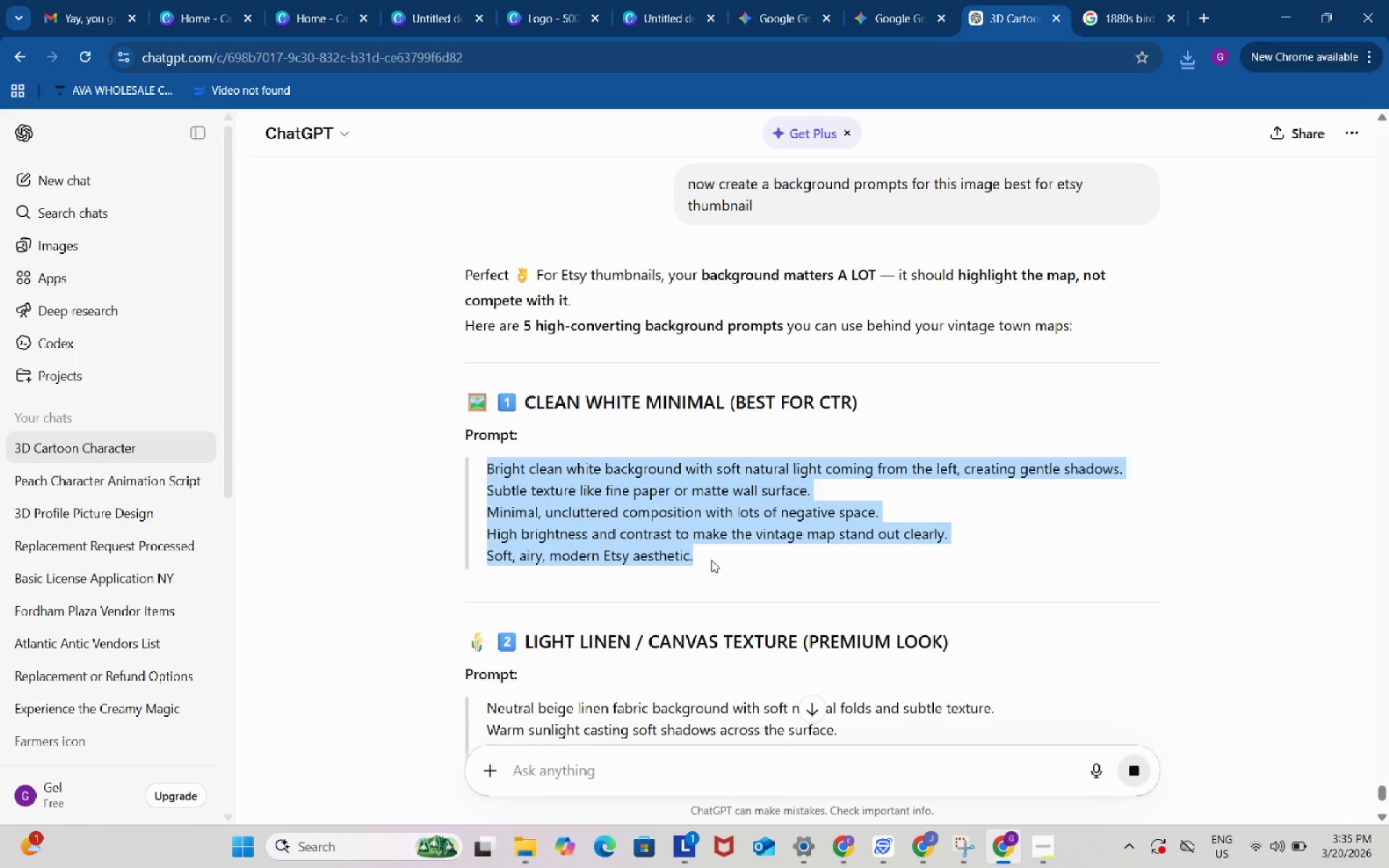 
key(Control+ControlLeft)
 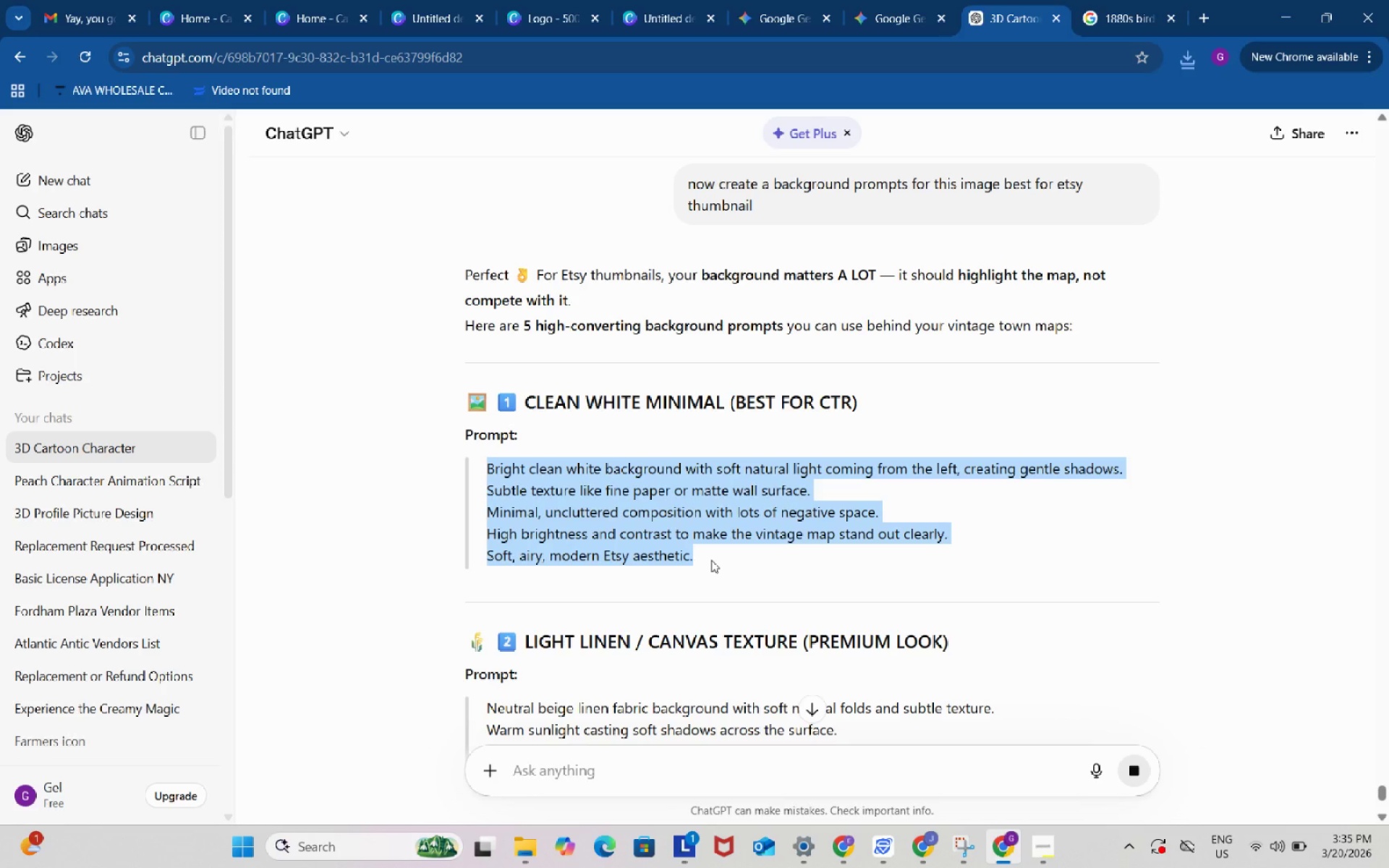 
key(Control+C)
 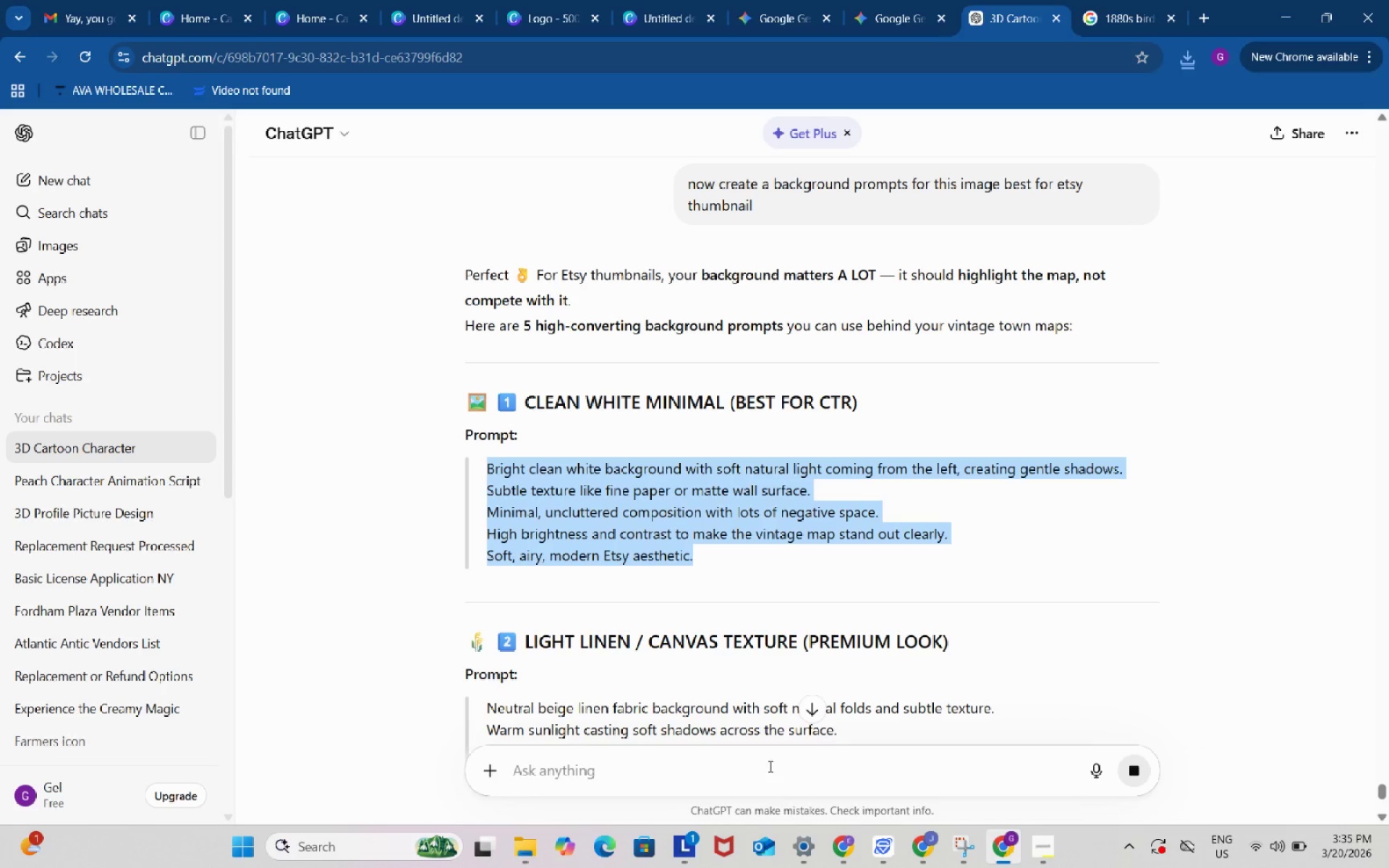 
left_click([769, 766])
 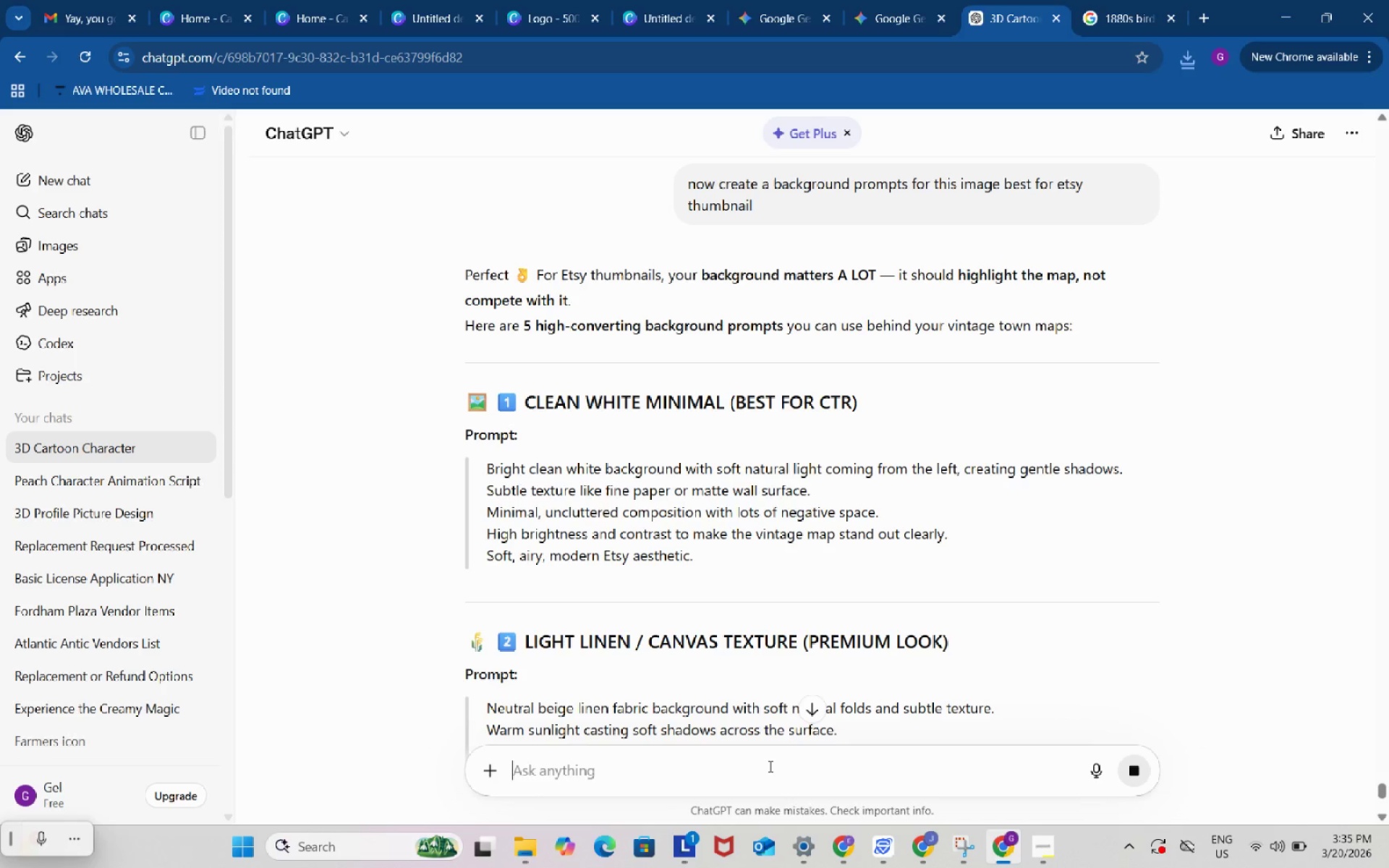 
key(Control+ControlLeft)
 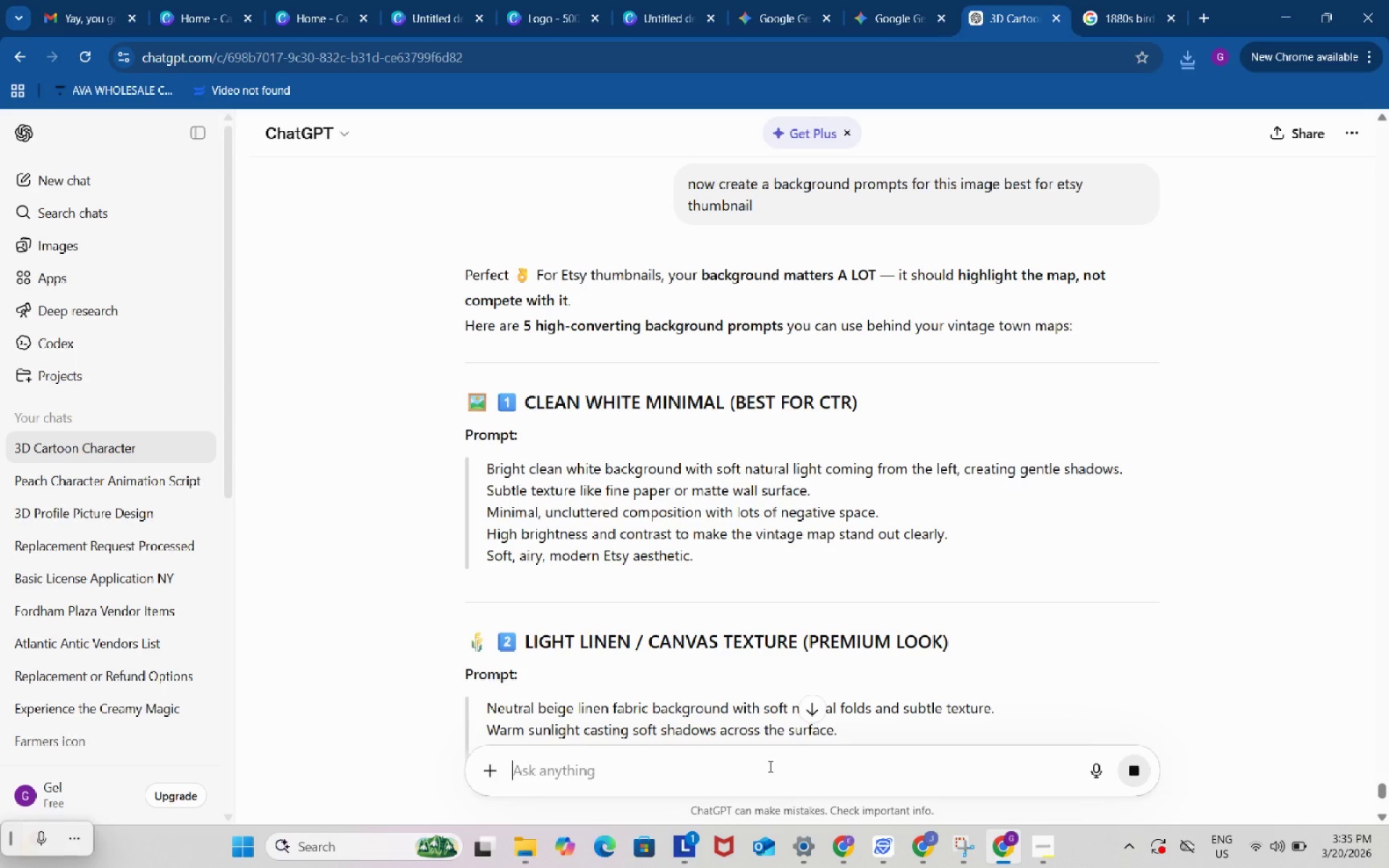 
key(Control+V)
 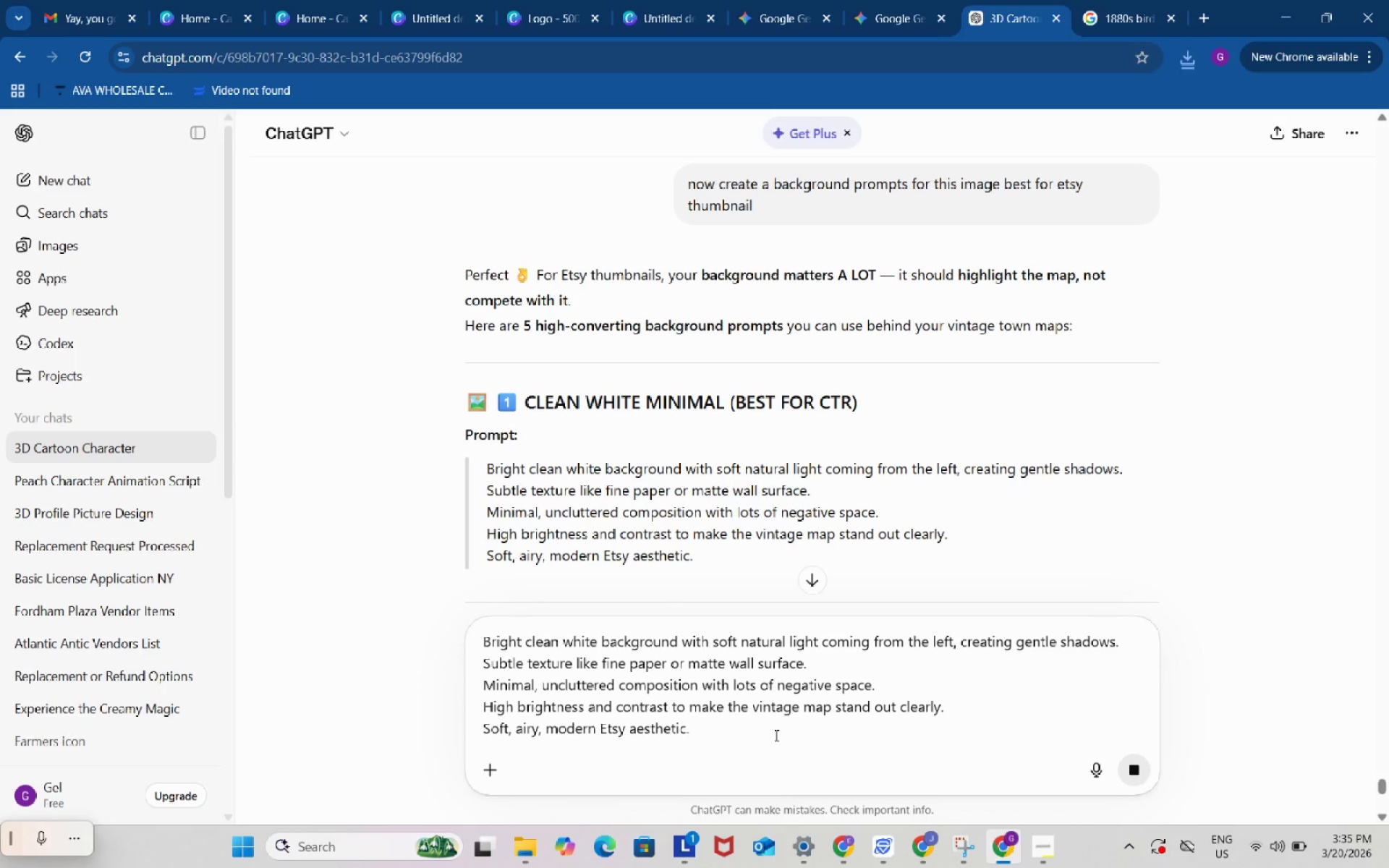 
type( rephrase )
 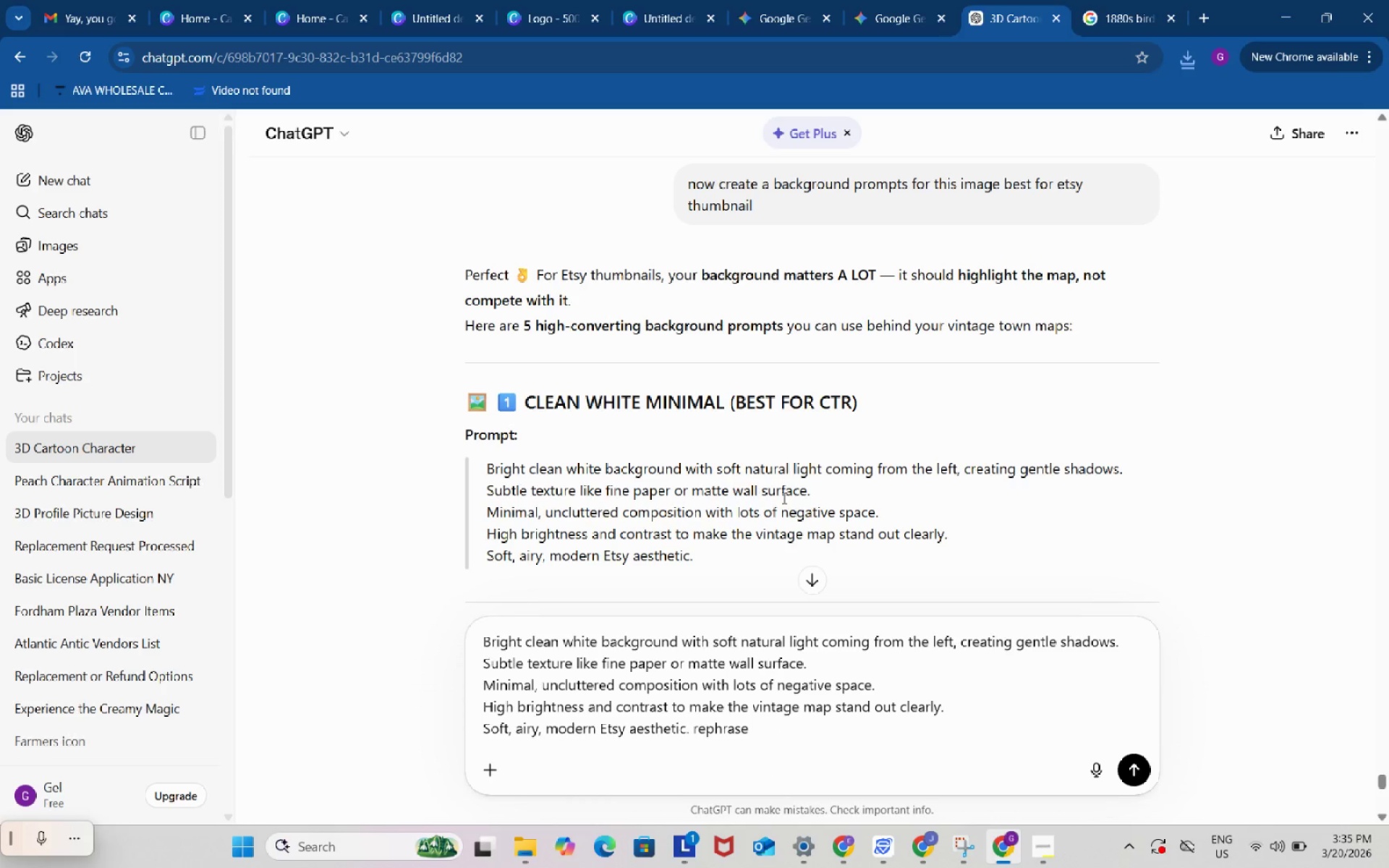 
scroll: coordinate [801, 436], scroll_direction: up, amount: 14.0
 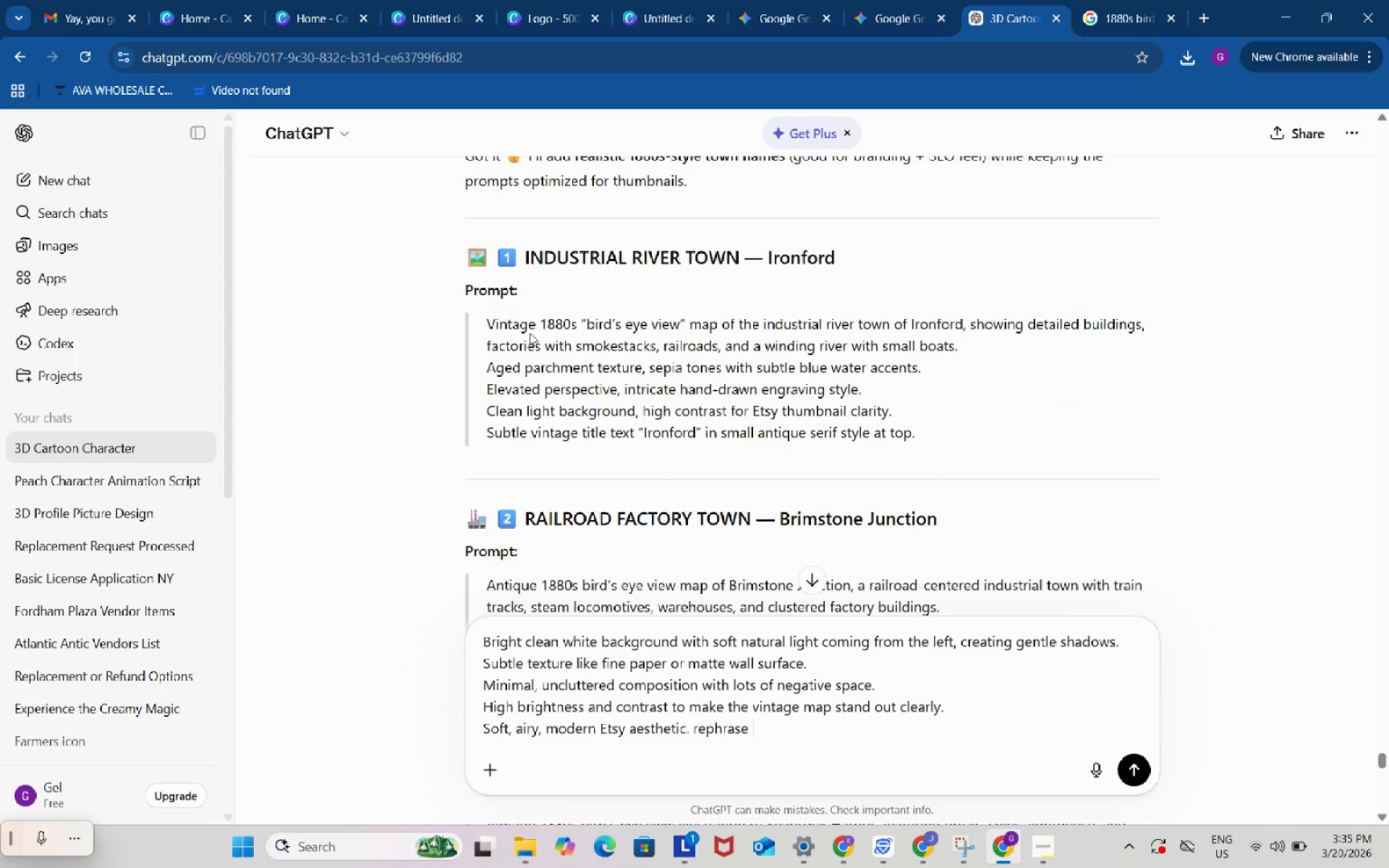 
left_click_drag(start_coordinate=[488, 319], to_coordinate=[723, 325])
 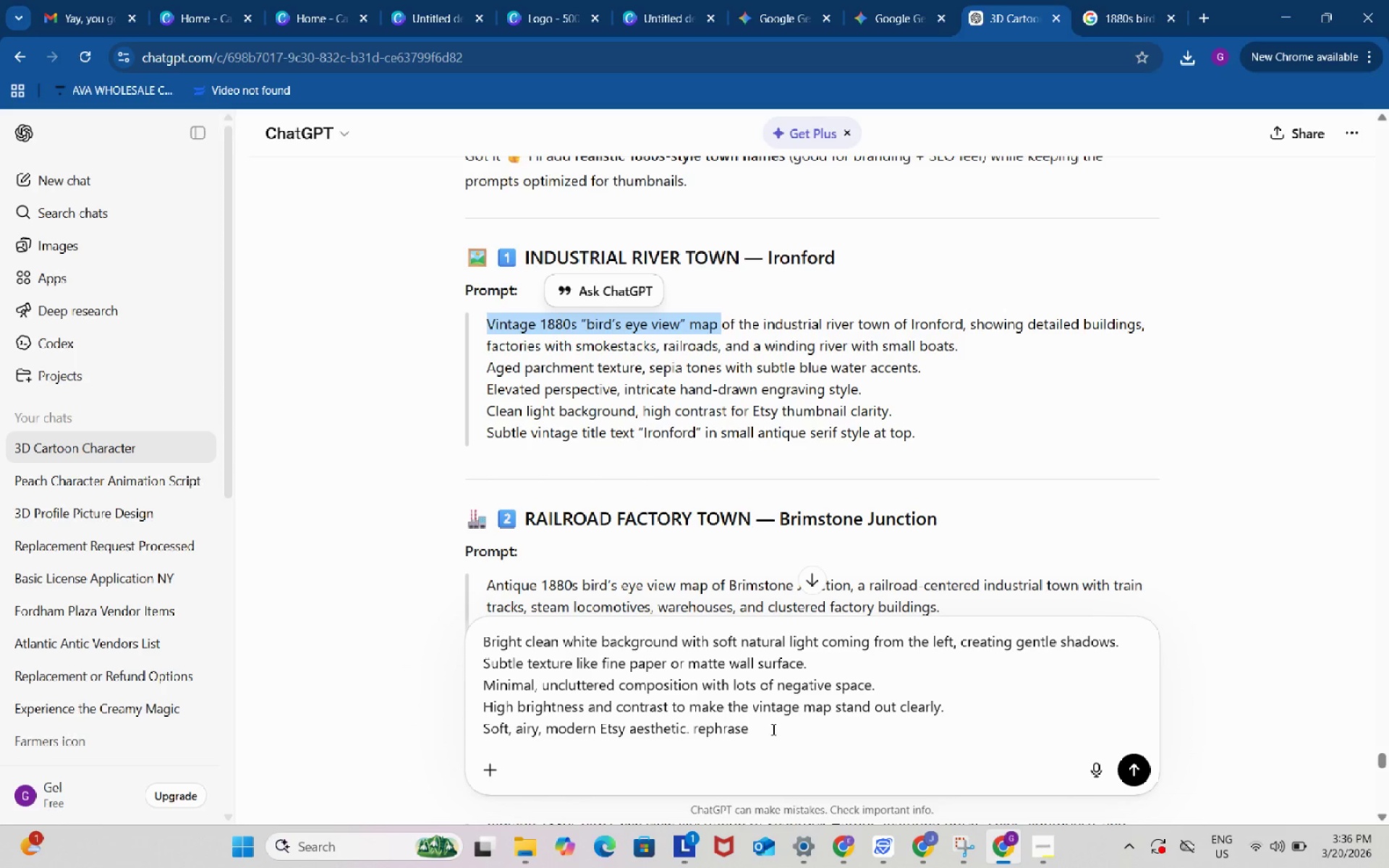 
hold_key(key=ControlLeft, duration=0.47)
 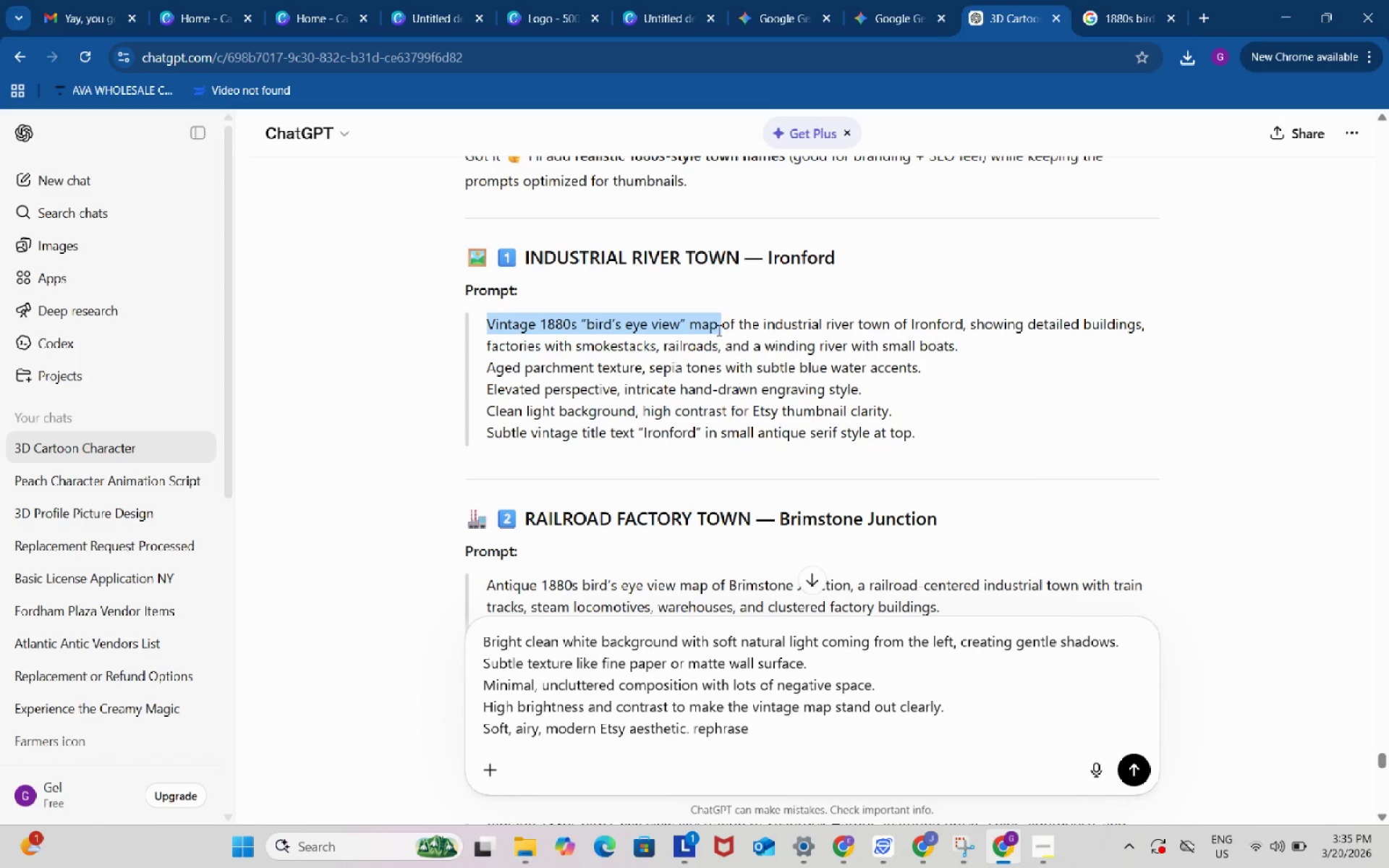 
key(Control+C)
 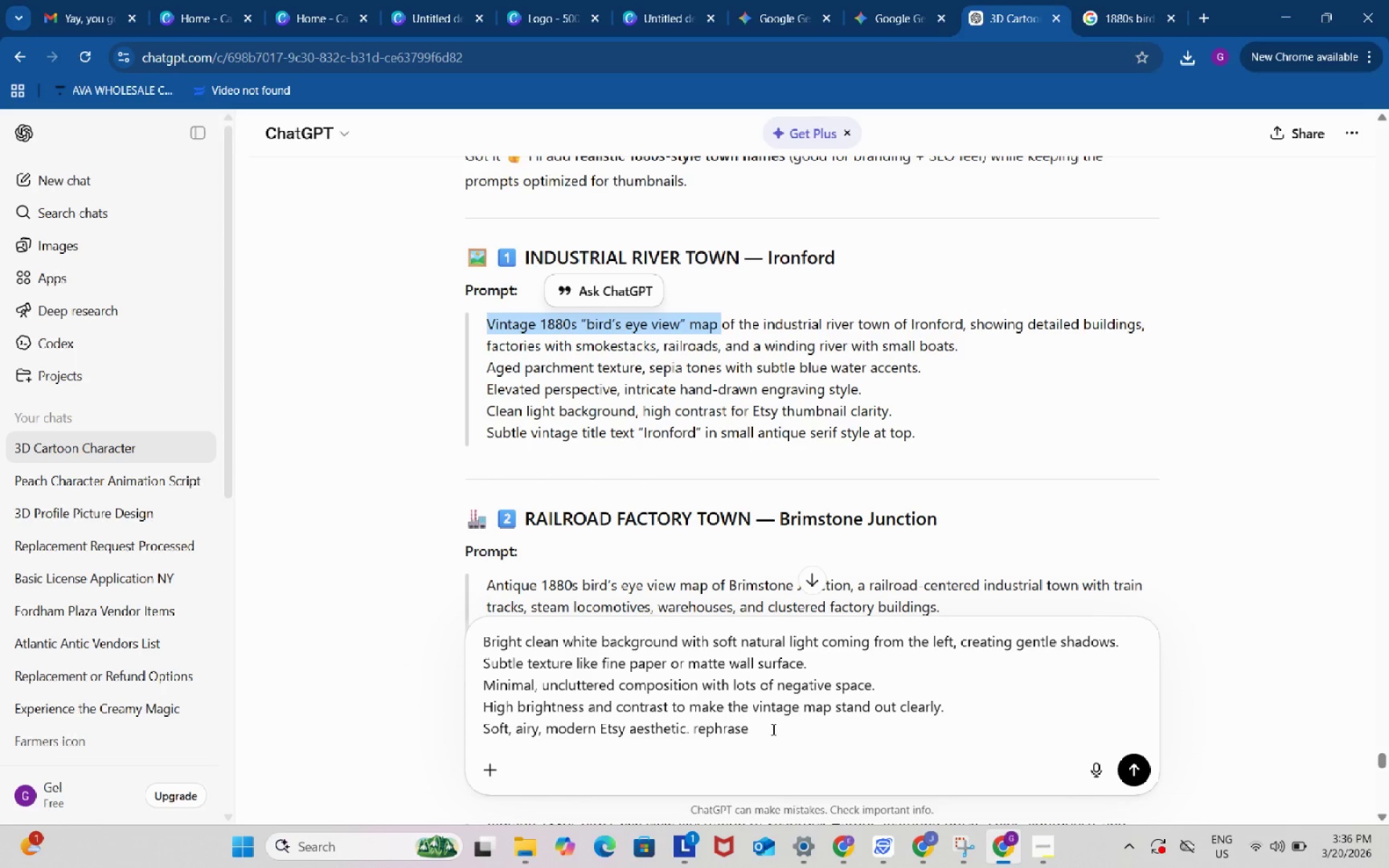 
left_click([776, 731])
 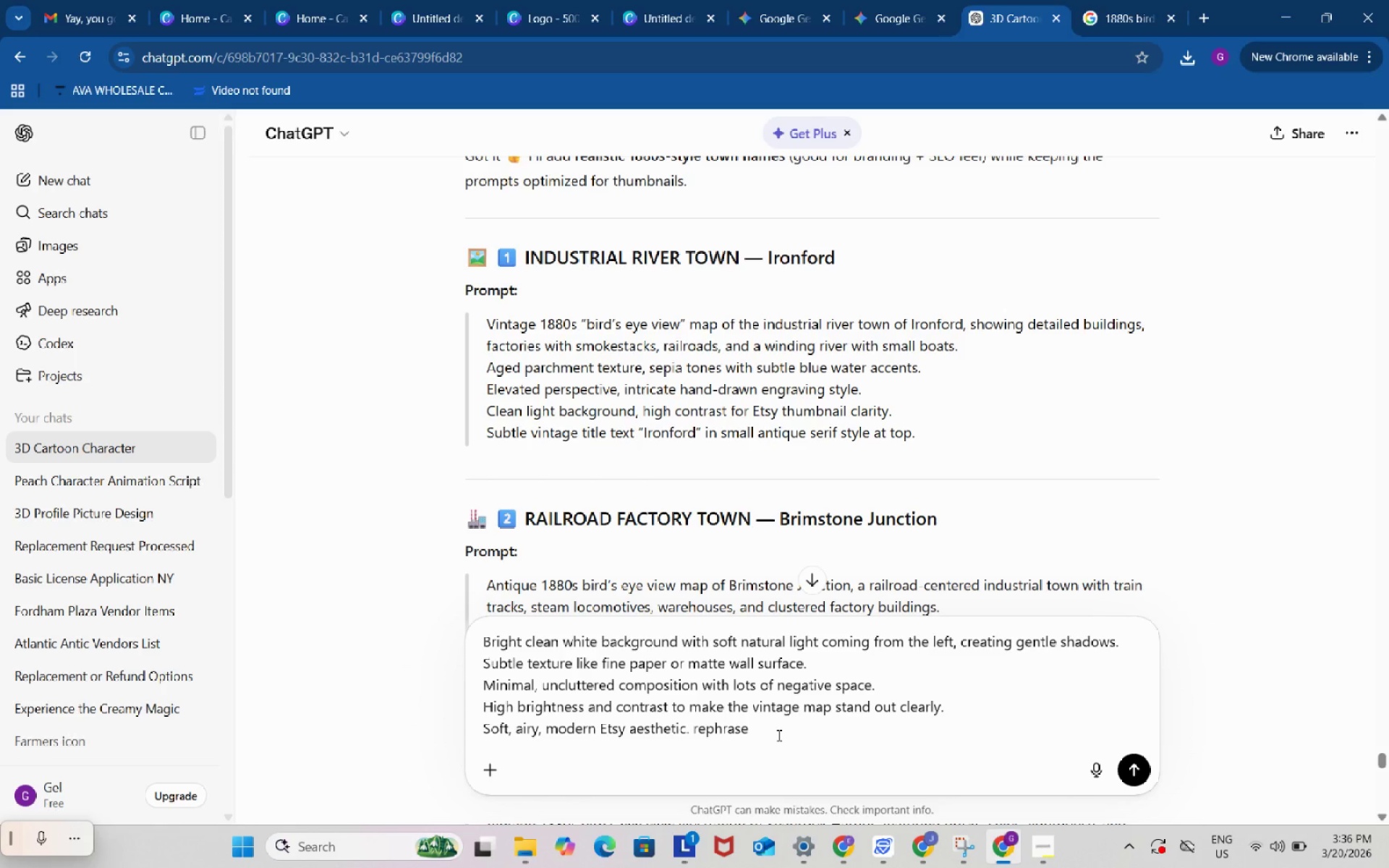 
type(make this for )
 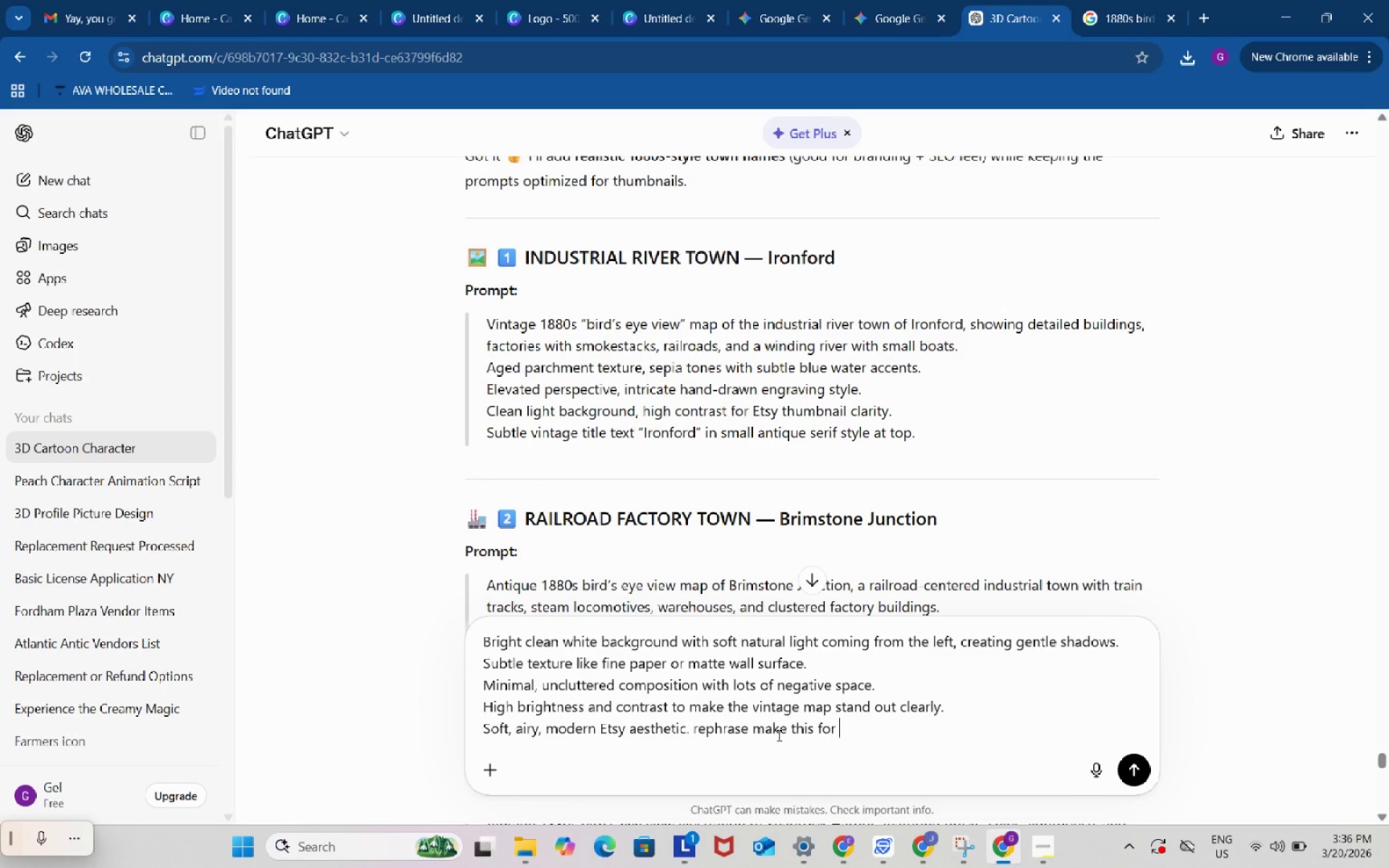 
key(Control+ControlLeft)
 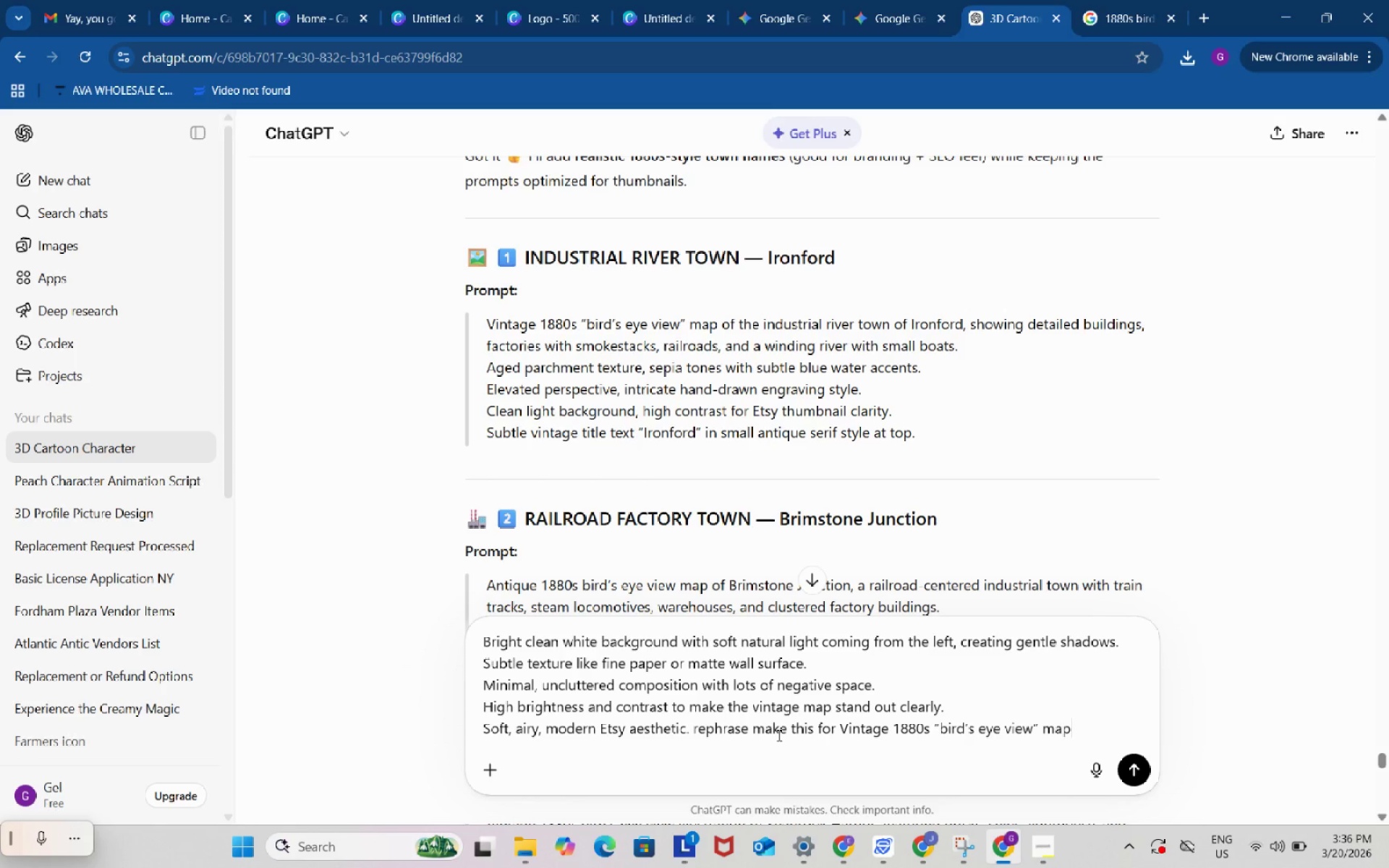 
key(Control+V)
 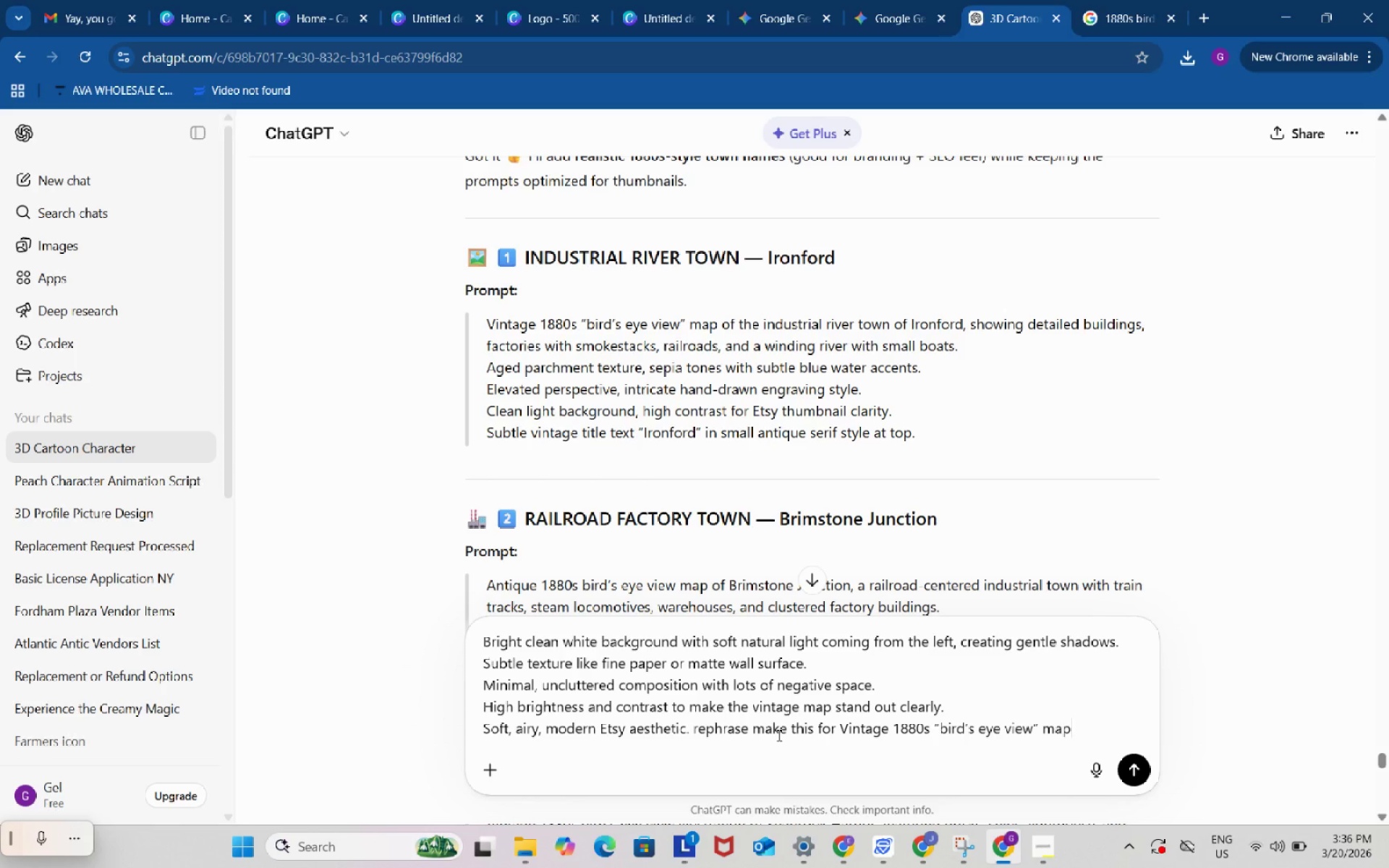 
type( of Ironford)
 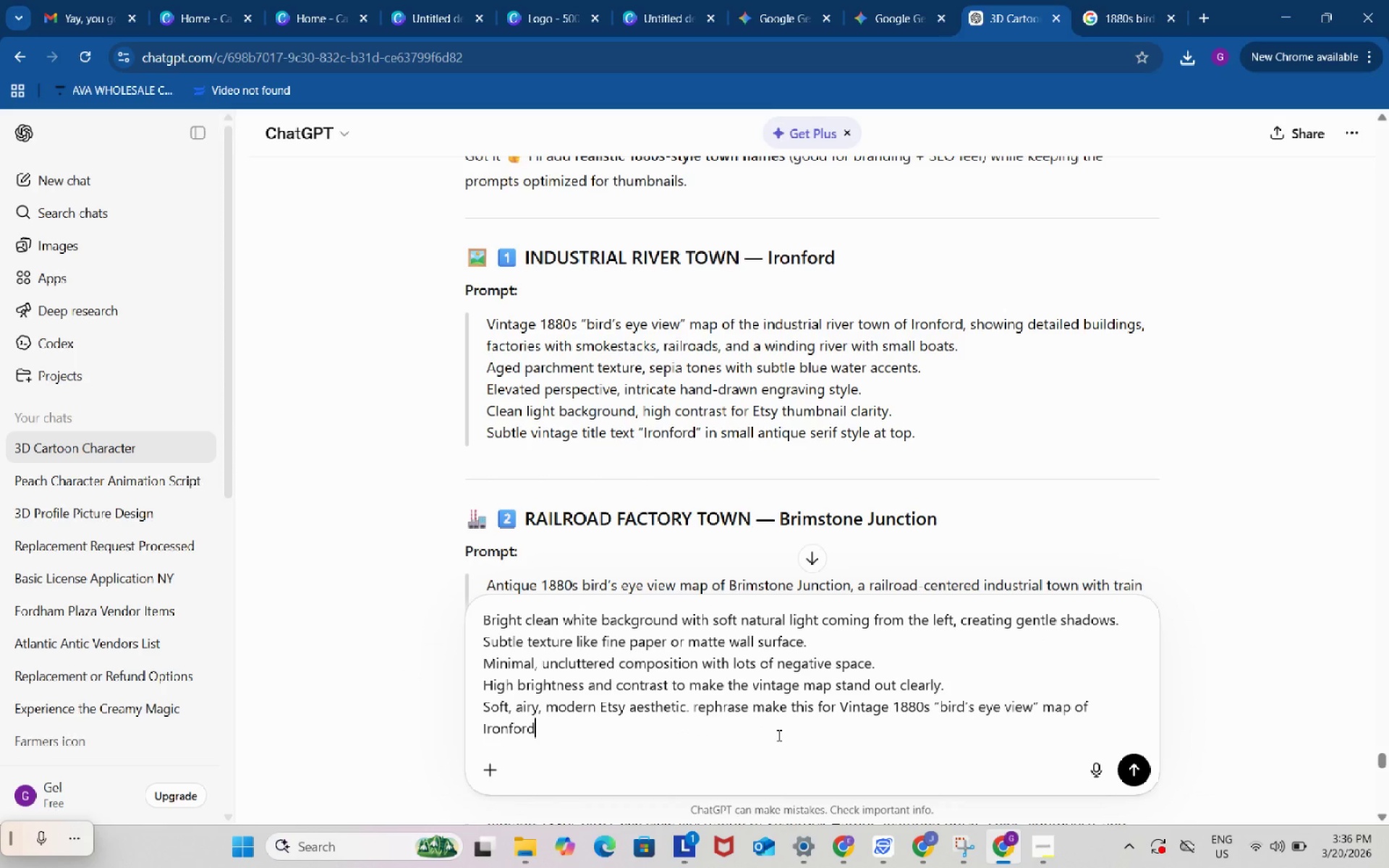 
 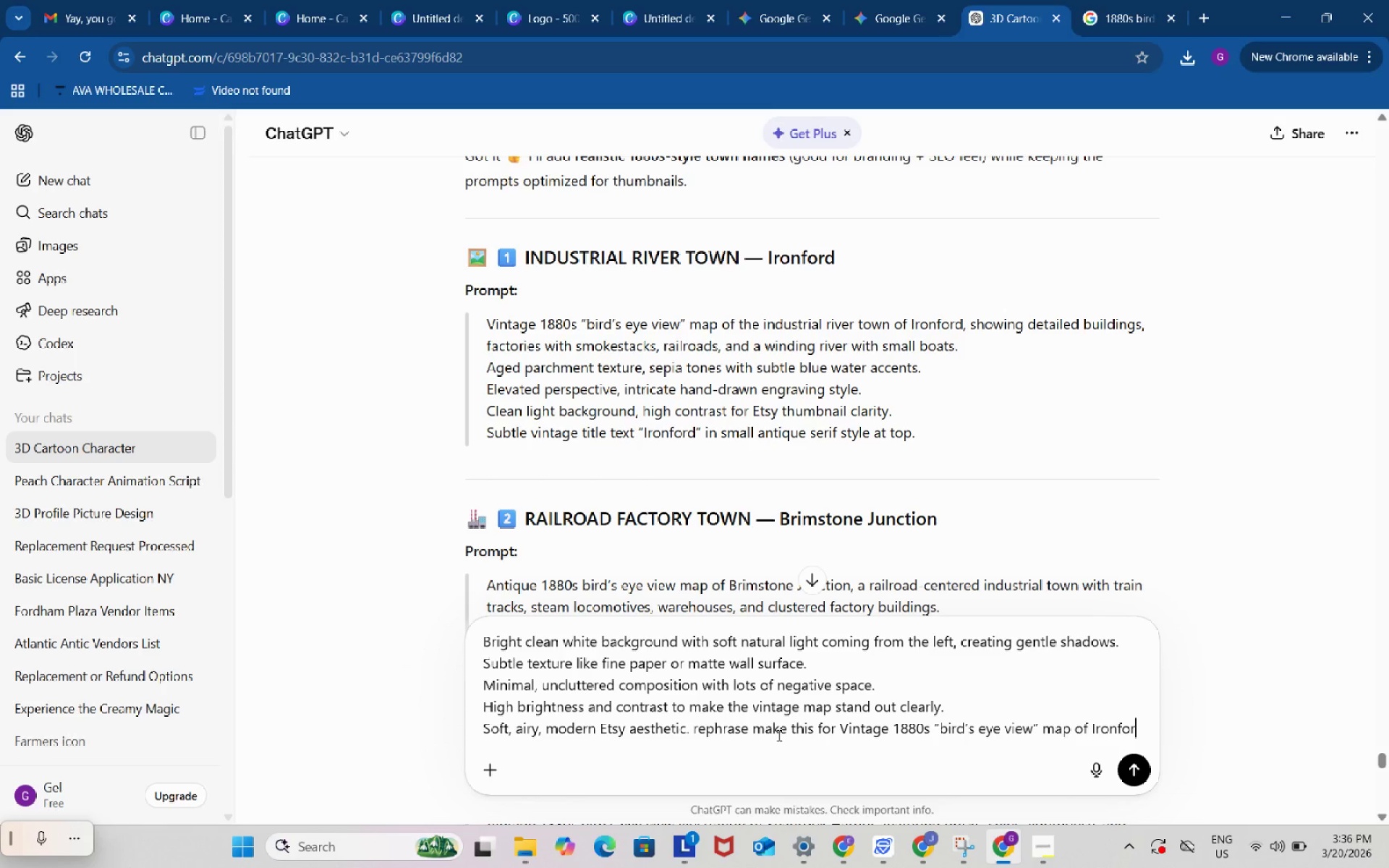 
key(Enter)
 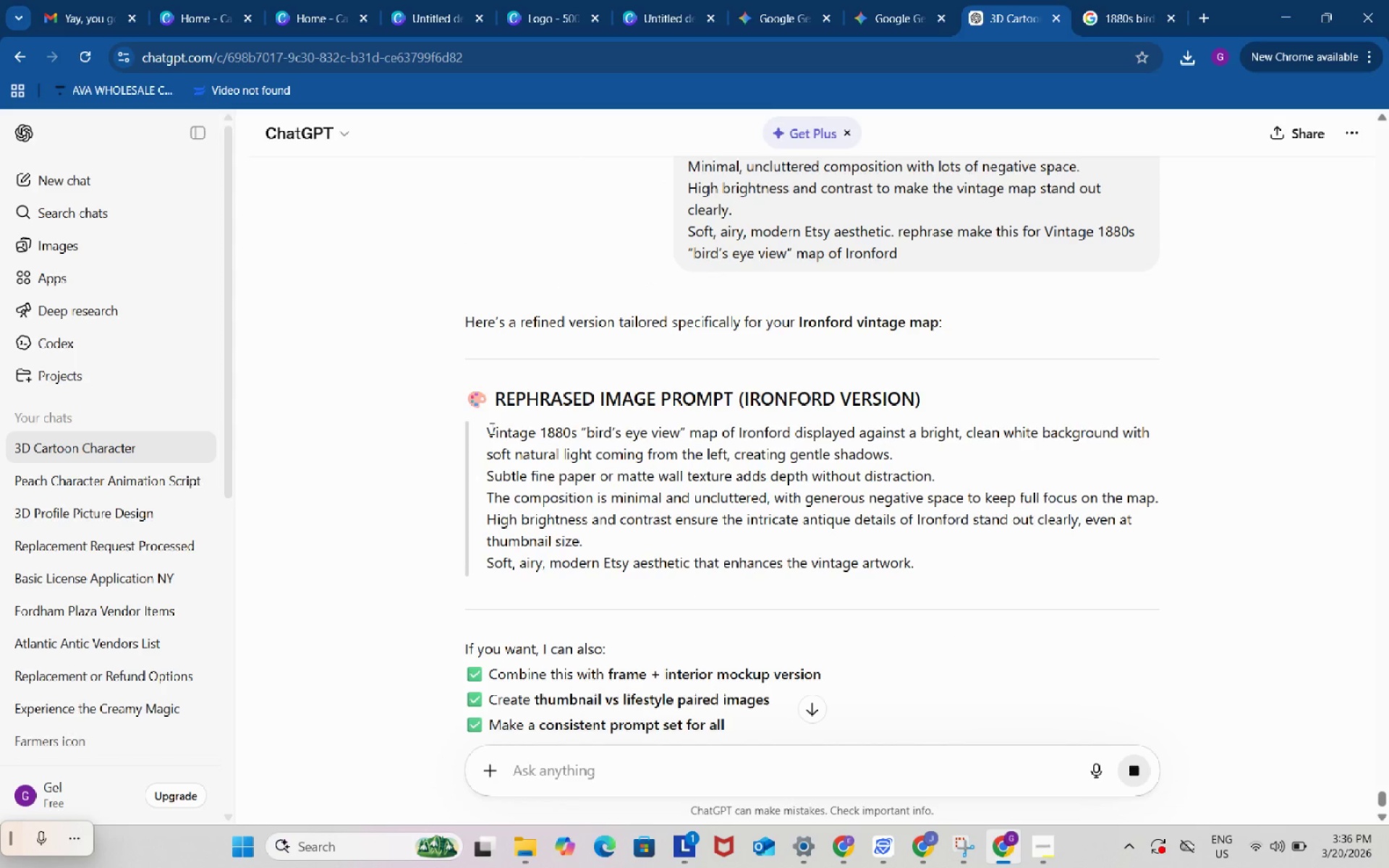 
wait(7.52)
 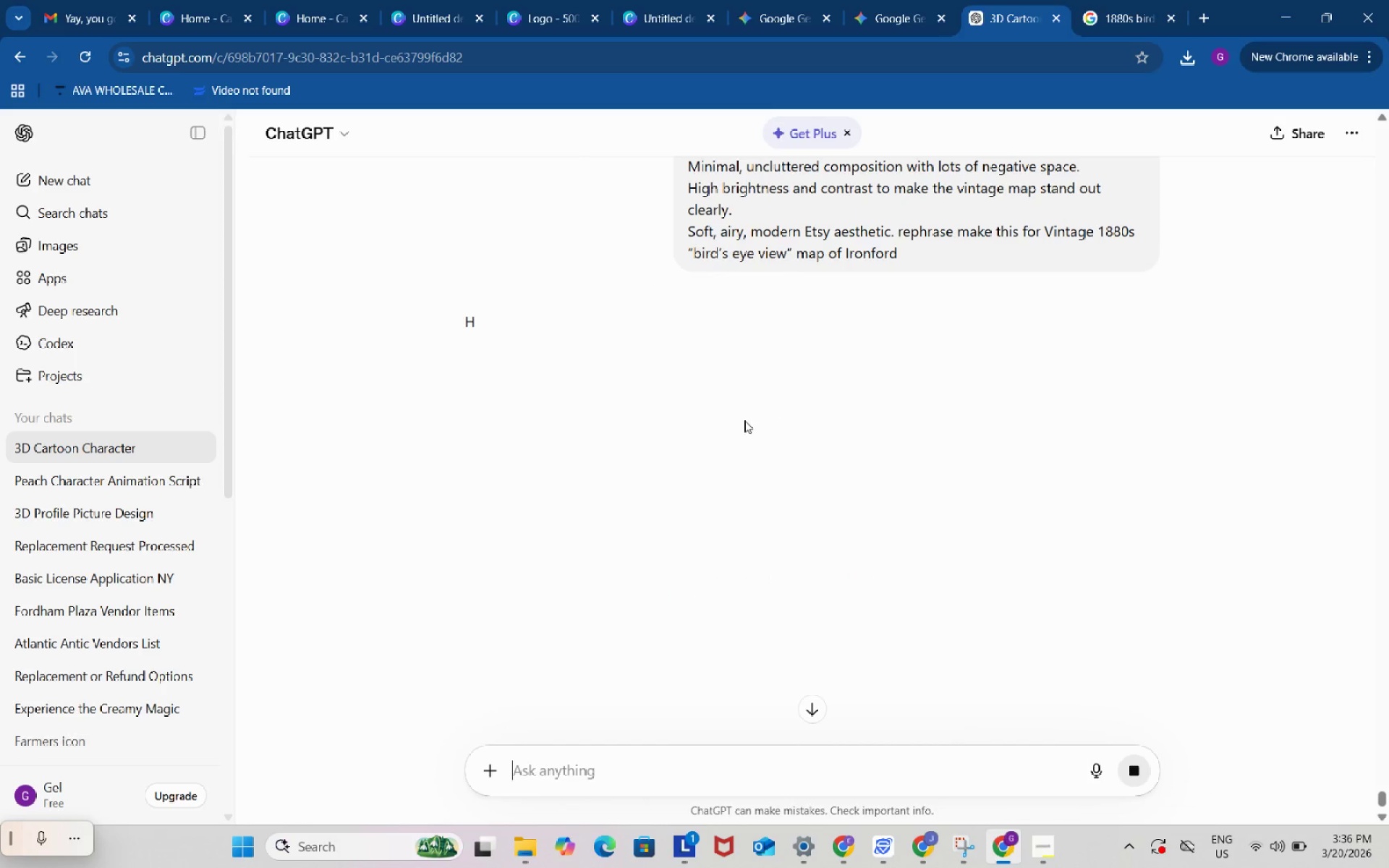 
left_click_drag(start_coordinate=[489, 428], to_coordinate=[652, 447])
 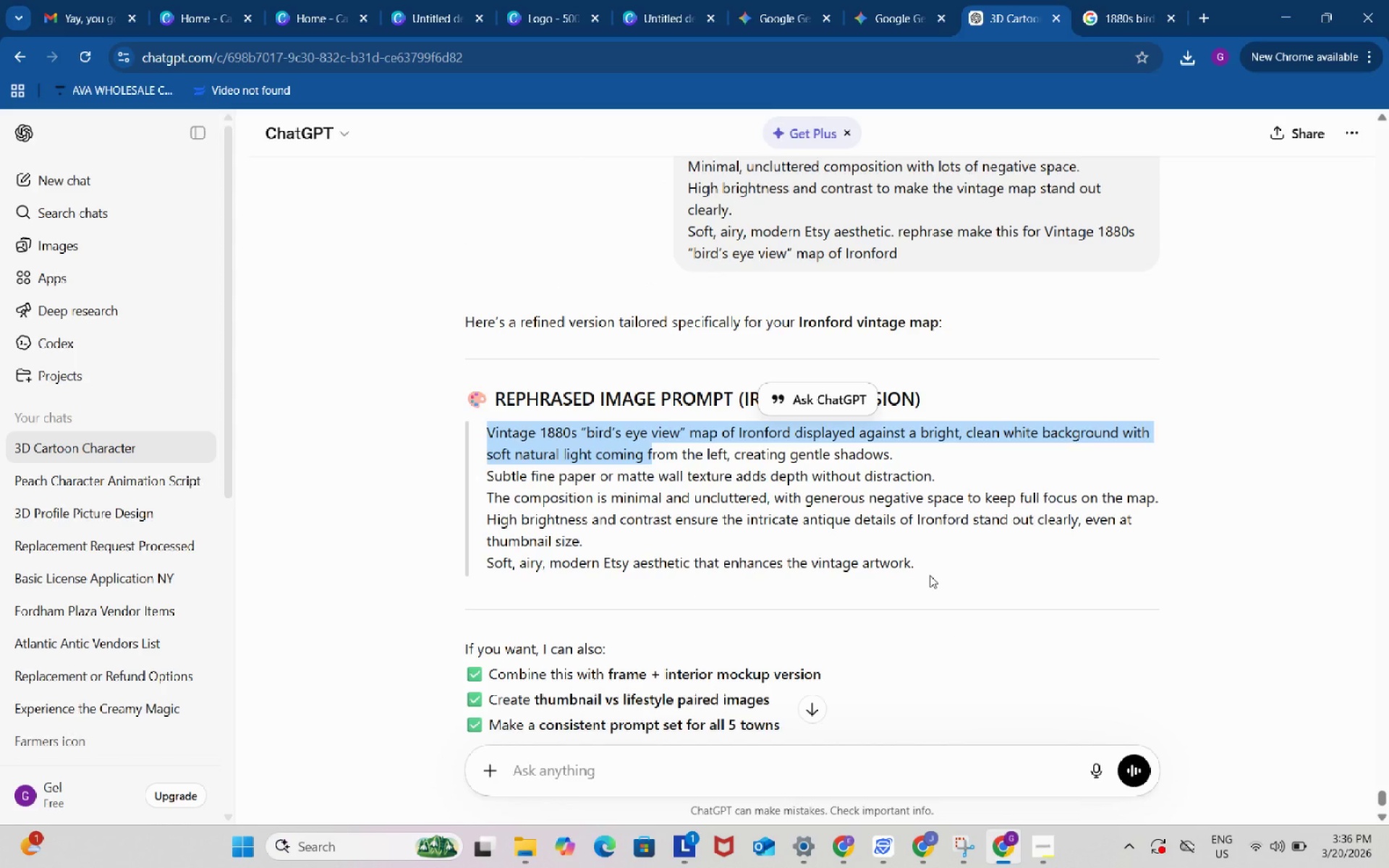 
left_click_drag(start_coordinate=[930, 575], to_coordinate=[504, 430])
 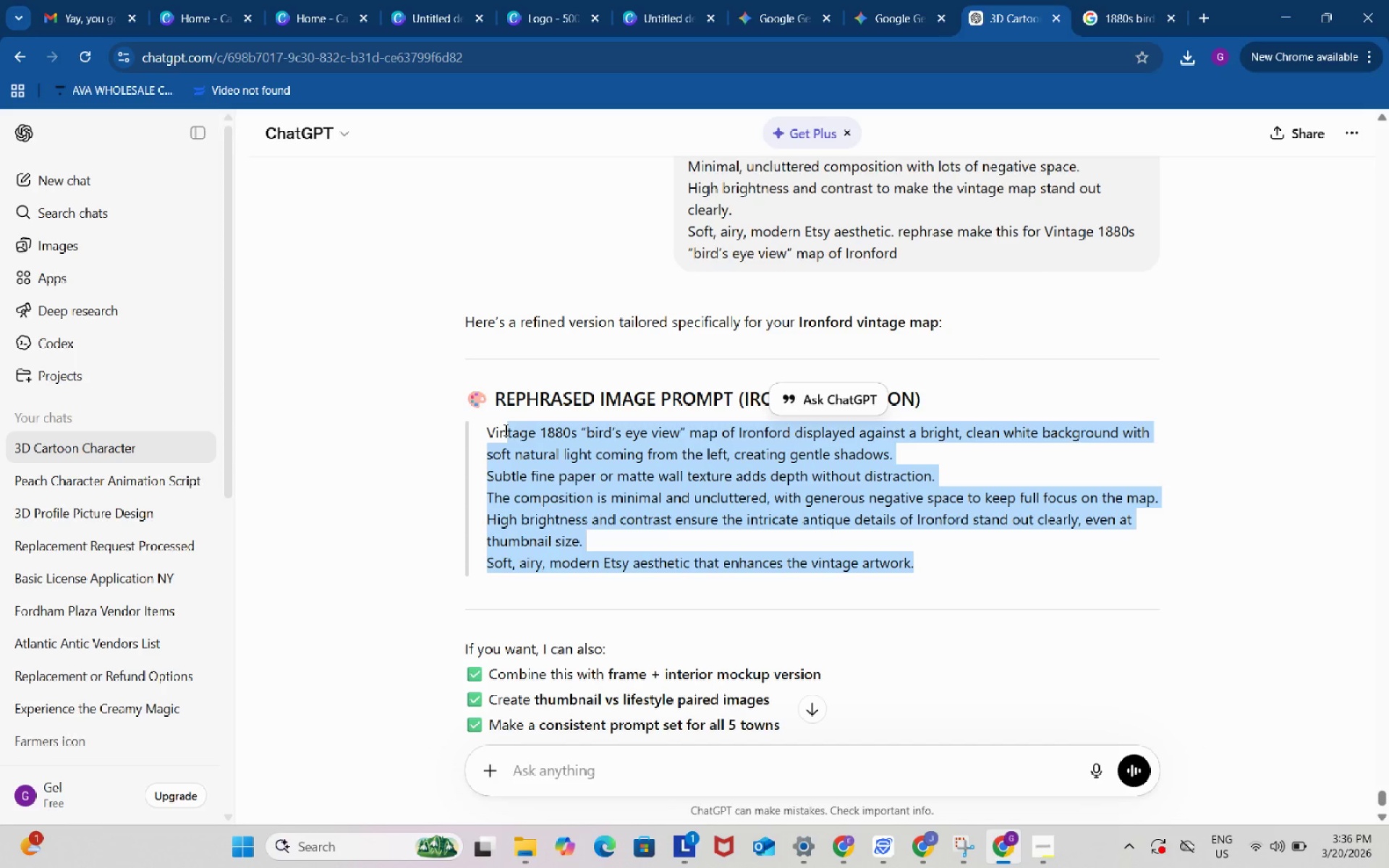 
hold_key(key=ControlLeft, duration=0.33)
 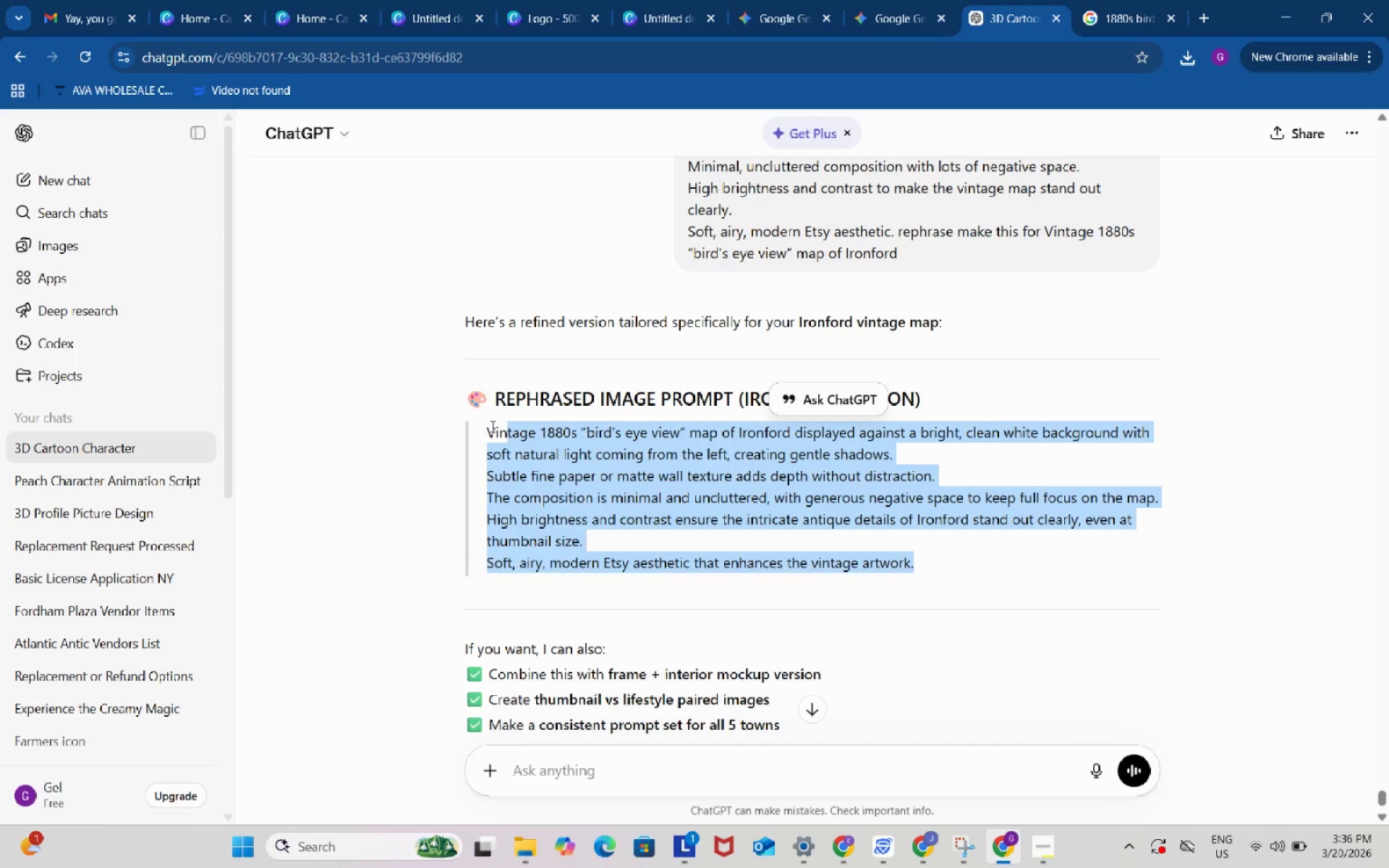 
left_click_drag(start_coordinate=[491, 426], to_coordinate=[804, 512])
 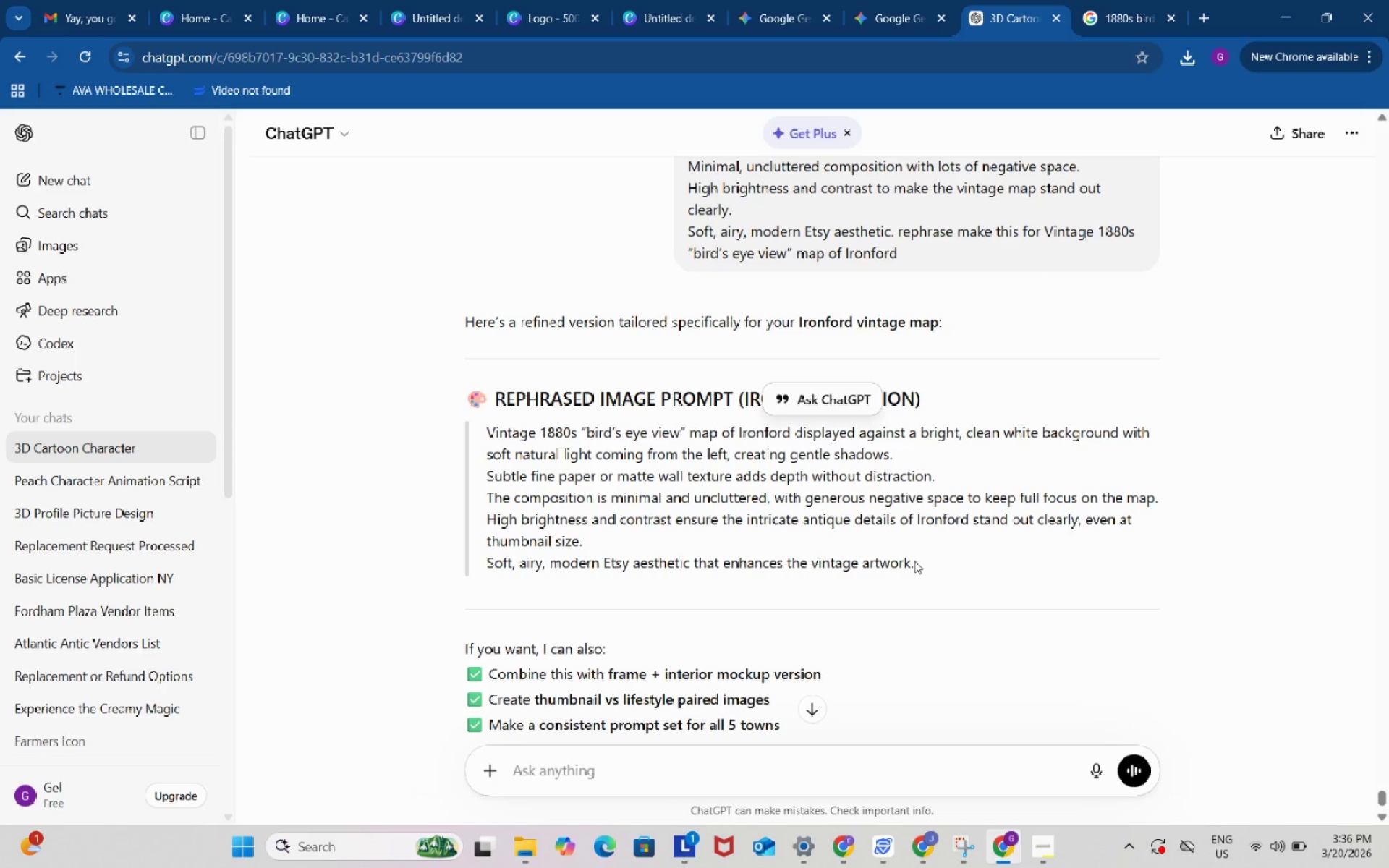 
left_click([914, 561])
 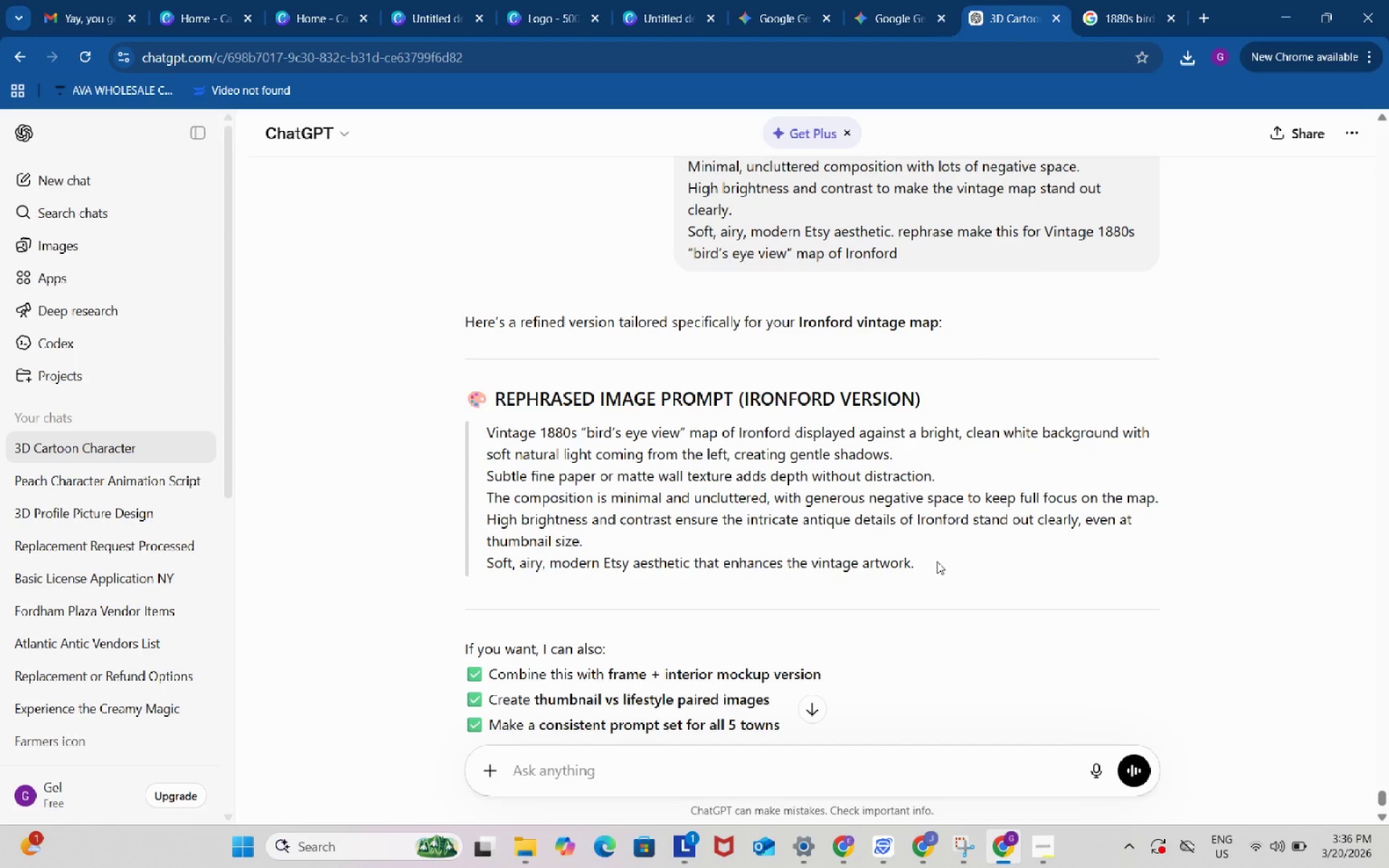 
left_click_drag(start_coordinate=[938, 561], to_coordinate=[483, 428])
 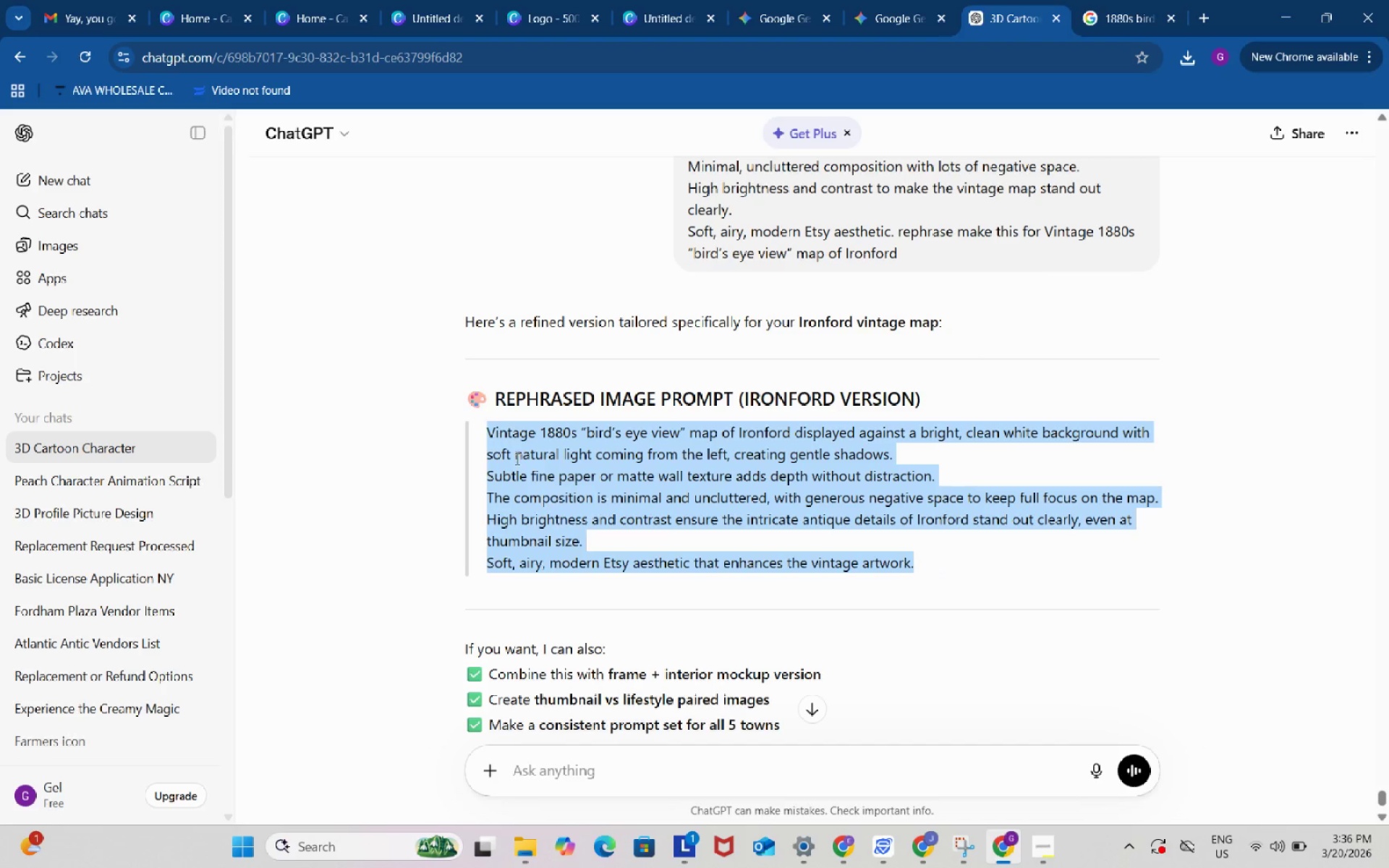 
key(Control+ControlLeft)
 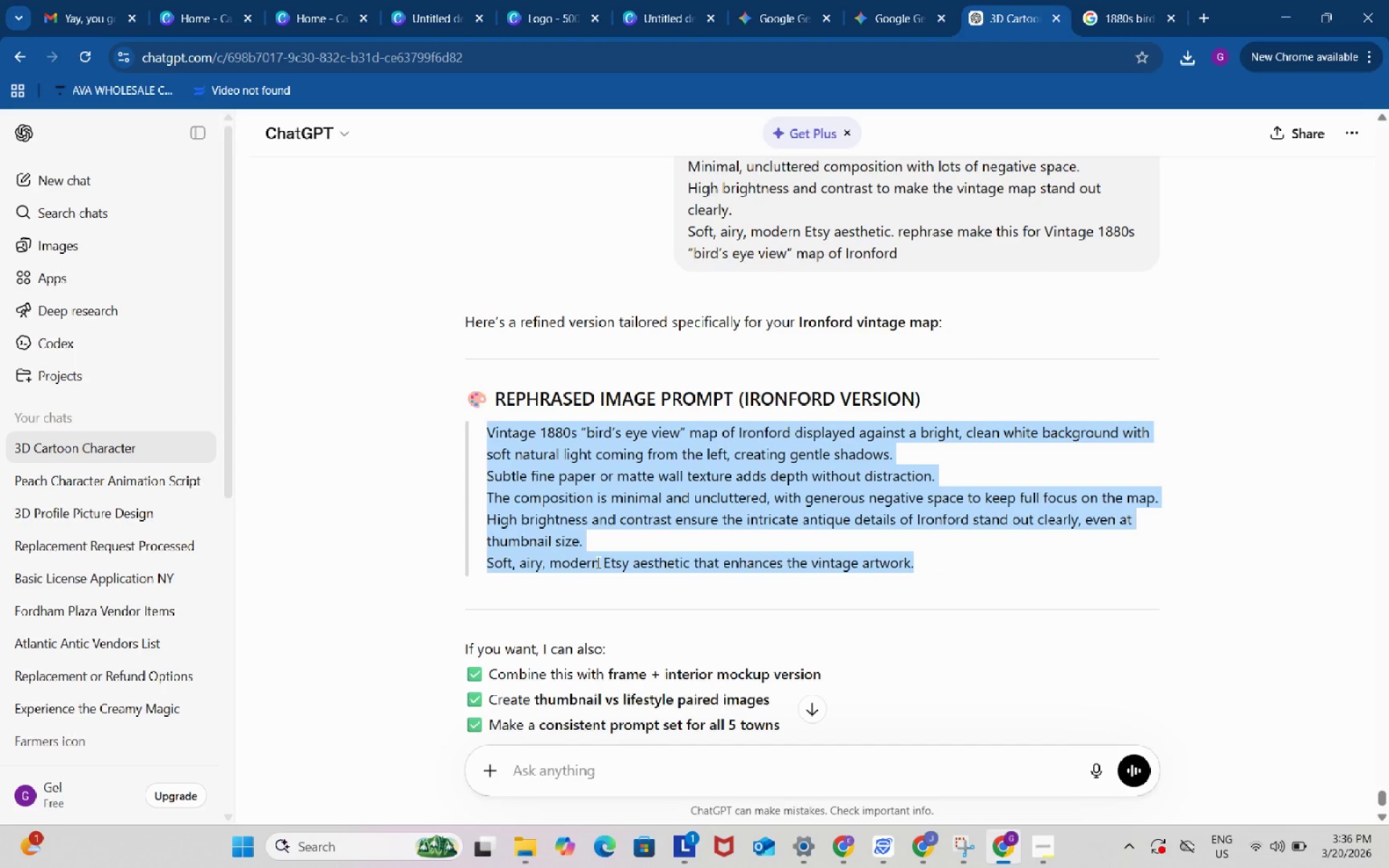 
key(Control+C)
 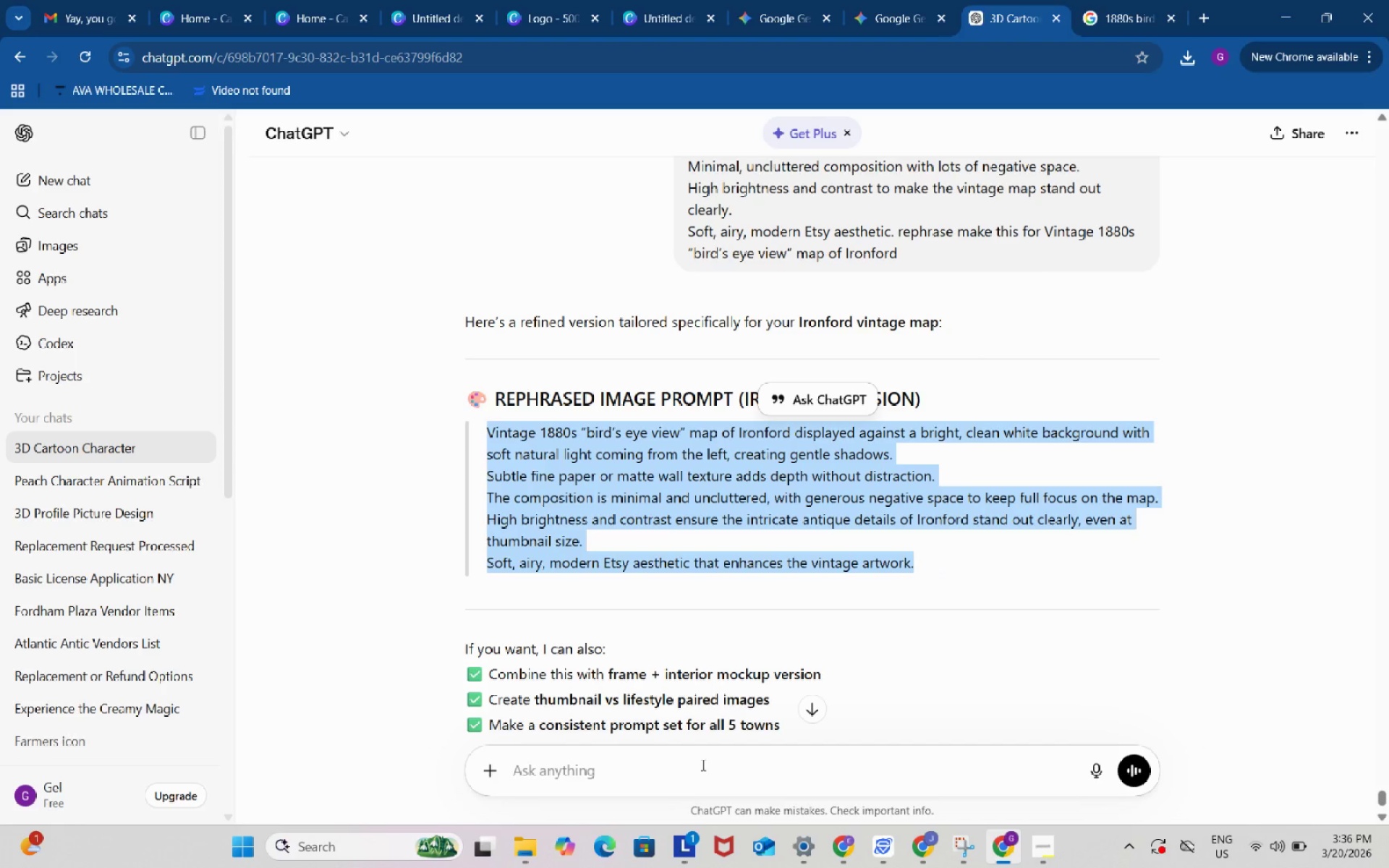 
left_click([702, 765])
 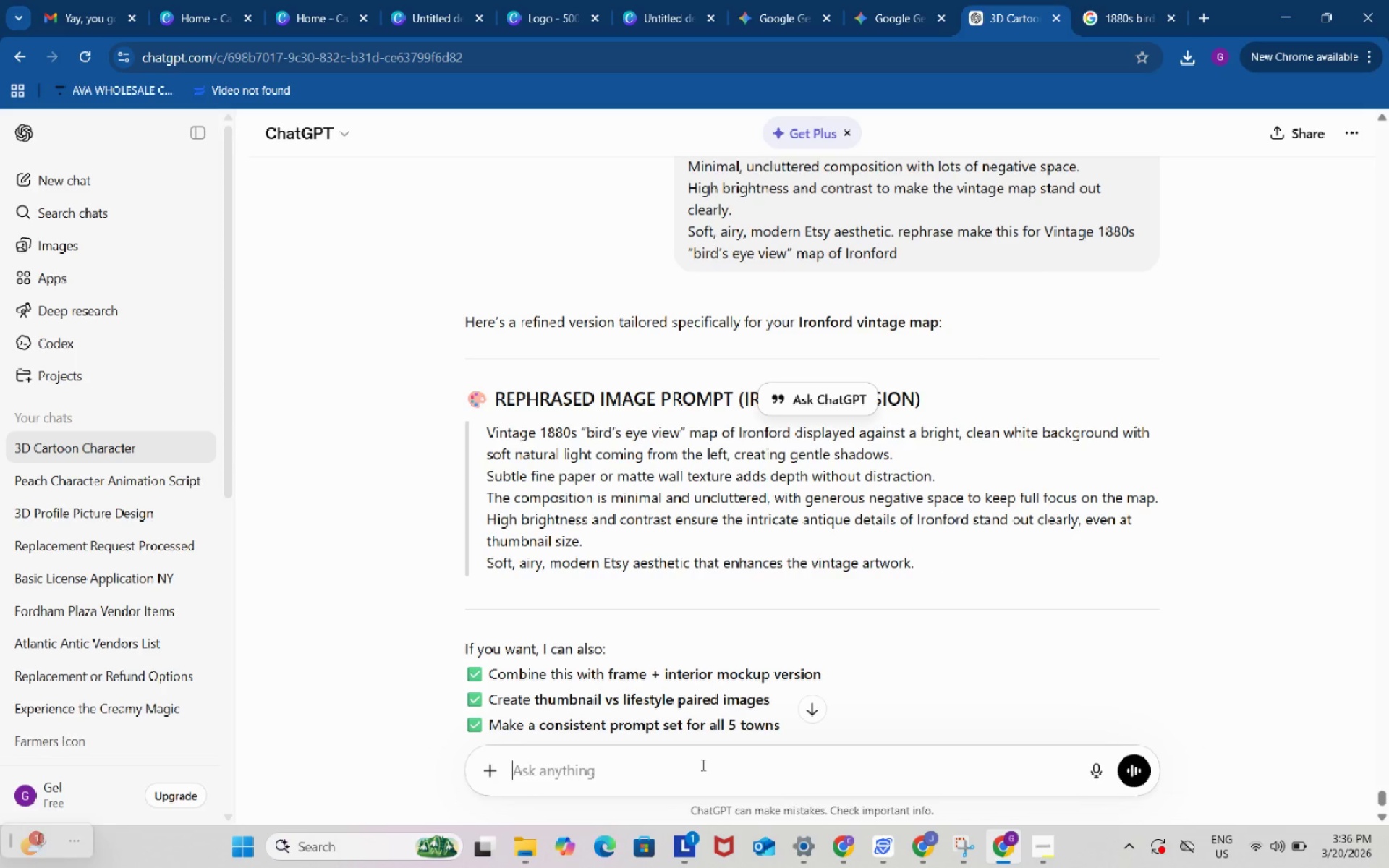 
key(Control+ControlLeft)
 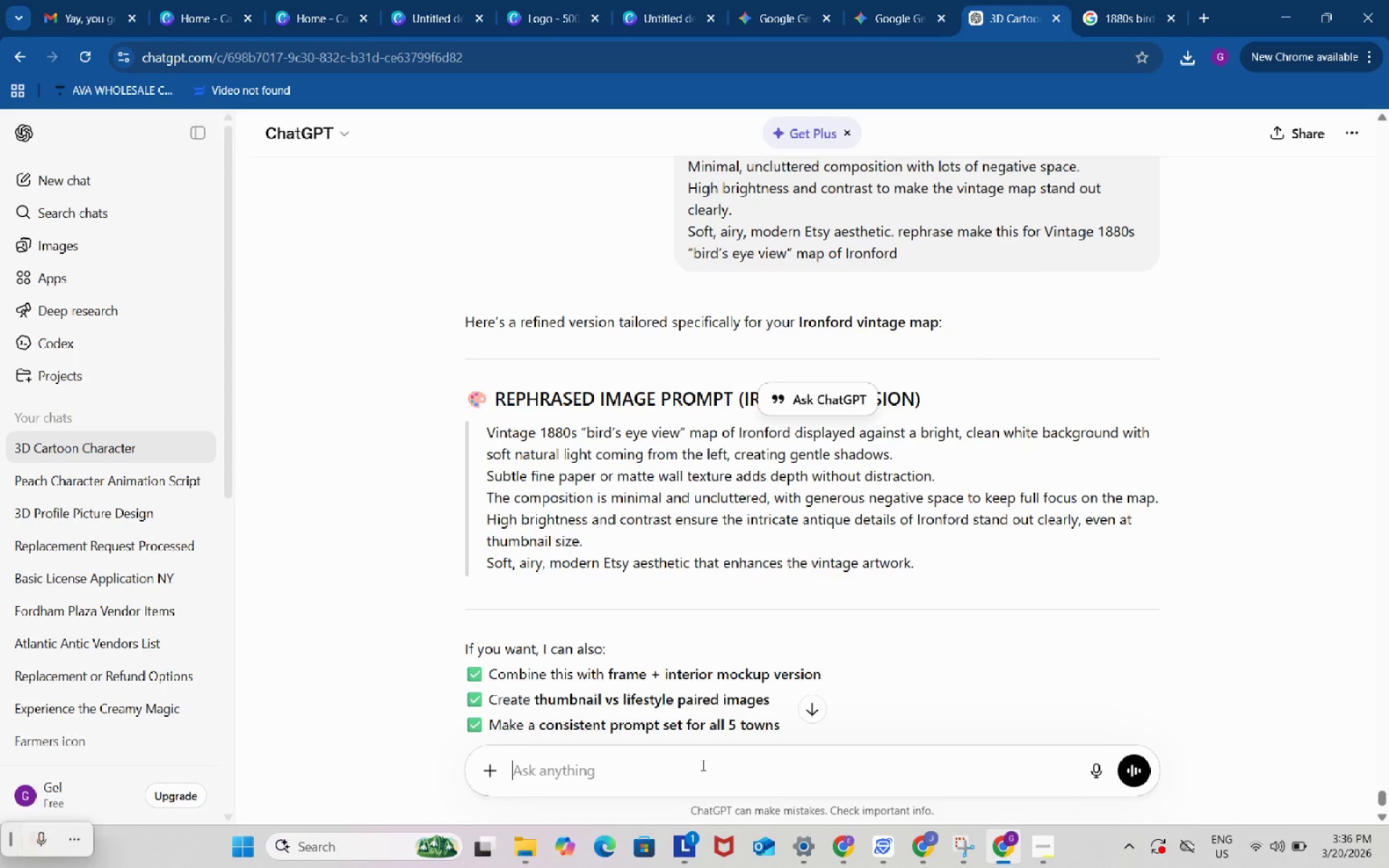 
key(Control+V)
 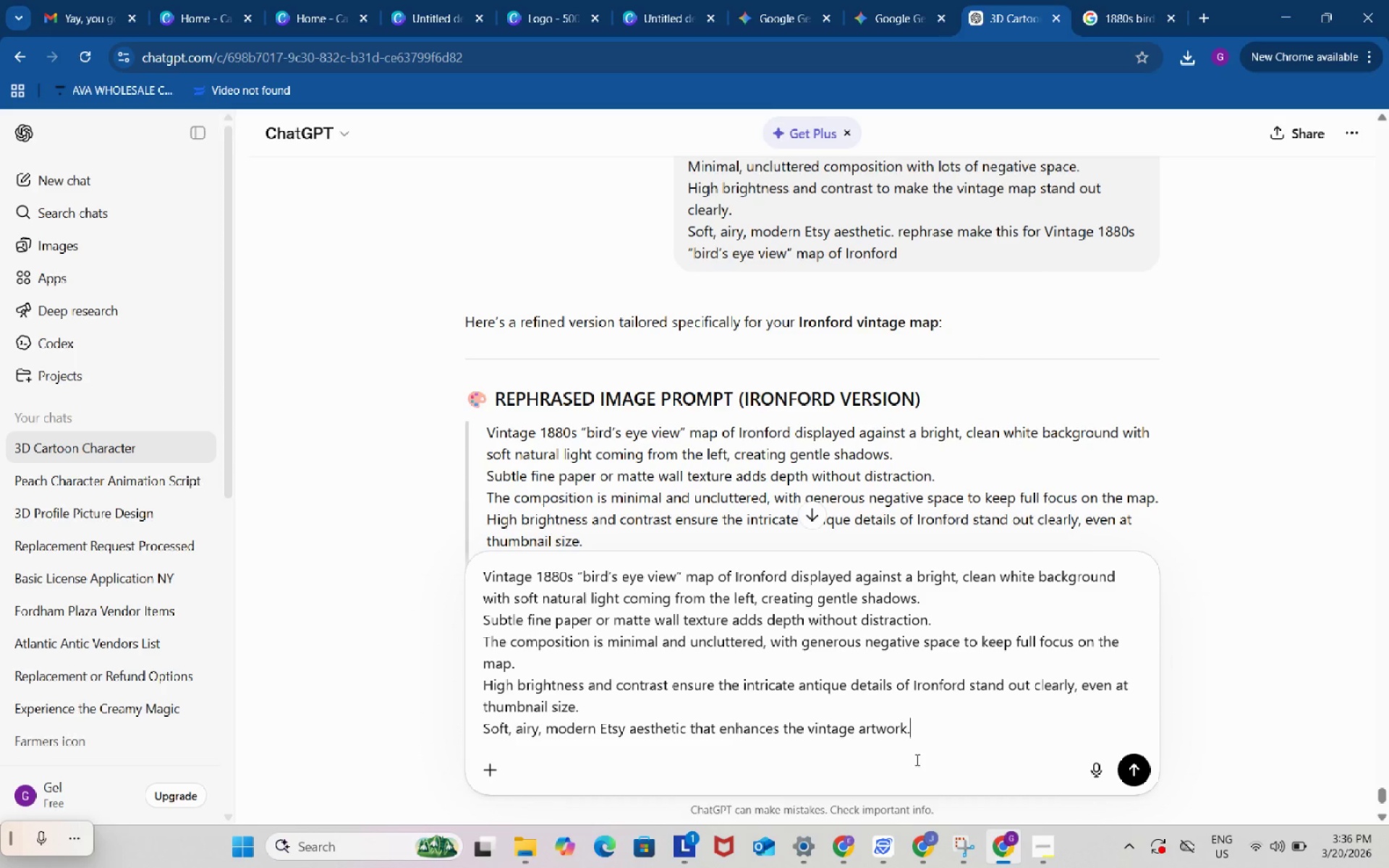 
type( write me )
key(Backspace)
key(Backspace)
key(Backspace)
key(Backspace)
key(Backspace)
key(Backspace)
key(Backspace)
key(Backspace)
key(Backspace)
key(Backspace)
type( rephrase i have the iamge)
key(Backspace)
key(Backspace)
key(Backspace)
key(Backspace)
type(mage i need only the background and make sure the map is on the frame)
 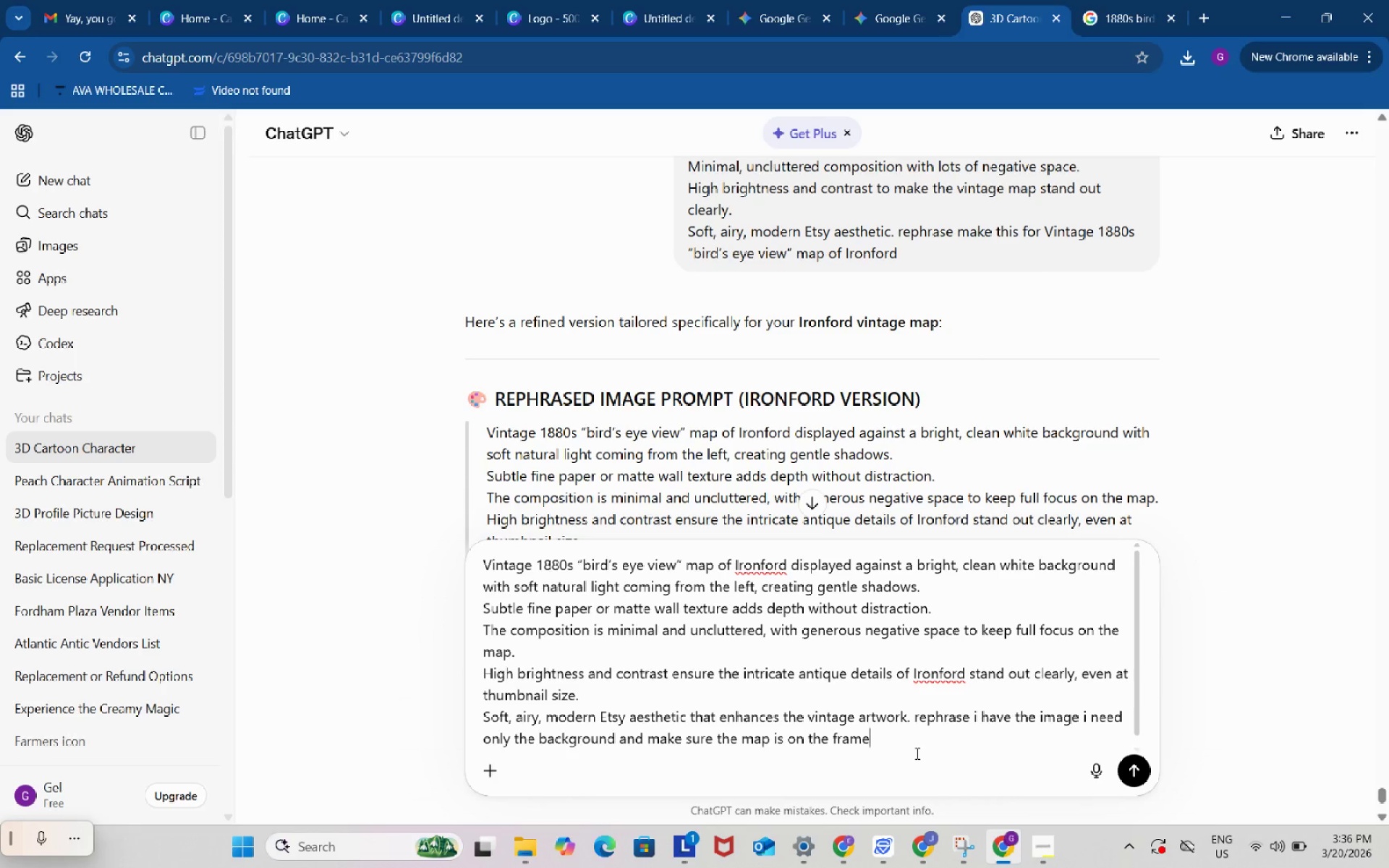 
key(Enter)
 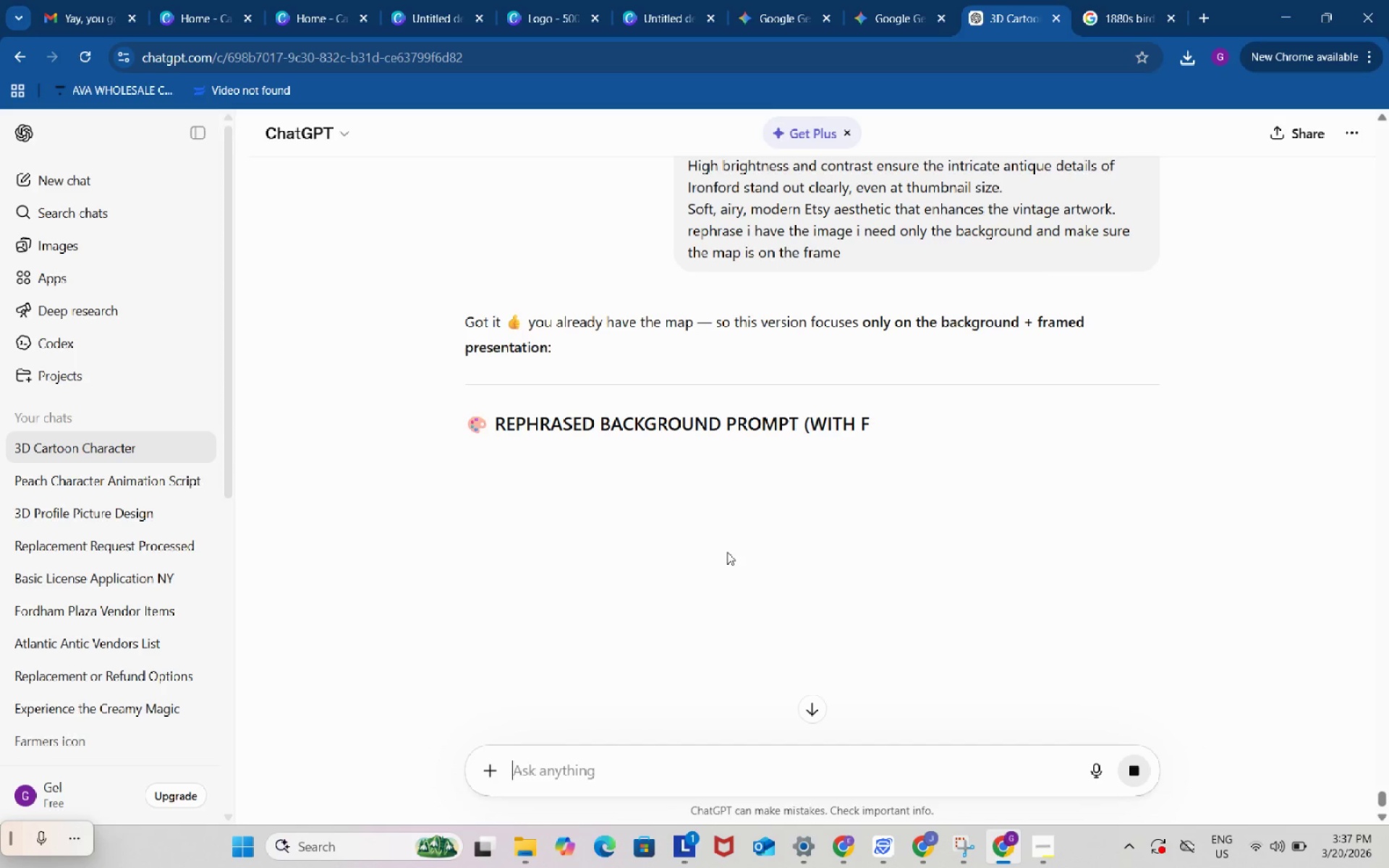 
scroll: coordinate [606, 454], scroll_direction: down, amount: 1.0
 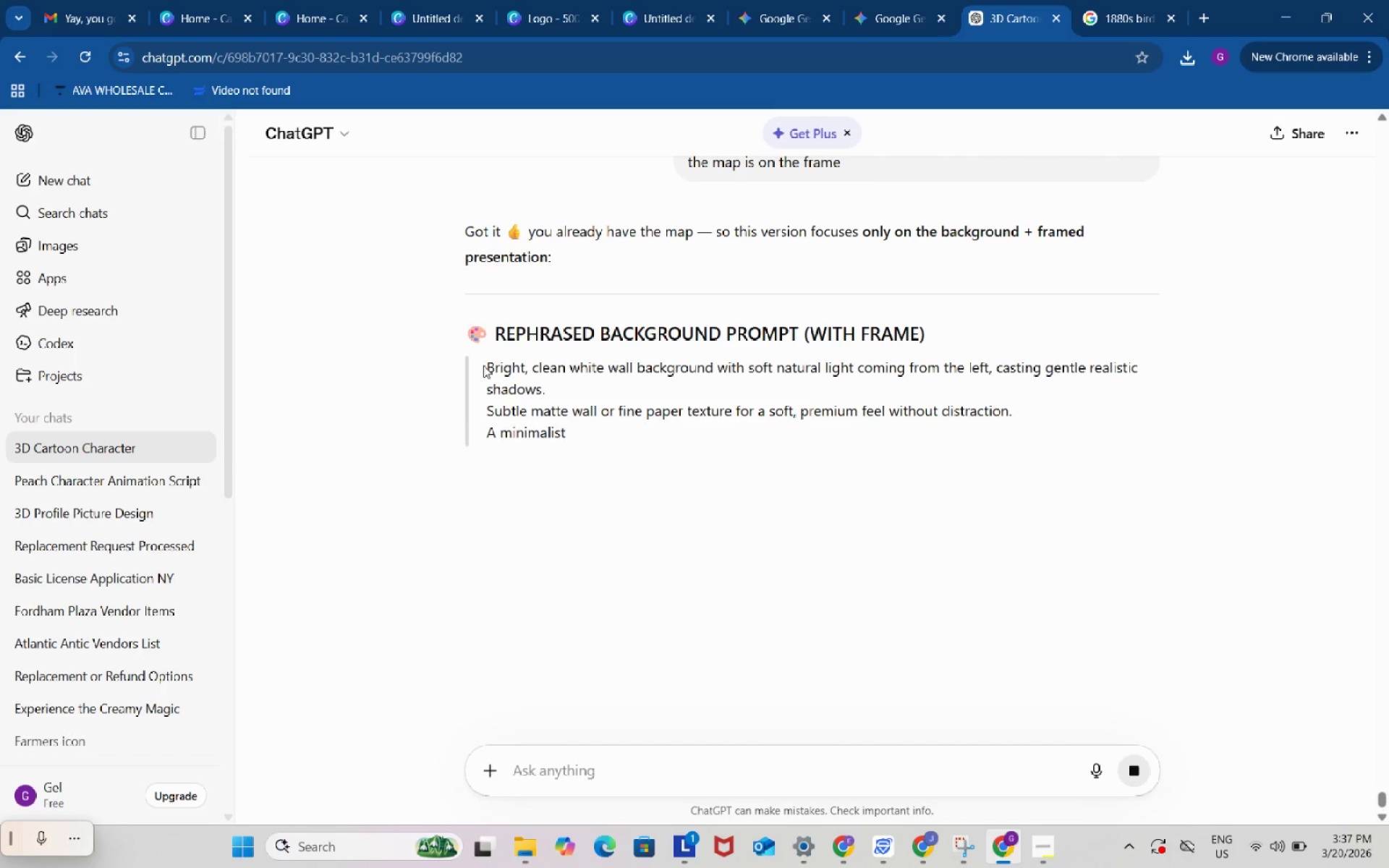 
left_click_drag(start_coordinate=[483, 365], to_coordinate=[1053, 525])
 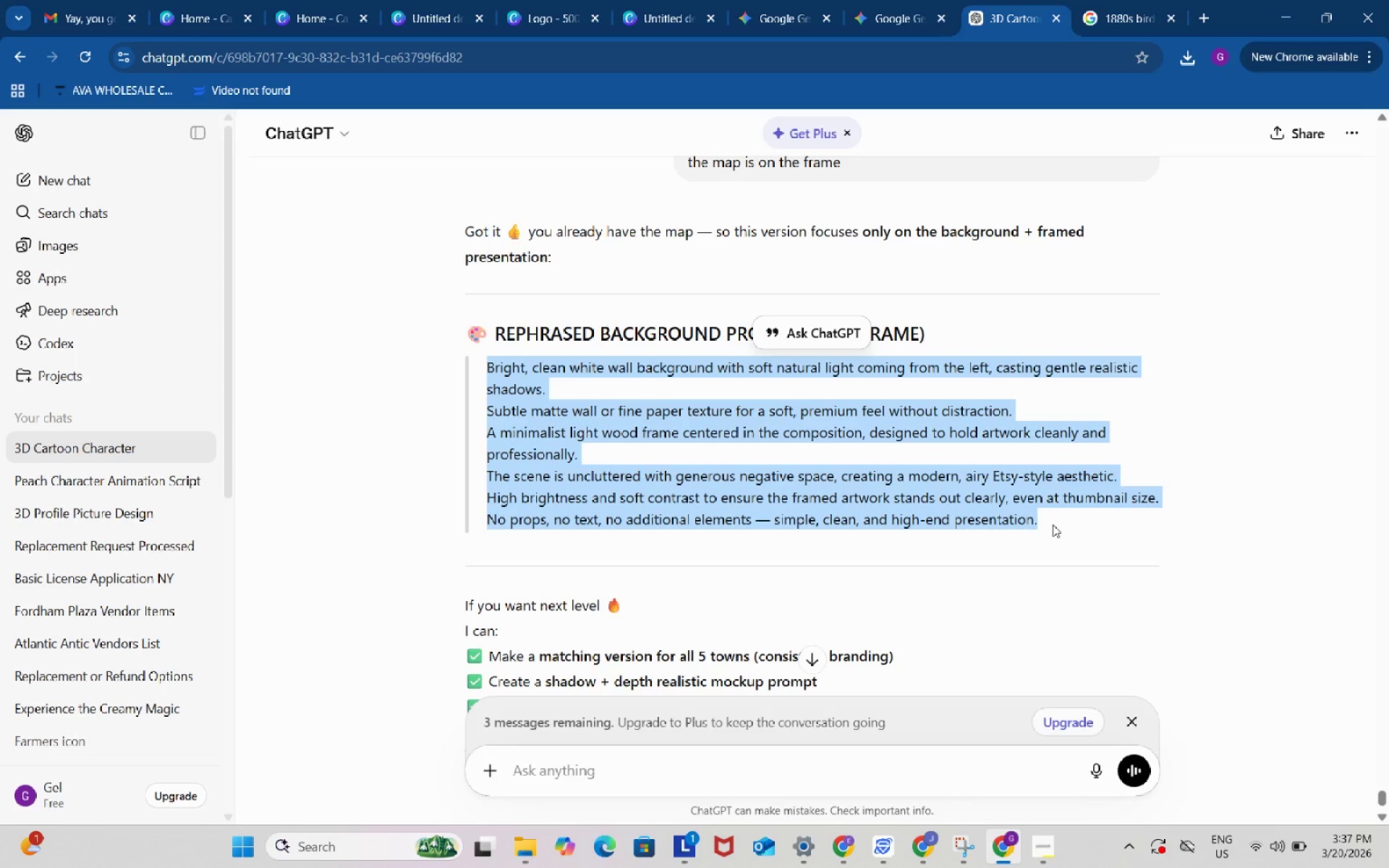 
key(Control+ControlLeft)
 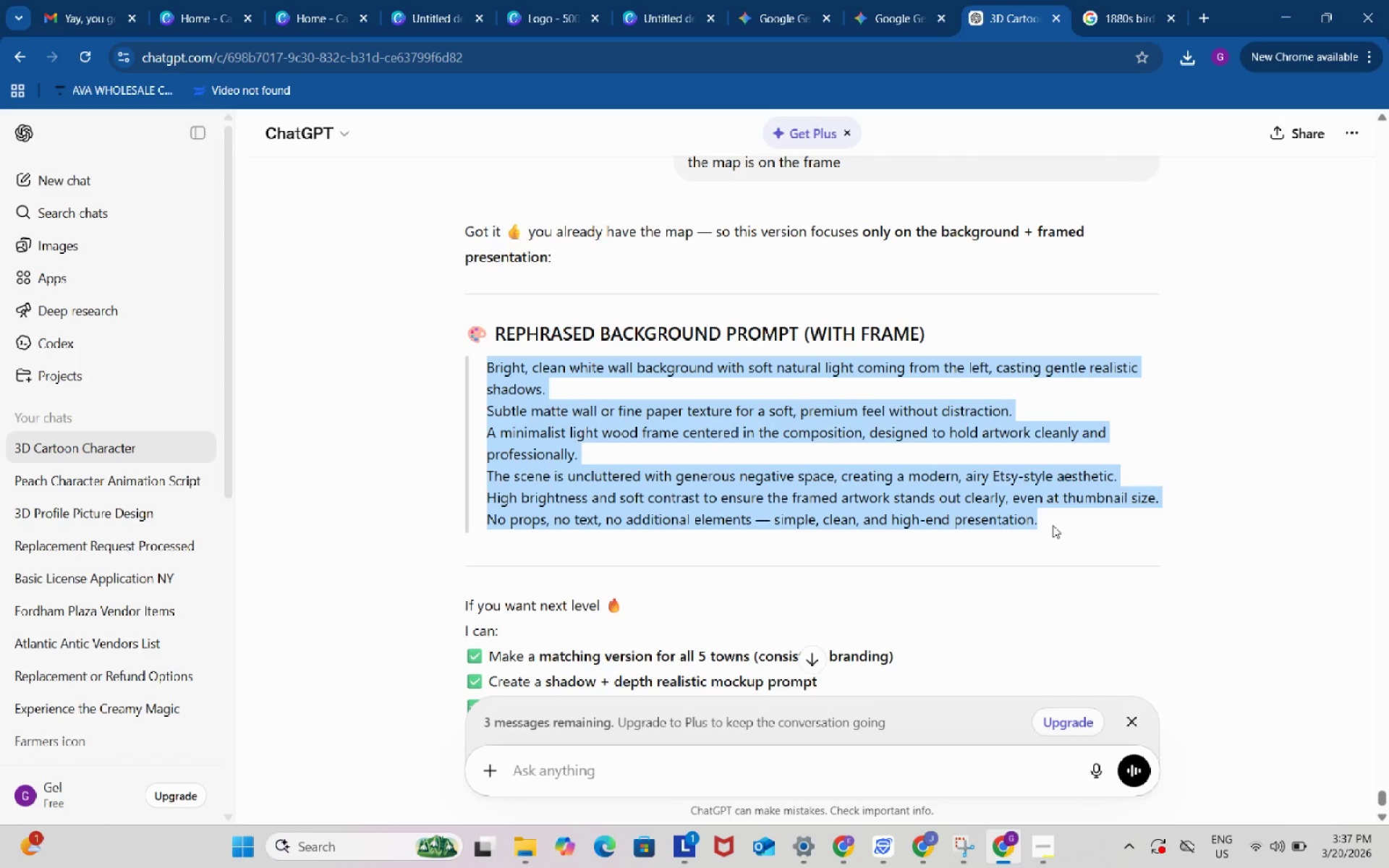 
key(Control+C)
 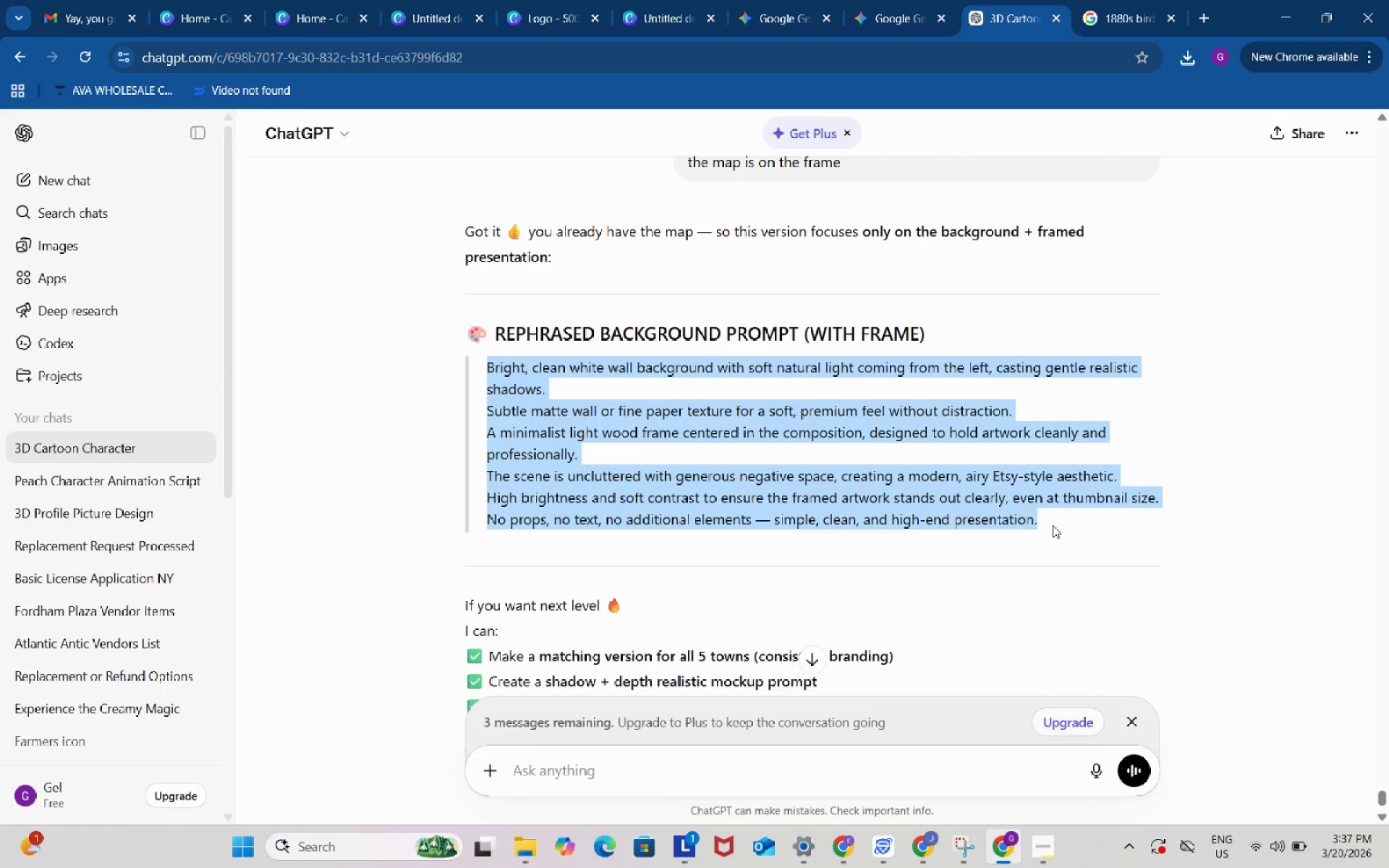 
key(Control+ControlLeft)
 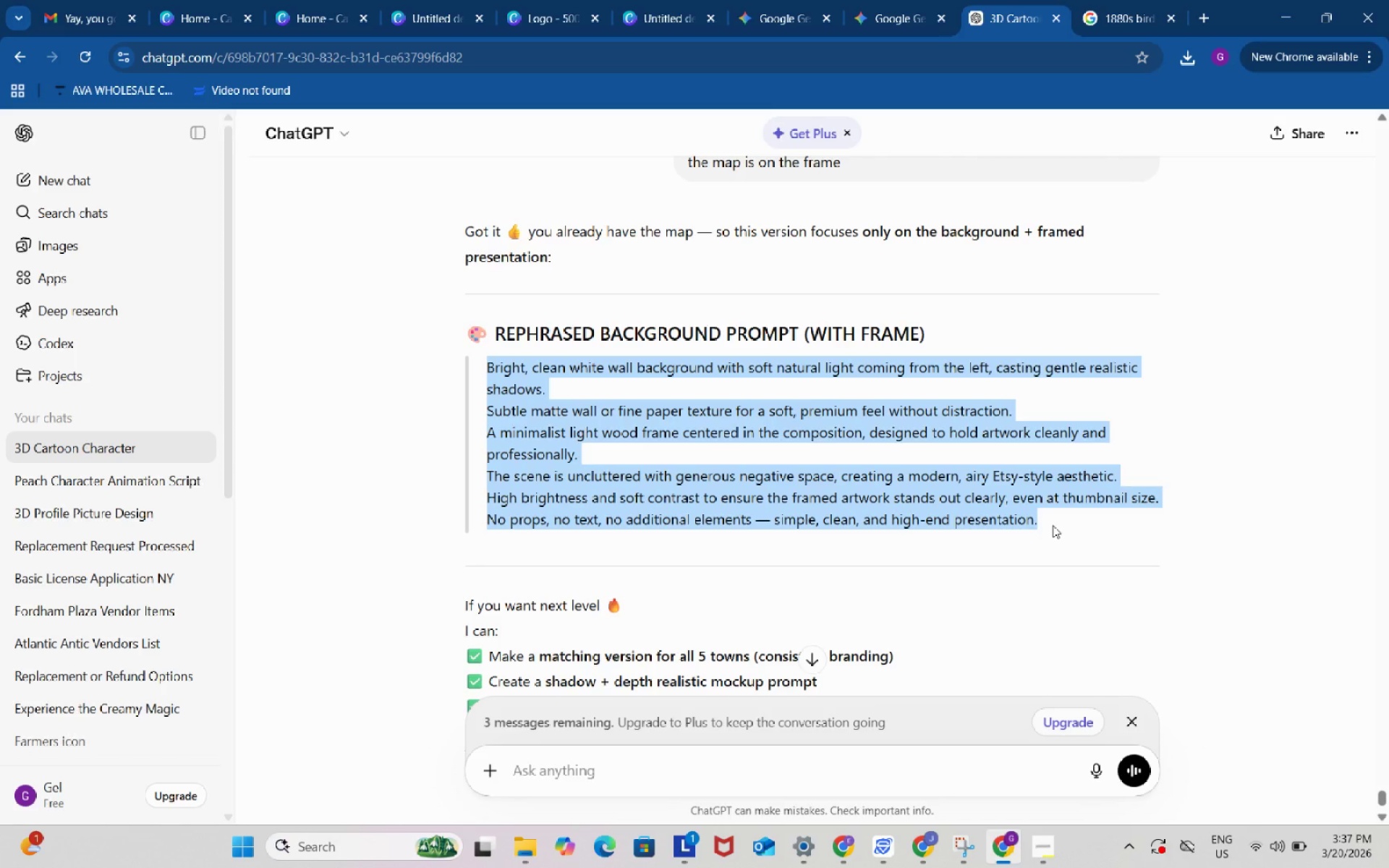 
key(Control+C)
 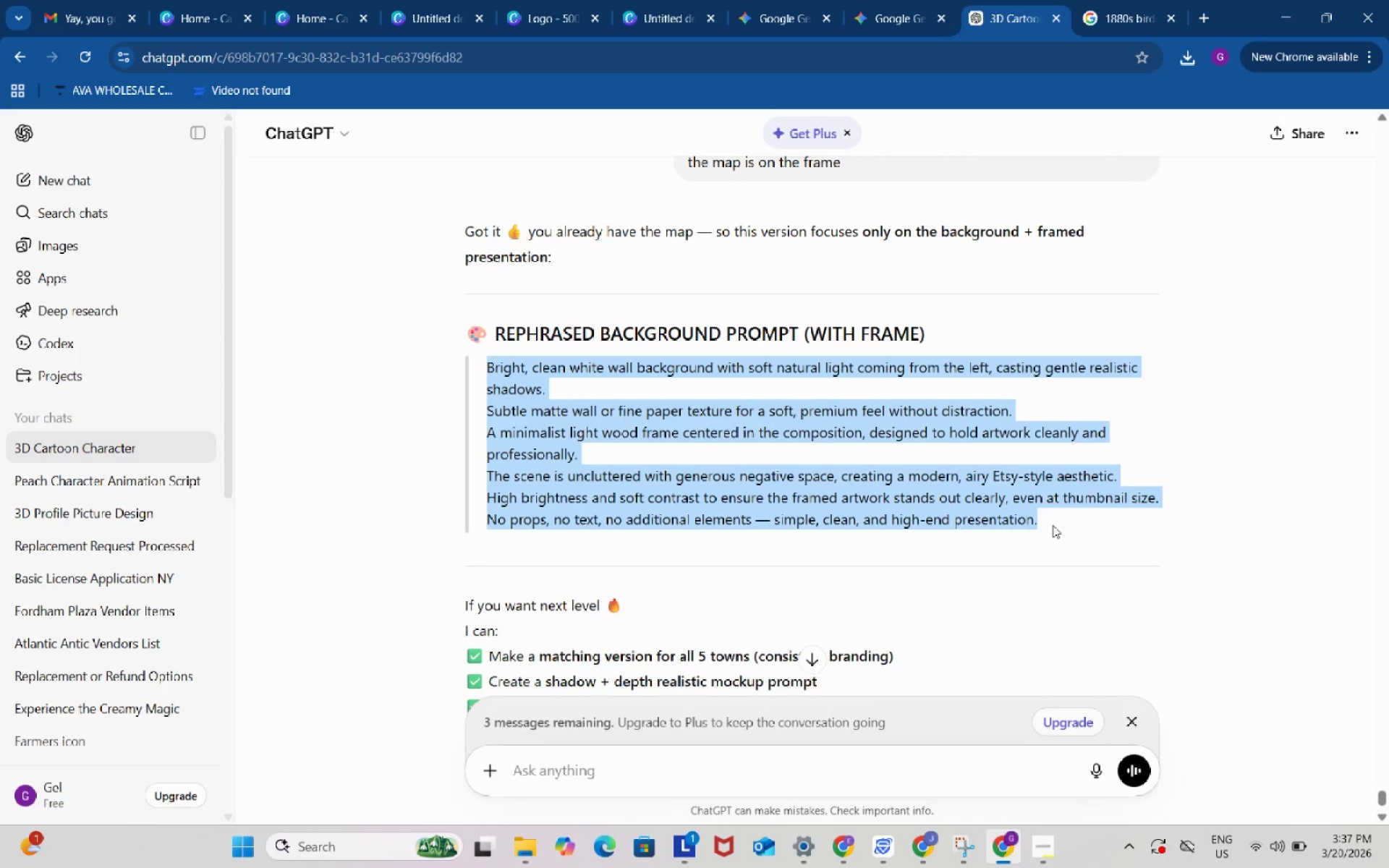 
key(Control+ControlLeft)
 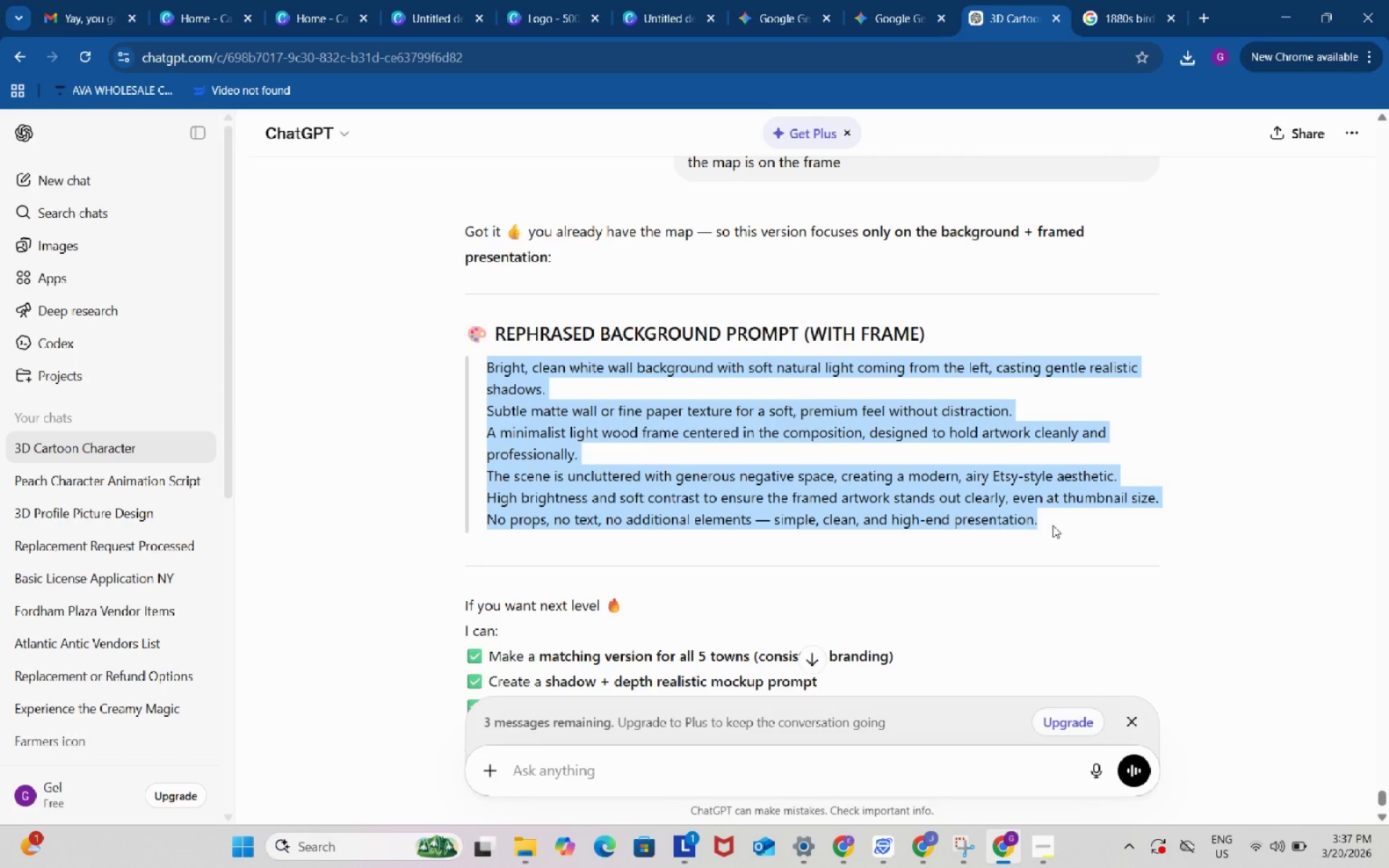 
key(Control+C)
 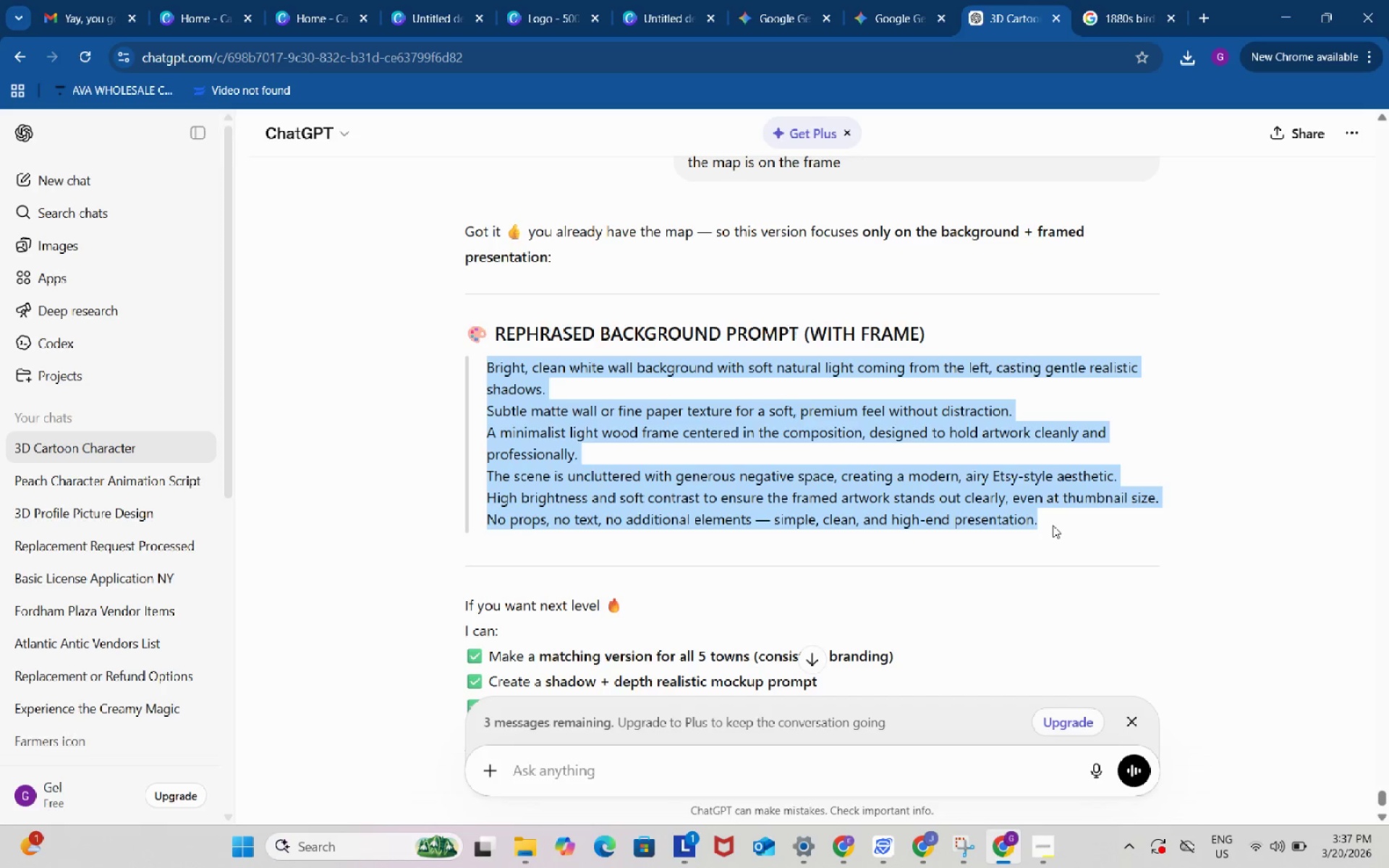 
key(Control+ControlLeft)
 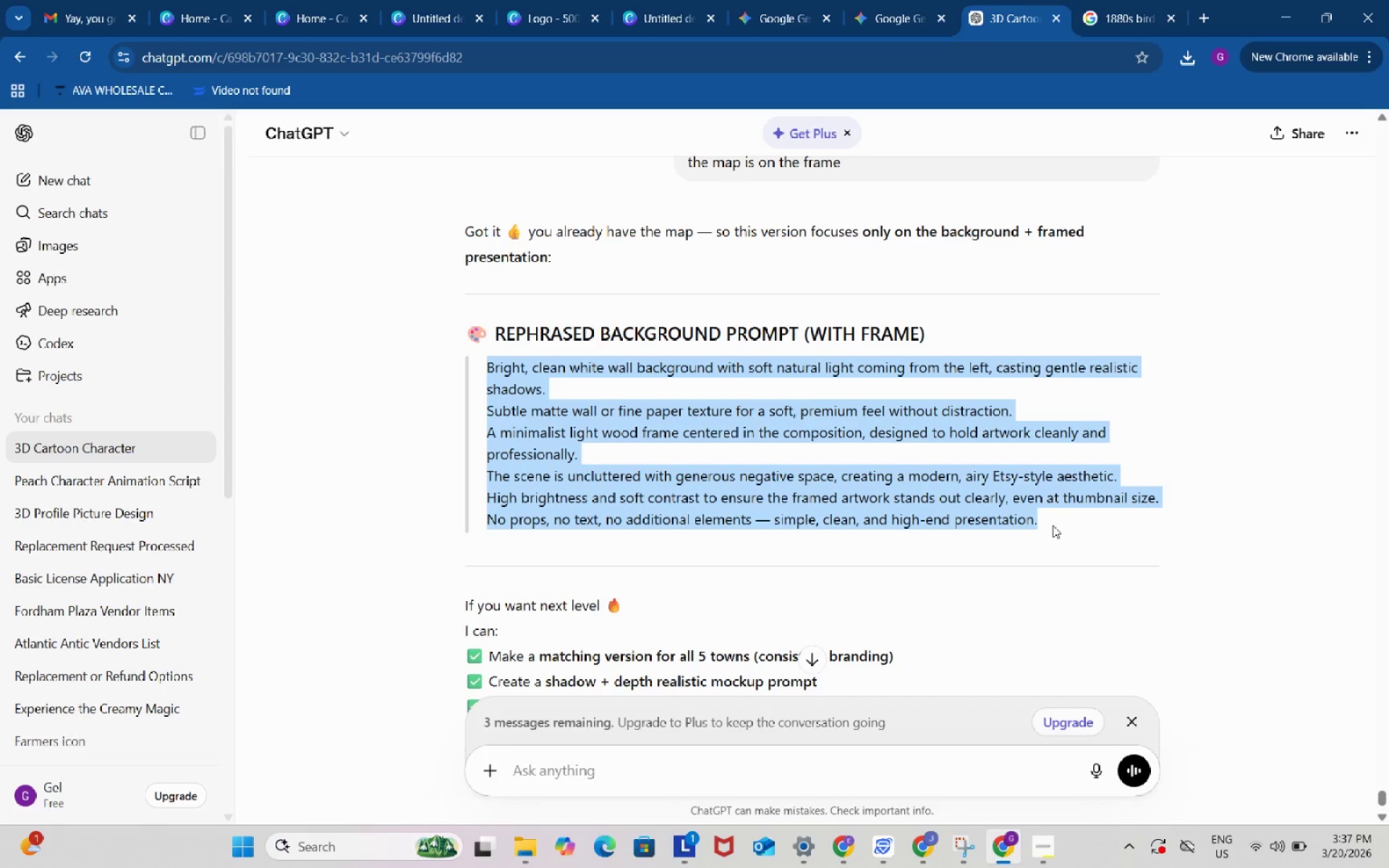 
key(Control+C)
 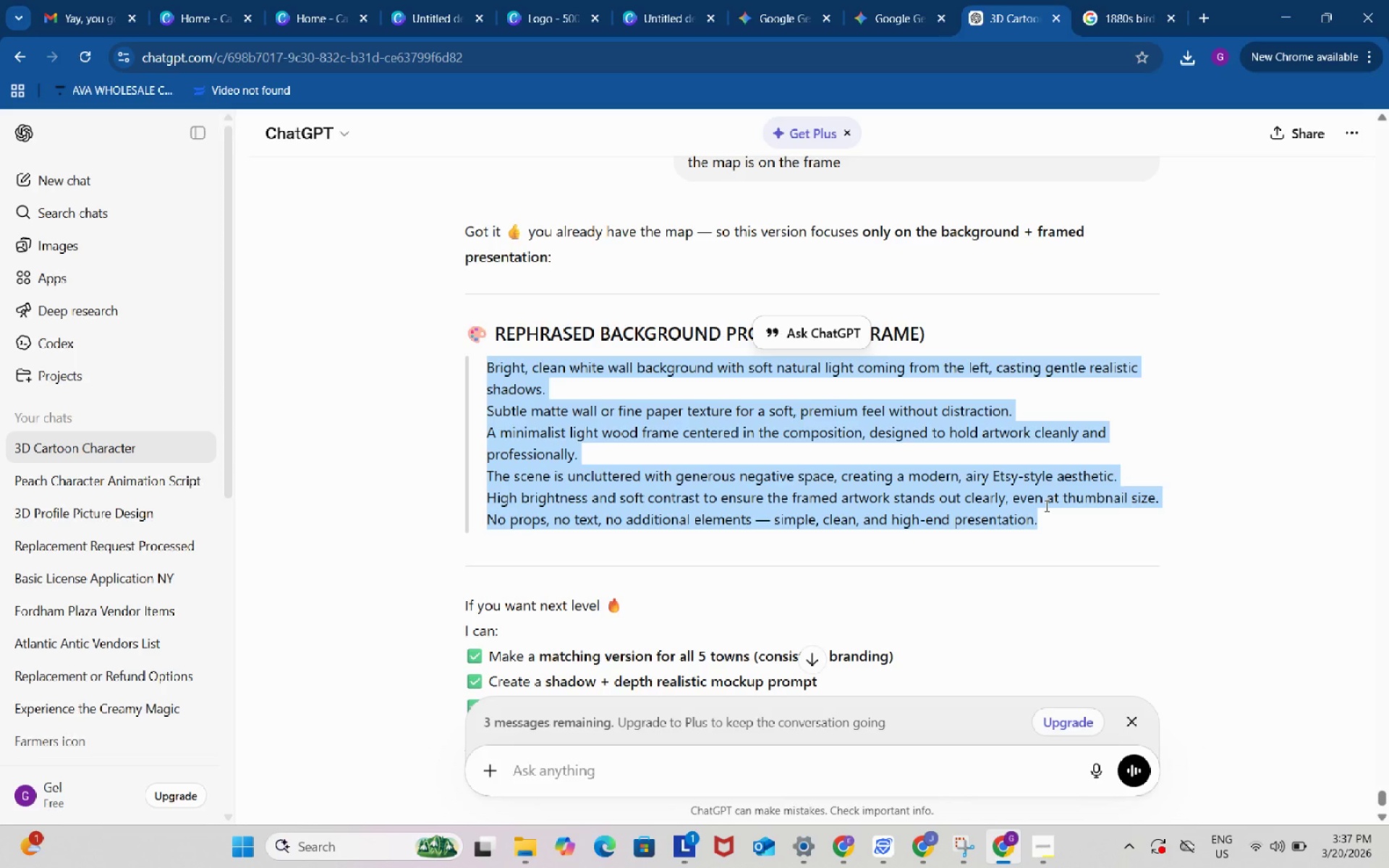 
scroll: coordinate [948, 518], scroll_direction: down, amount: 4.0
 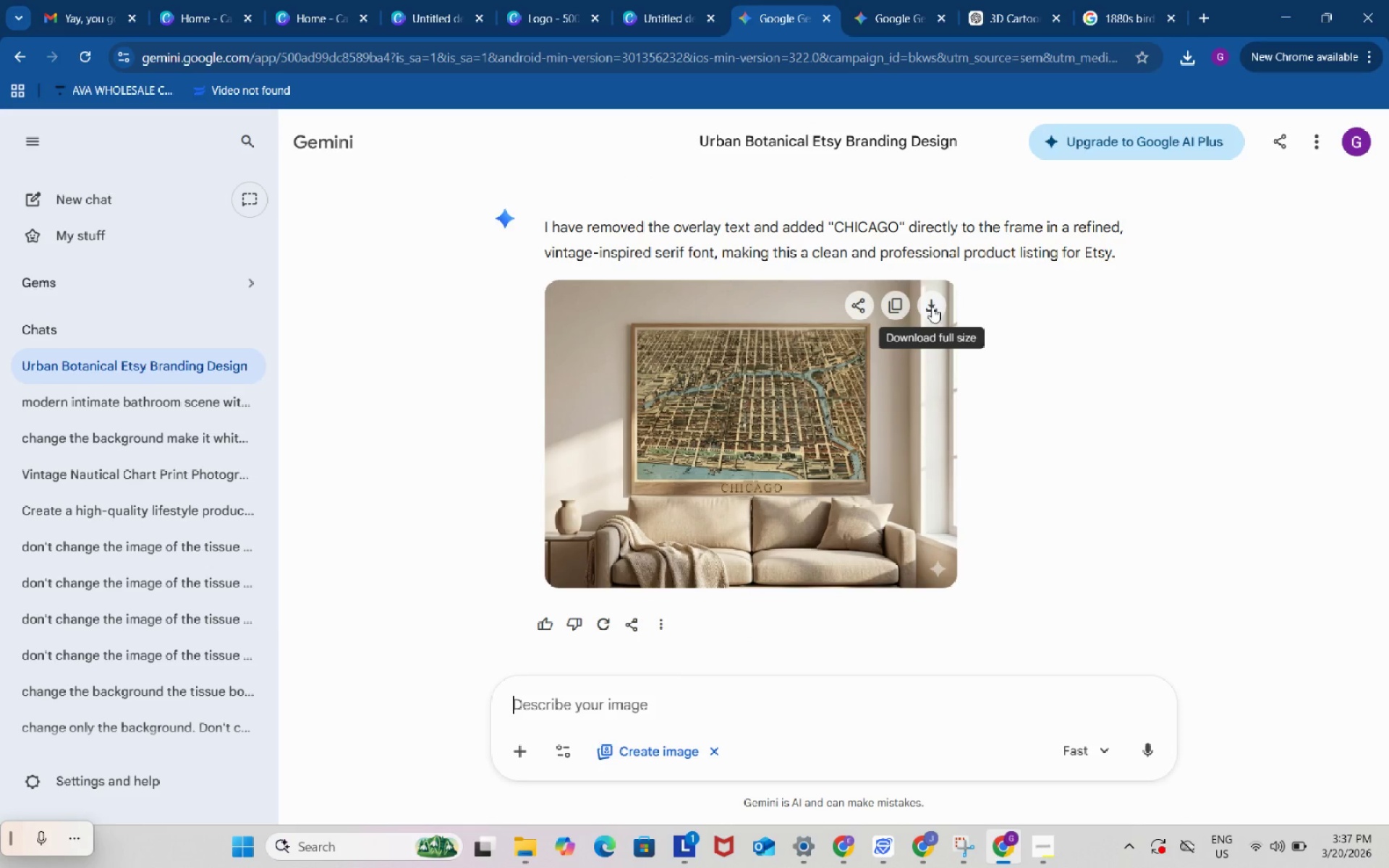 
left_click([932, 307])
 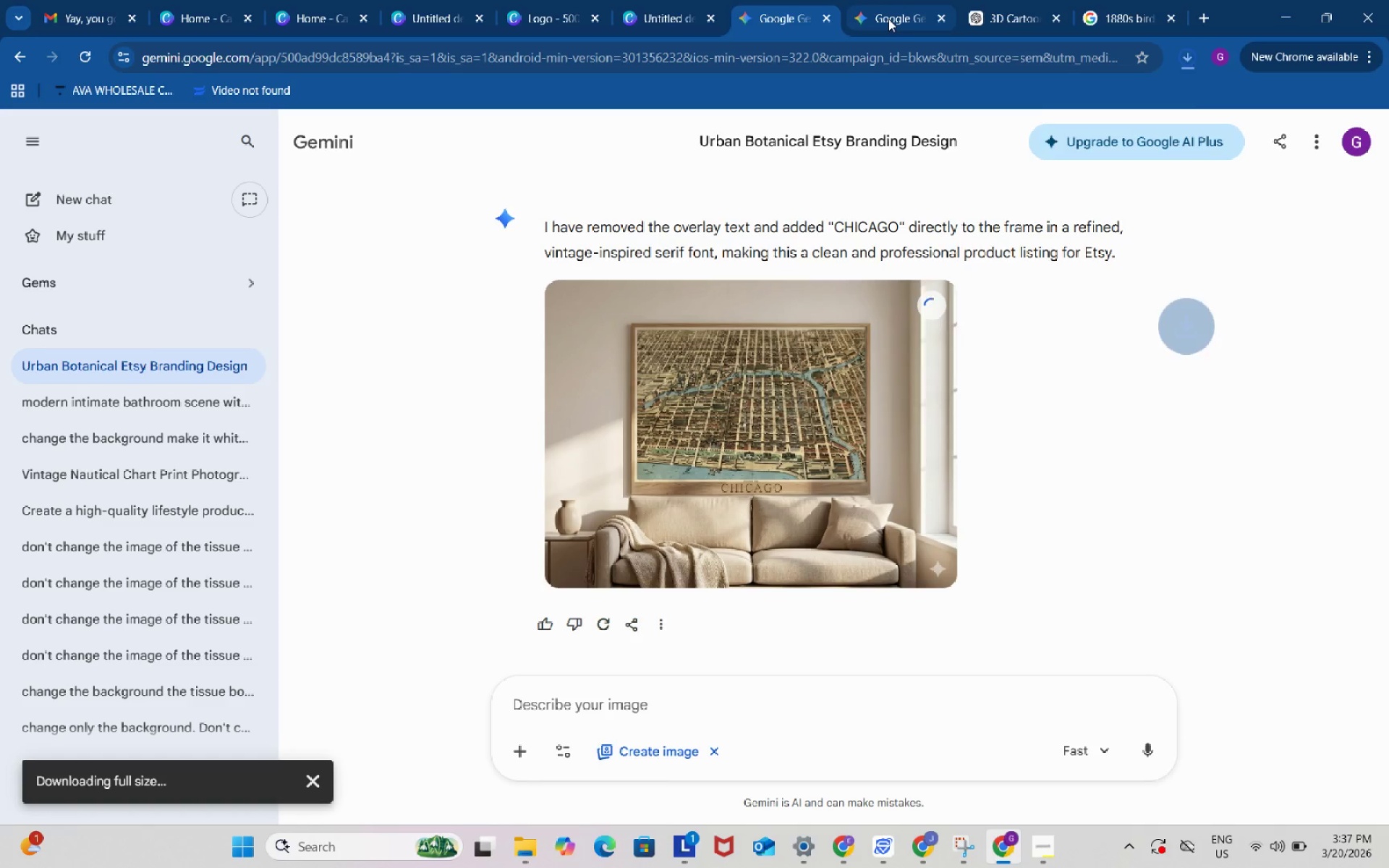 
left_click([888, 19])
 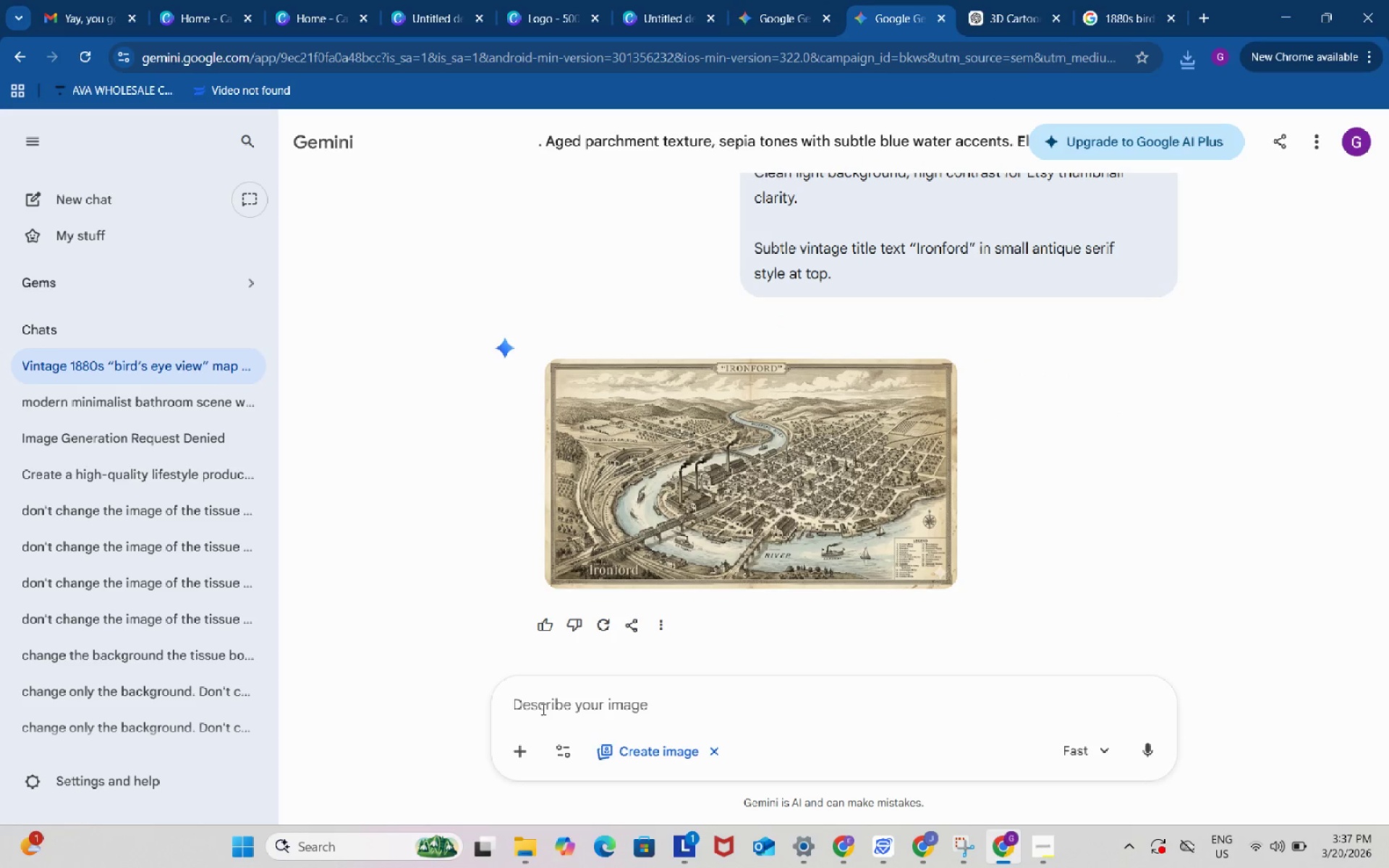 
key(Control+ControlLeft)
 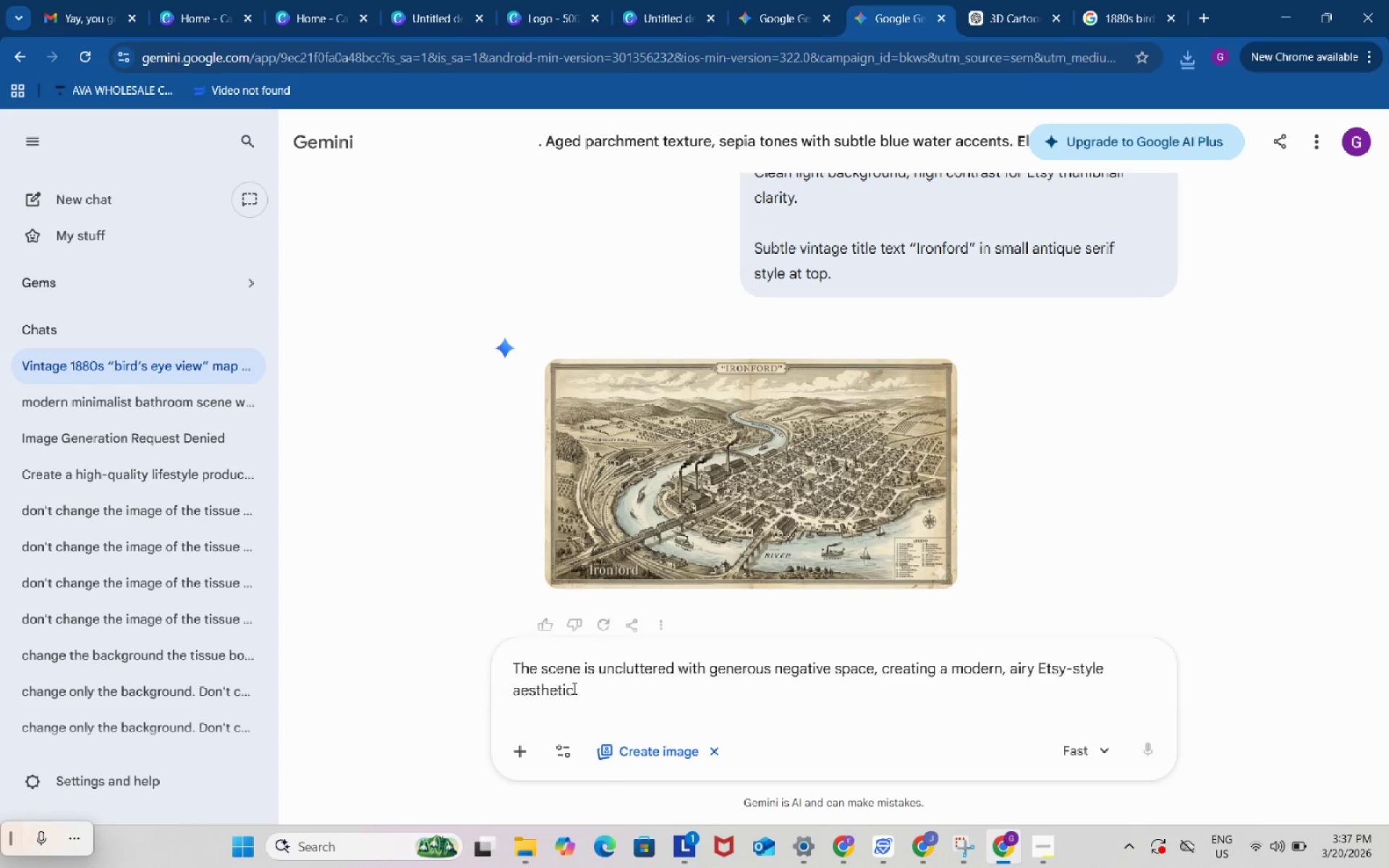 
key(Control+V)
 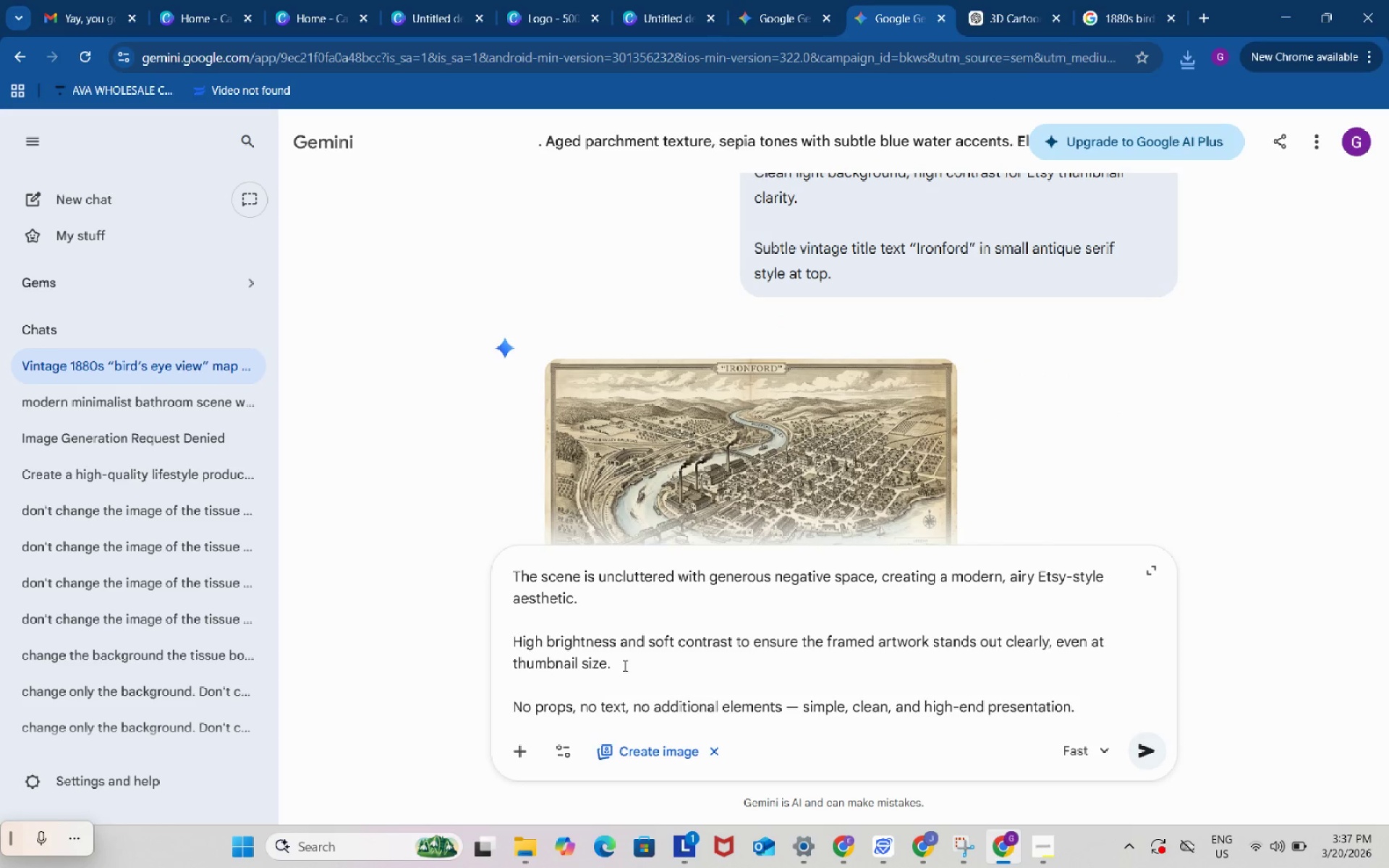 
scroll: coordinate [627, 663], scroll_direction: up, amount: 4.0
 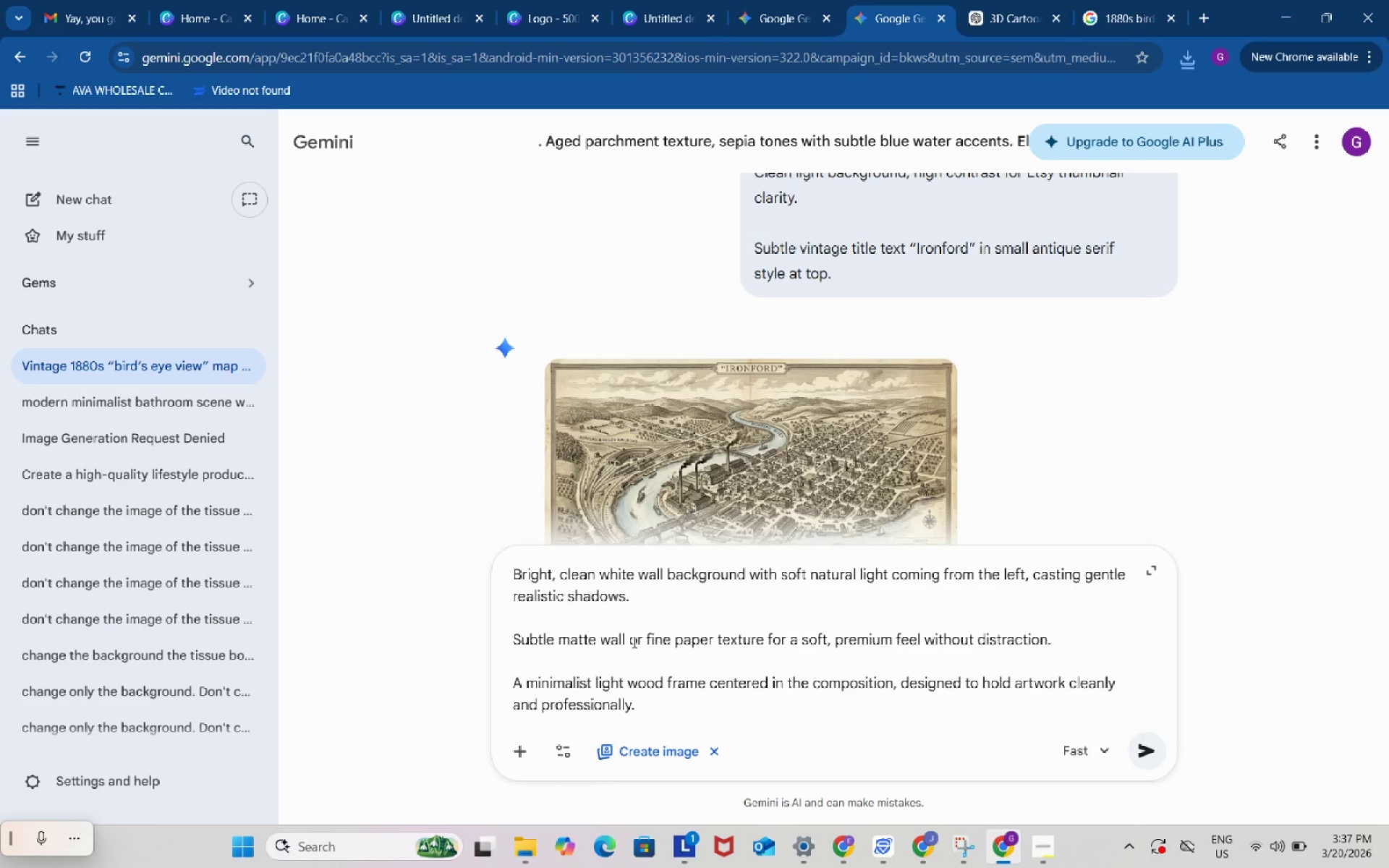 
scroll: coordinate [633, 642], scroll_direction: down, amount: 4.0
 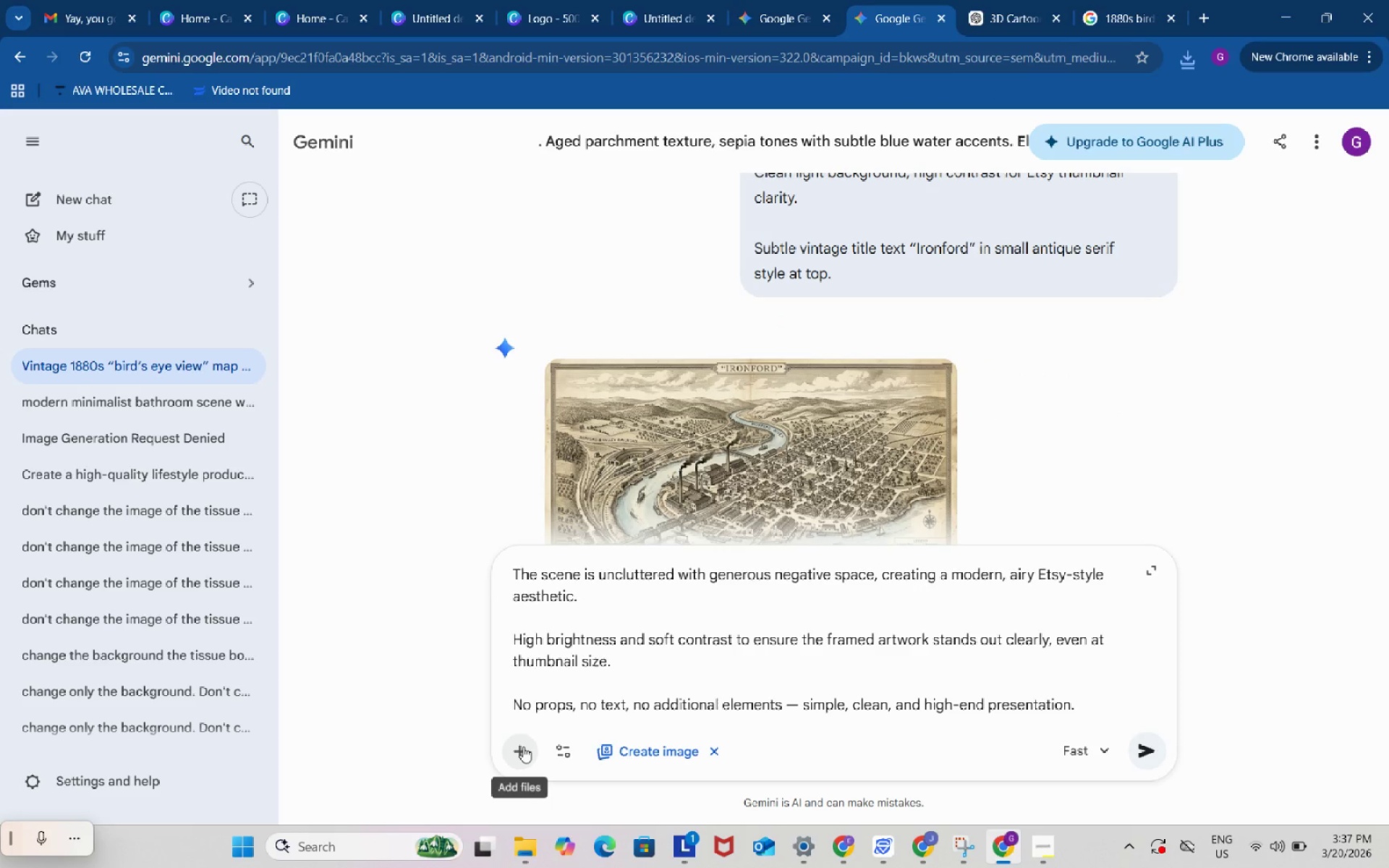 
left_click([523, 746])
 